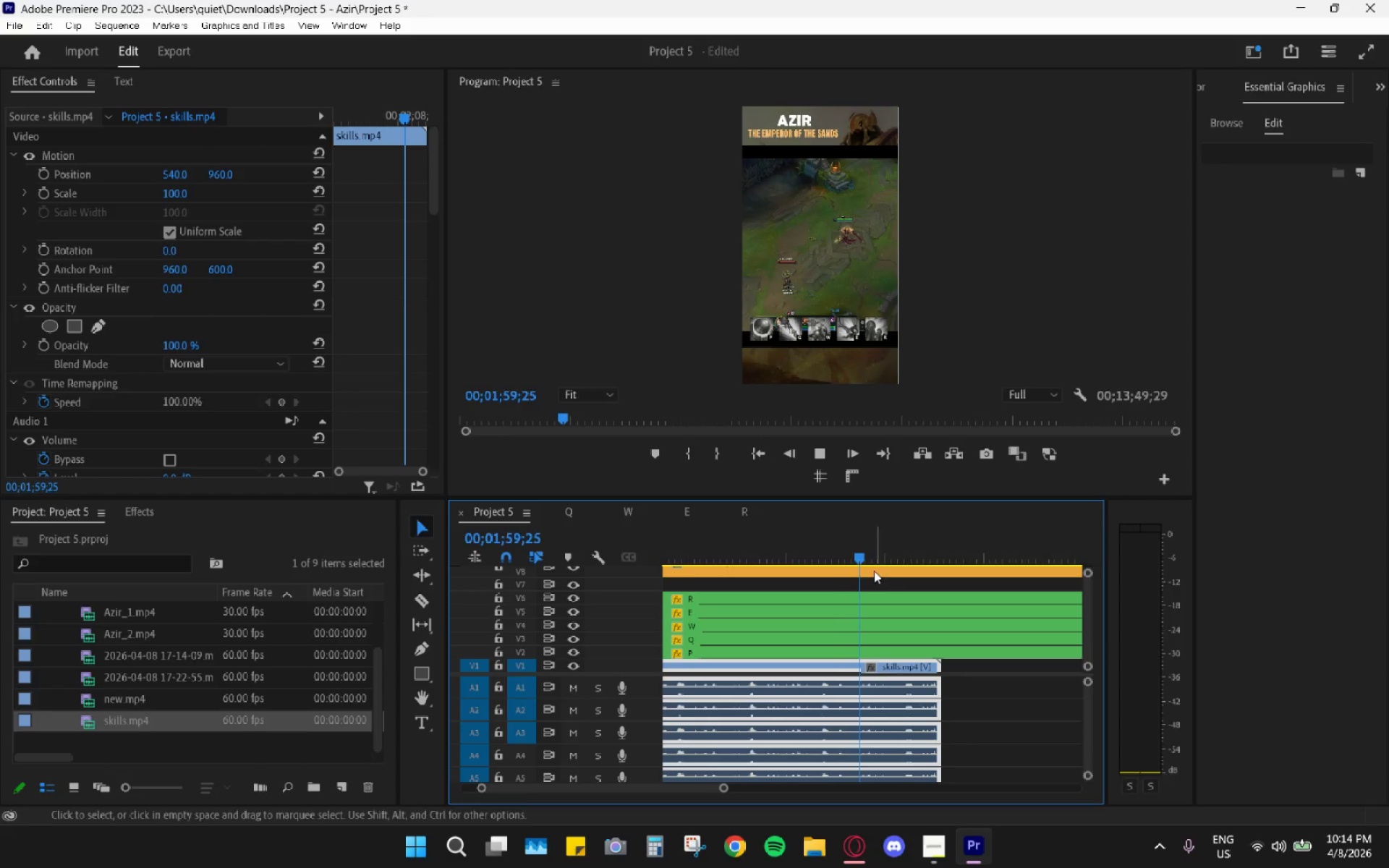 
left_click_drag(start_coordinate=[872, 555], to_coordinate=[903, 552])
 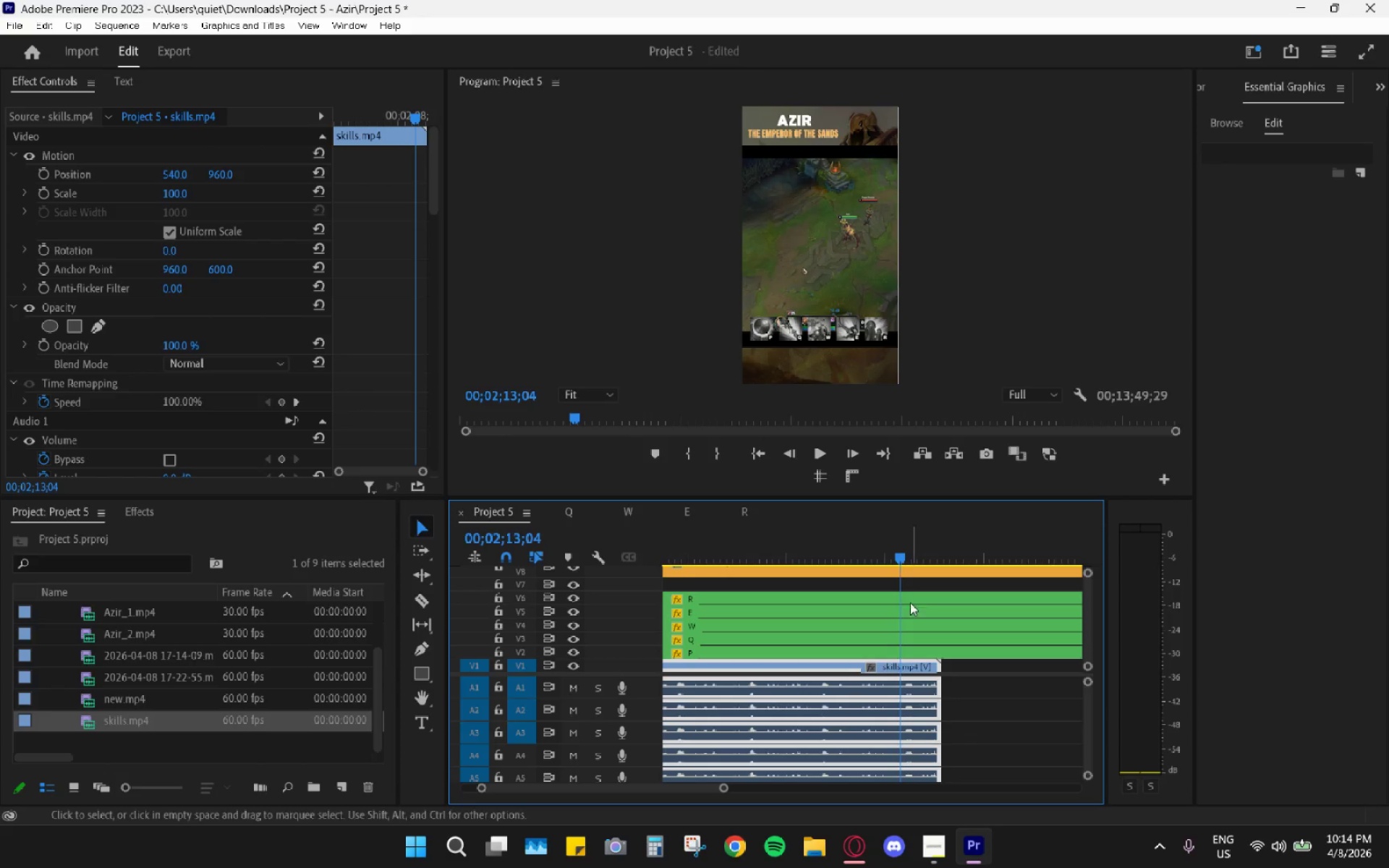 
hold_key(key=AltLeft, duration=0.64)
scroll: coordinate [907, 621], scroll_direction: up, amount: 5.0
 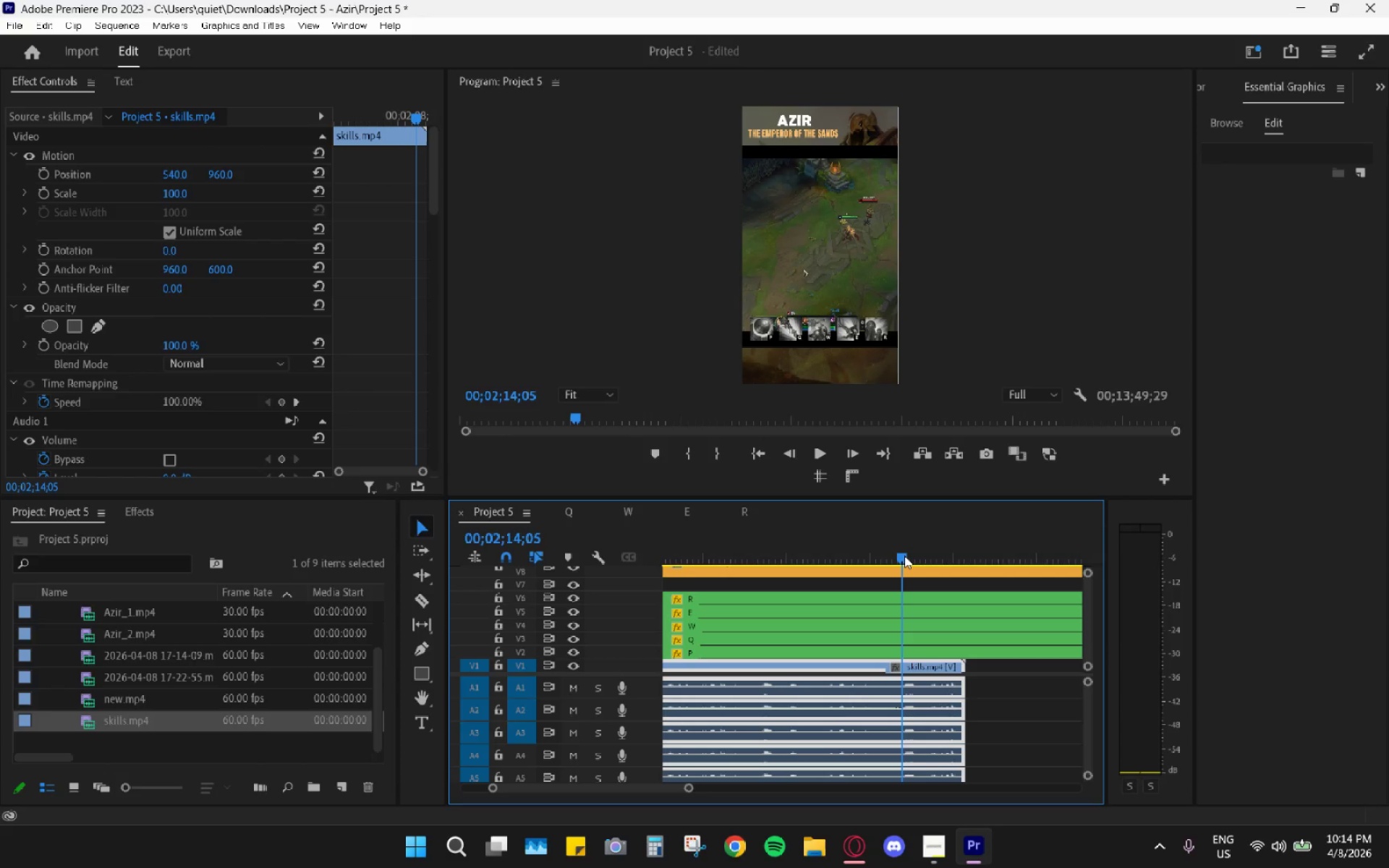 
key(Space)
 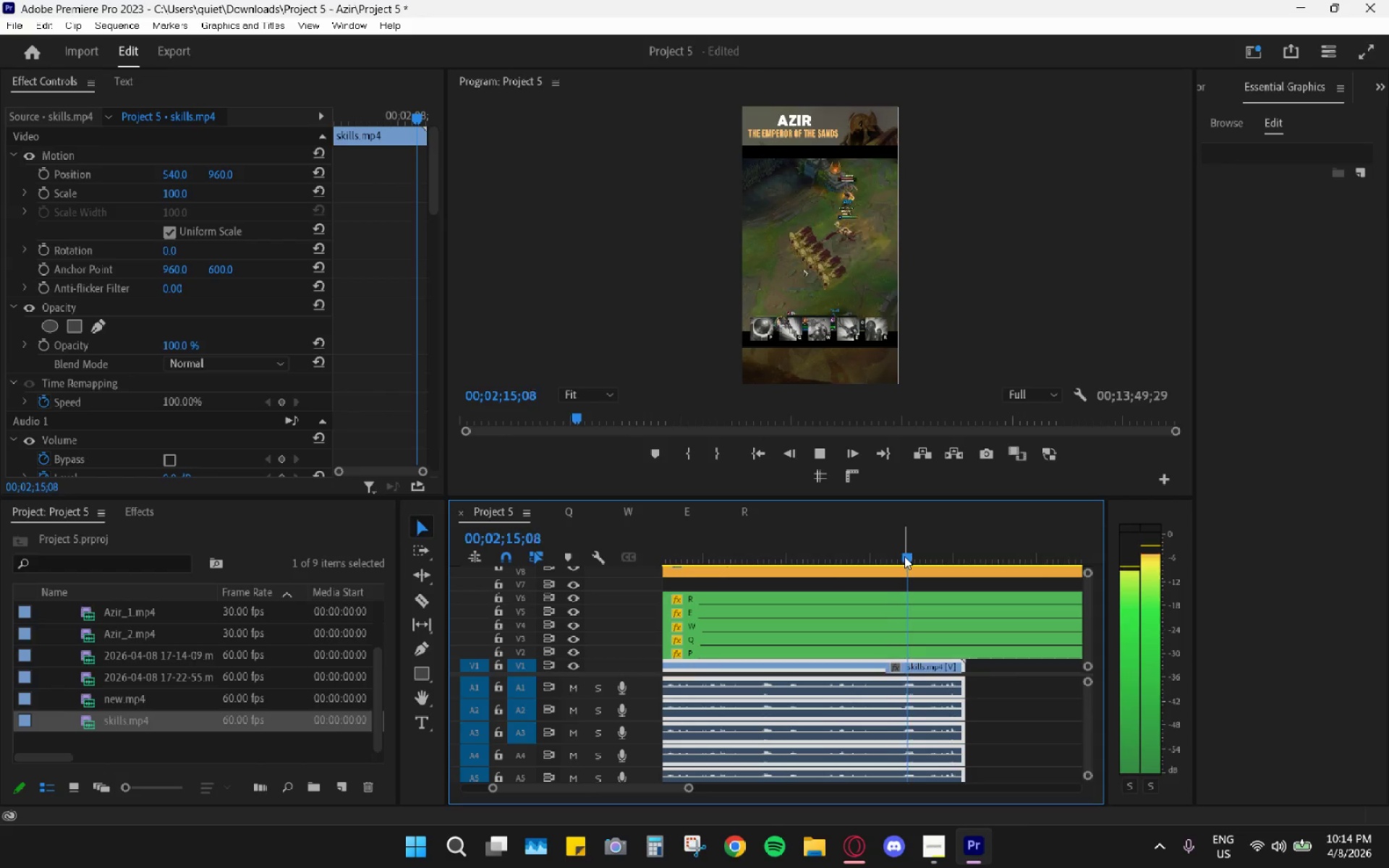 
left_click_drag(start_coordinate=[904, 556], to_coordinate=[898, 554])
 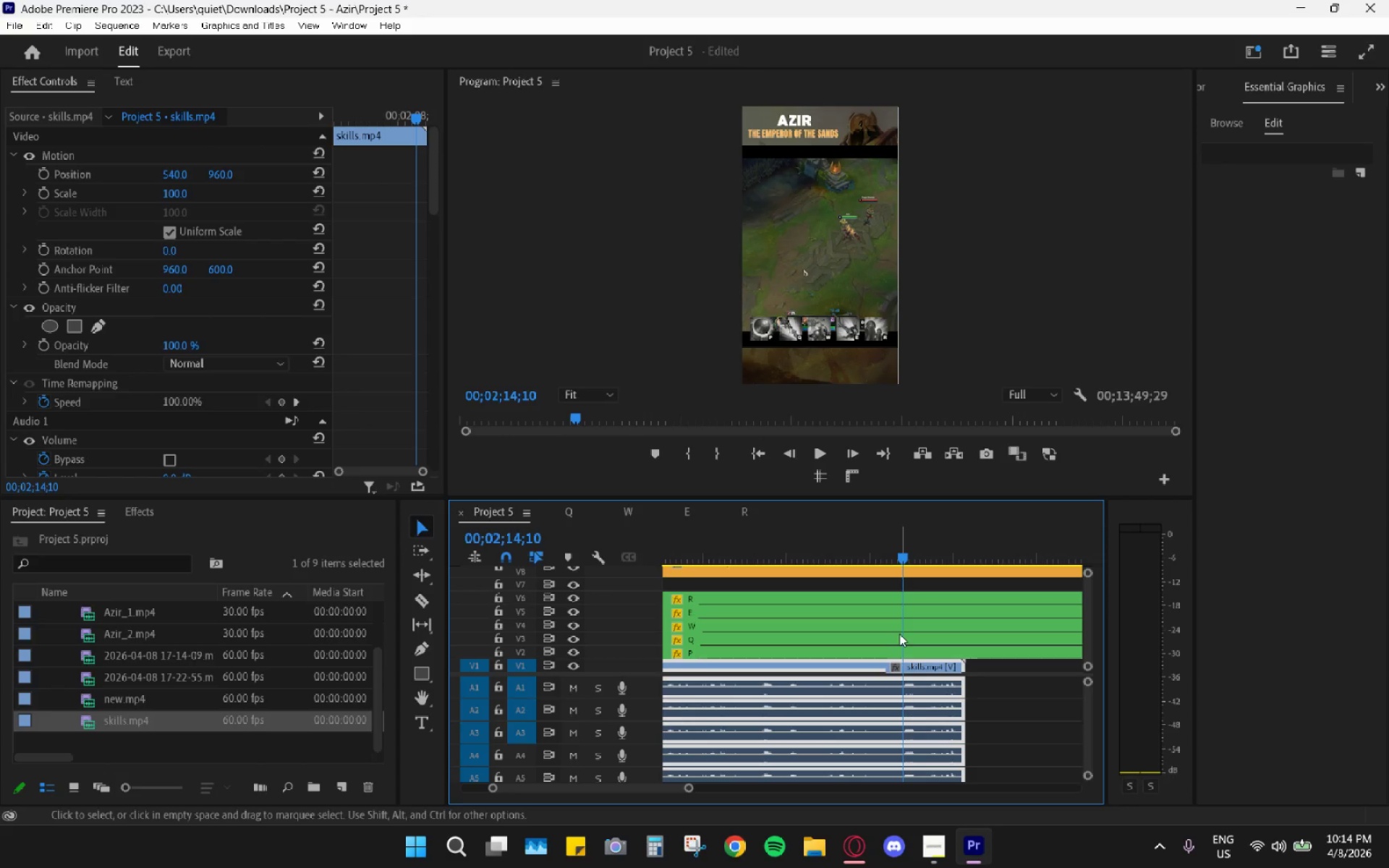 
key(C)
 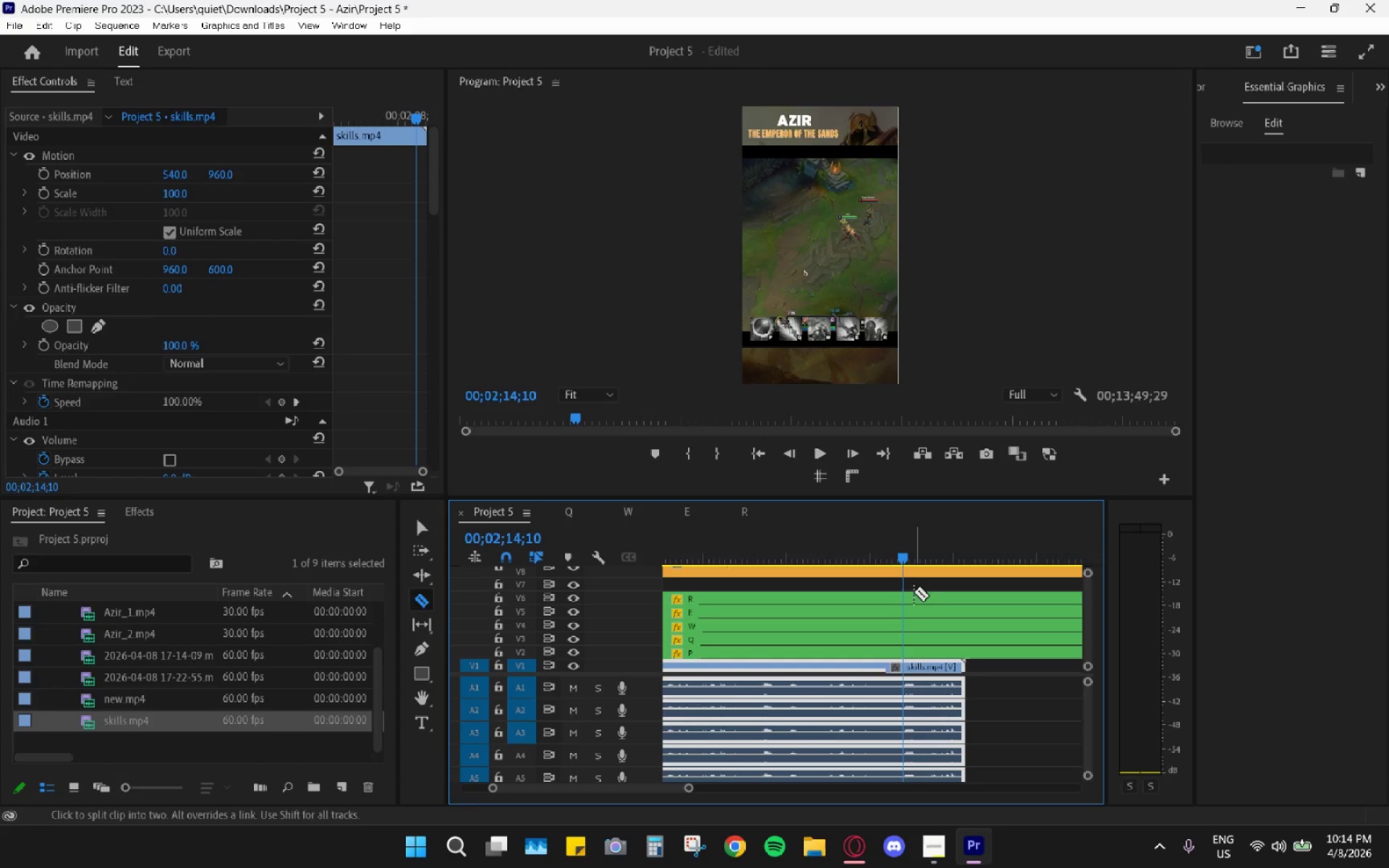 
hold_key(key=AltLeft, duration=0.45)
scroll: coordinate [905, 610], scroll_direction: up, amount: 2.0
 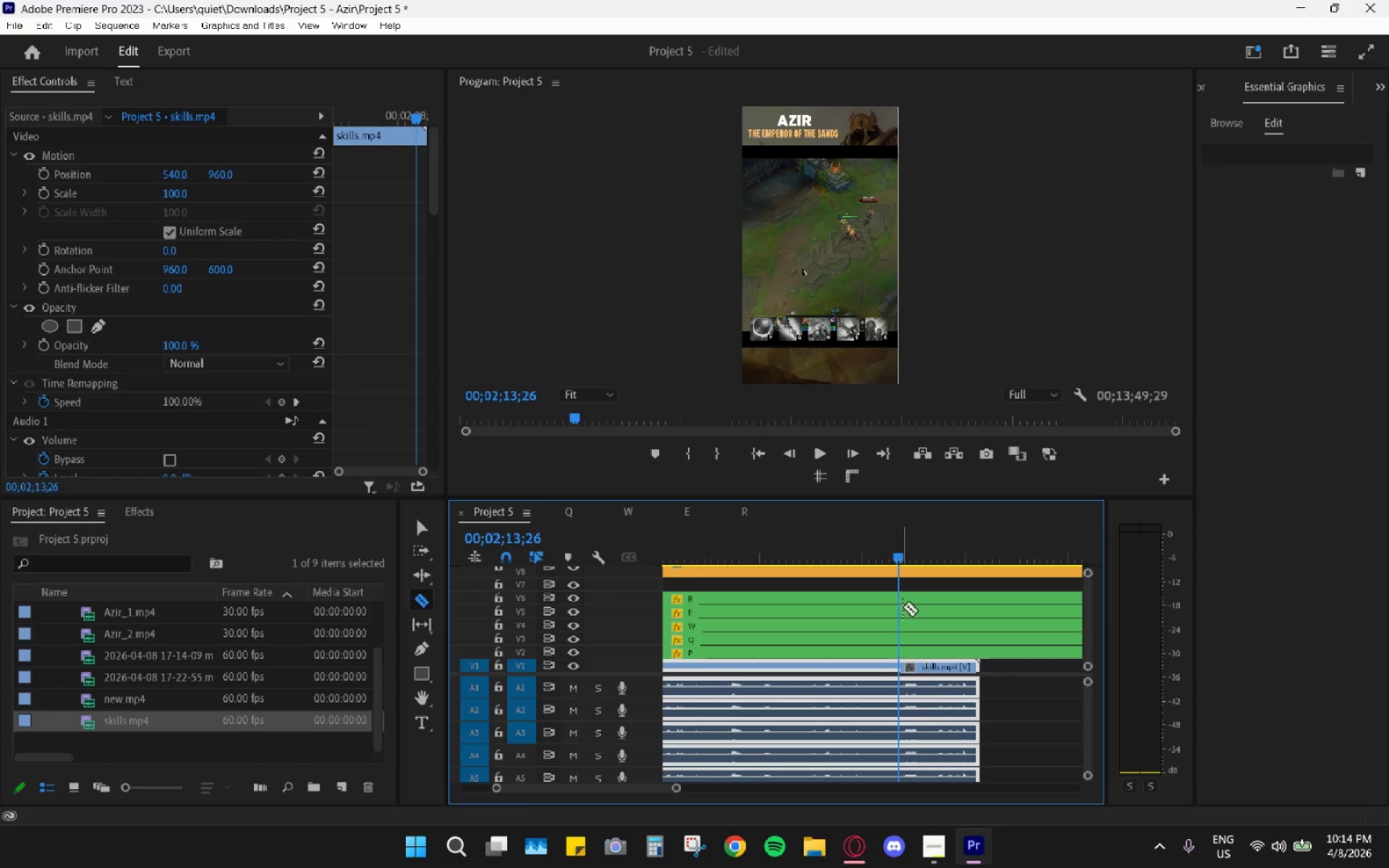 
left_click([898, 666])
 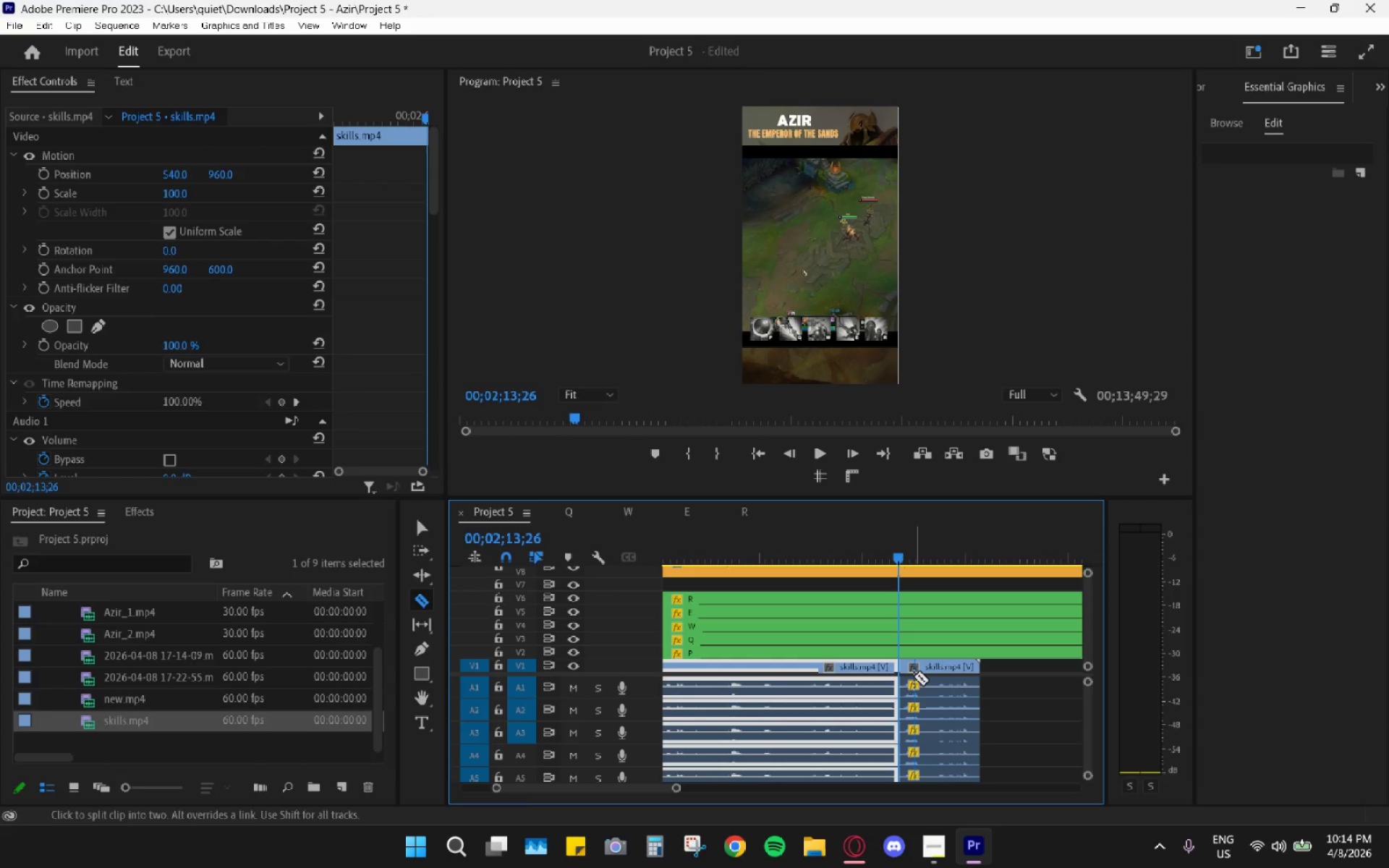 
type(hv)
 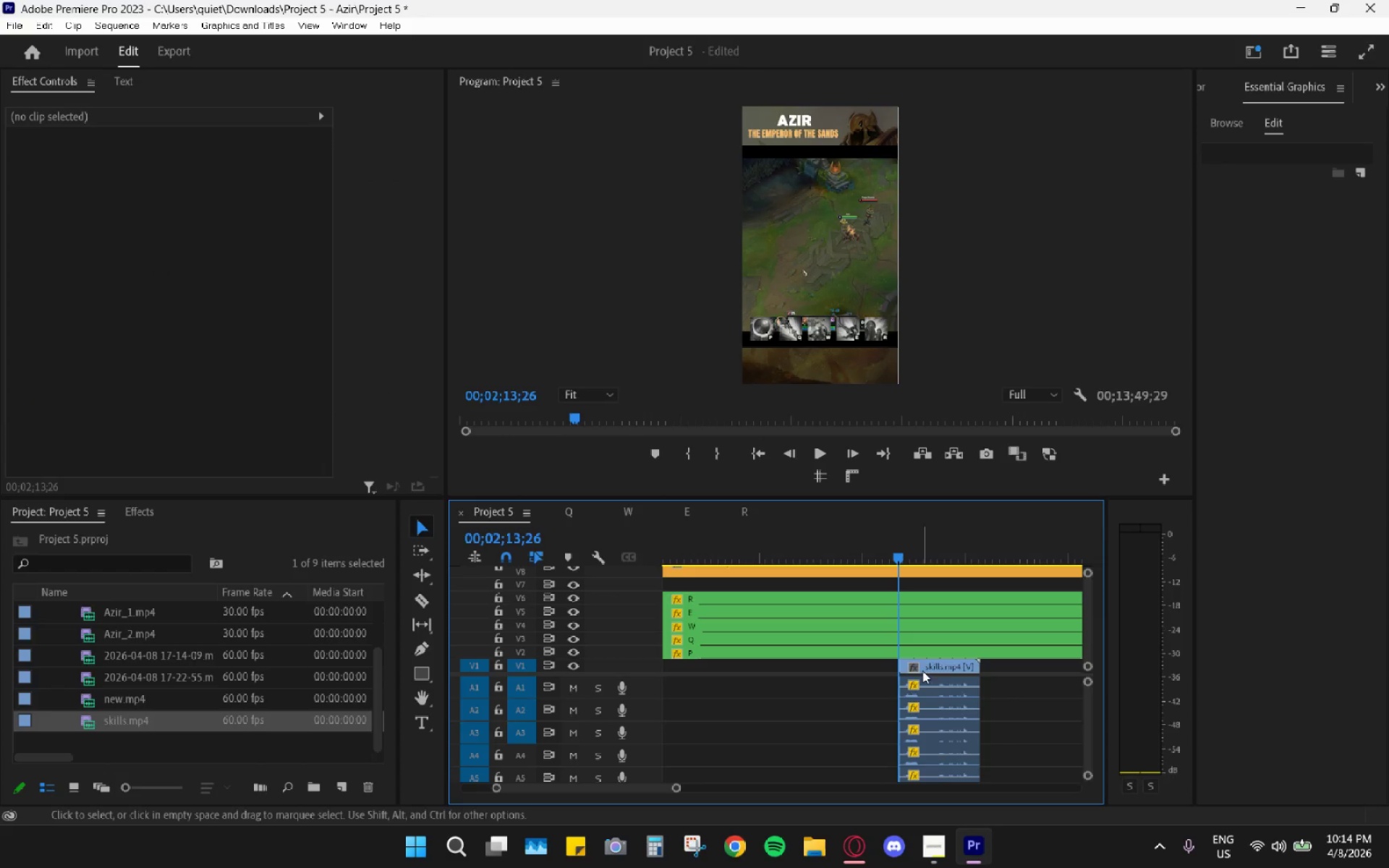 
left_click_drag(start_coordinate=[927, 668], to_coordinate=[794, 671])
 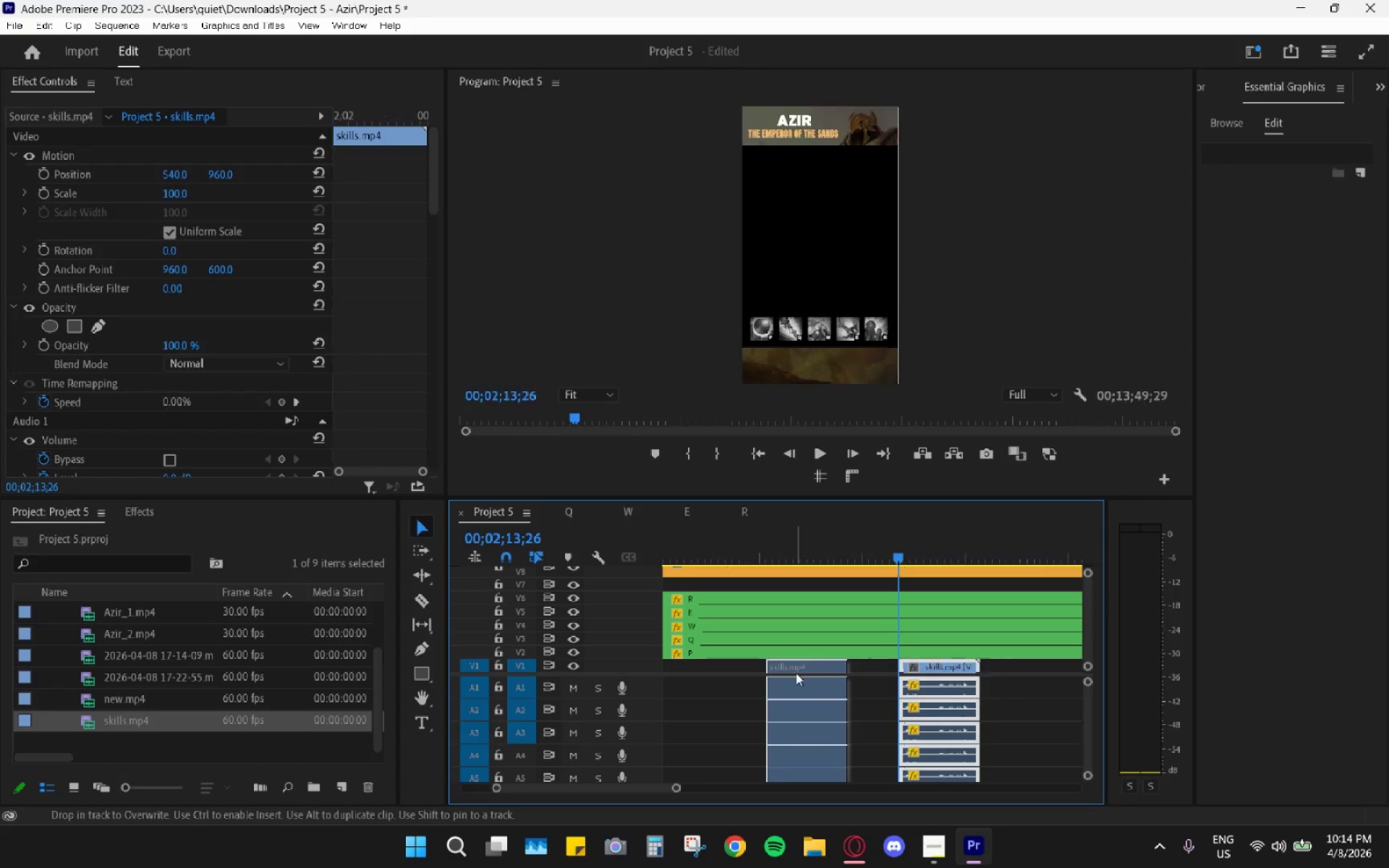 
hold_key(key=AltLeft, duration=0.61)
scroll: coordinate [838, 684], scroll_direction: down, amount: 5.0
 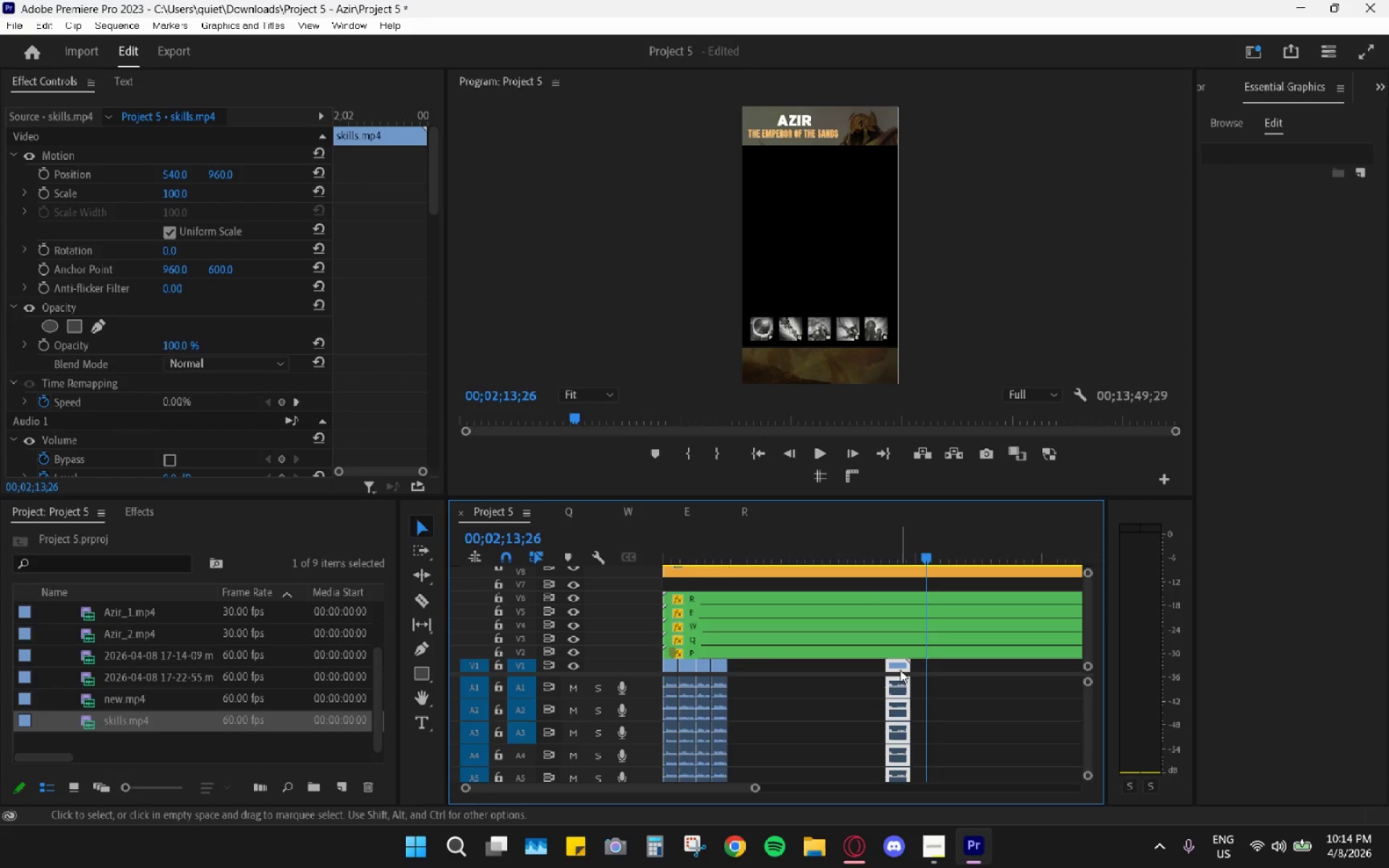 
left_click_drag(start_coordinate=[900, 669], to_coordinate=[752, 664])
 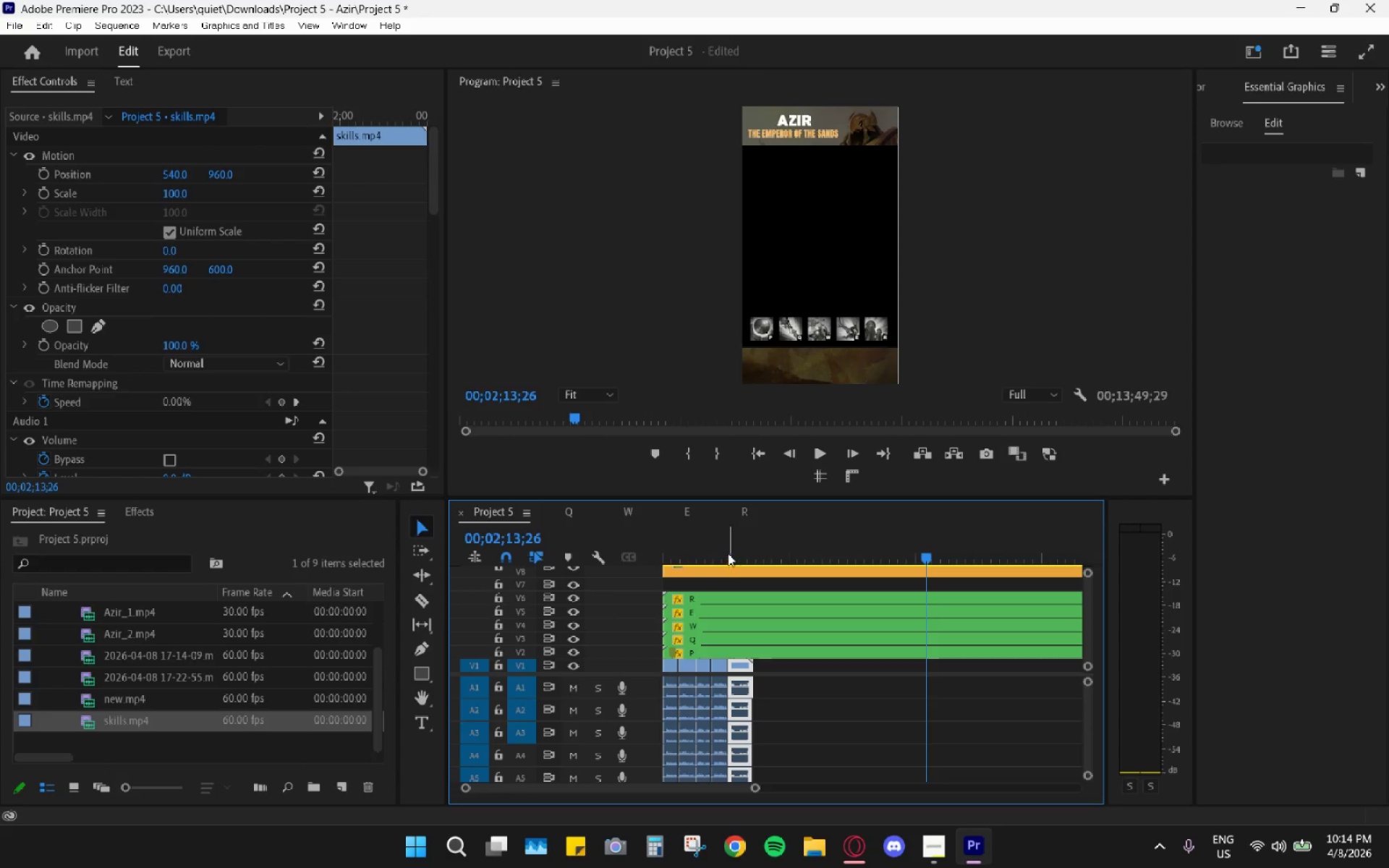 
left_click_drag(start_coordinate=[726, 550], to_coordinate=[671, 555])
 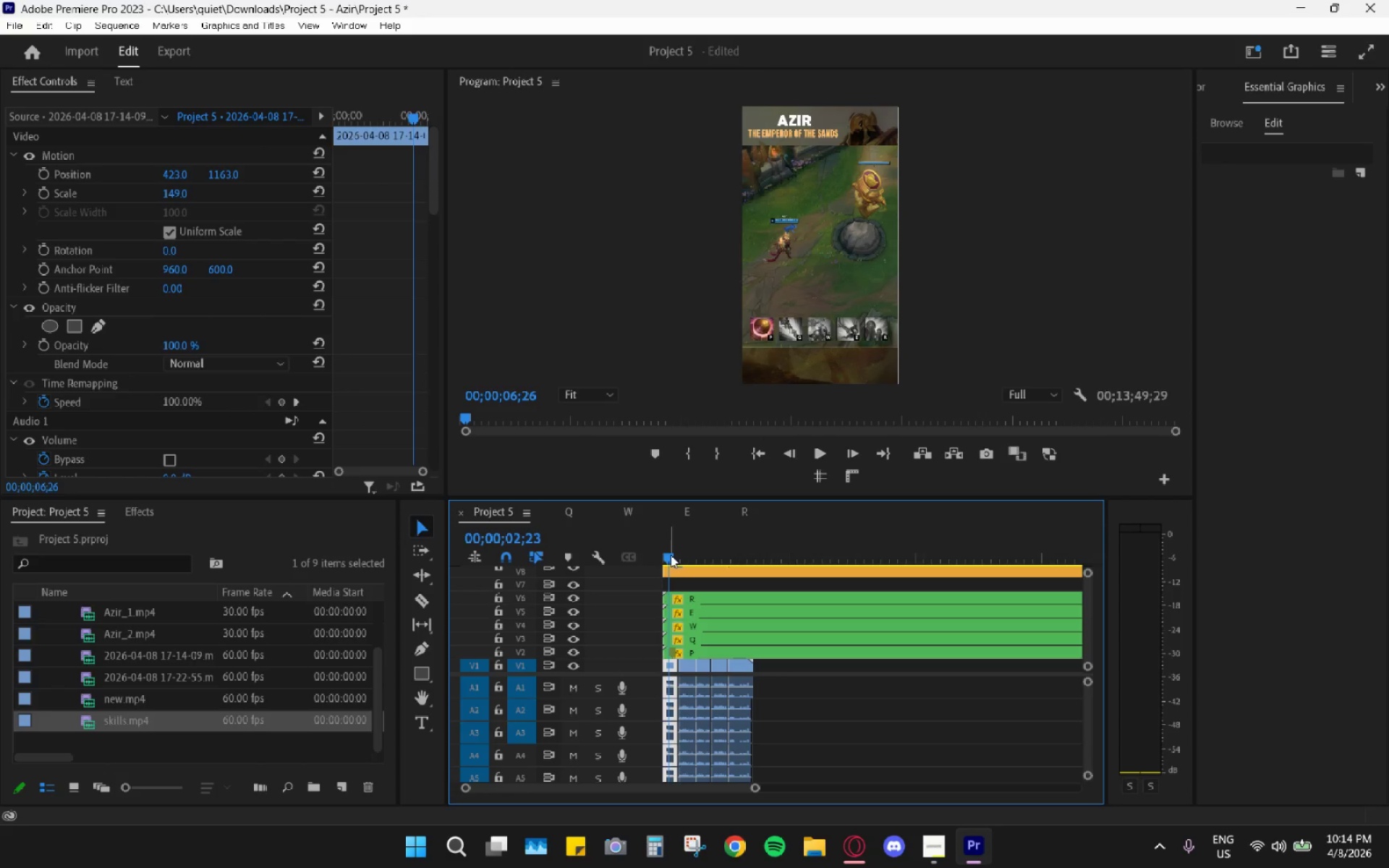 
key(Space)
 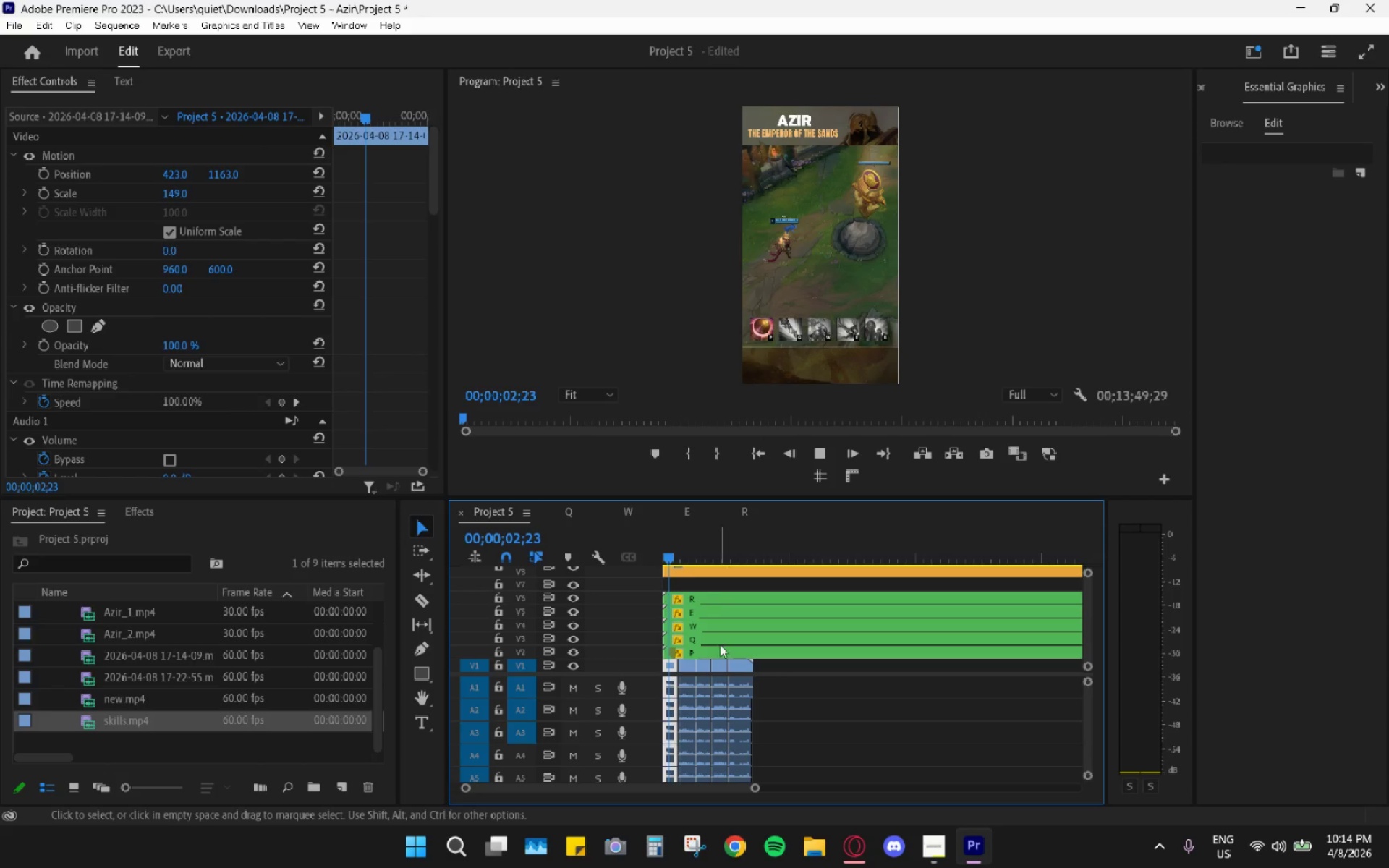 
hold_key(key=AltLeft, duration=0.78)
scroll: coordinate [719, 655], scroll_direction: up, amount: 11.0
 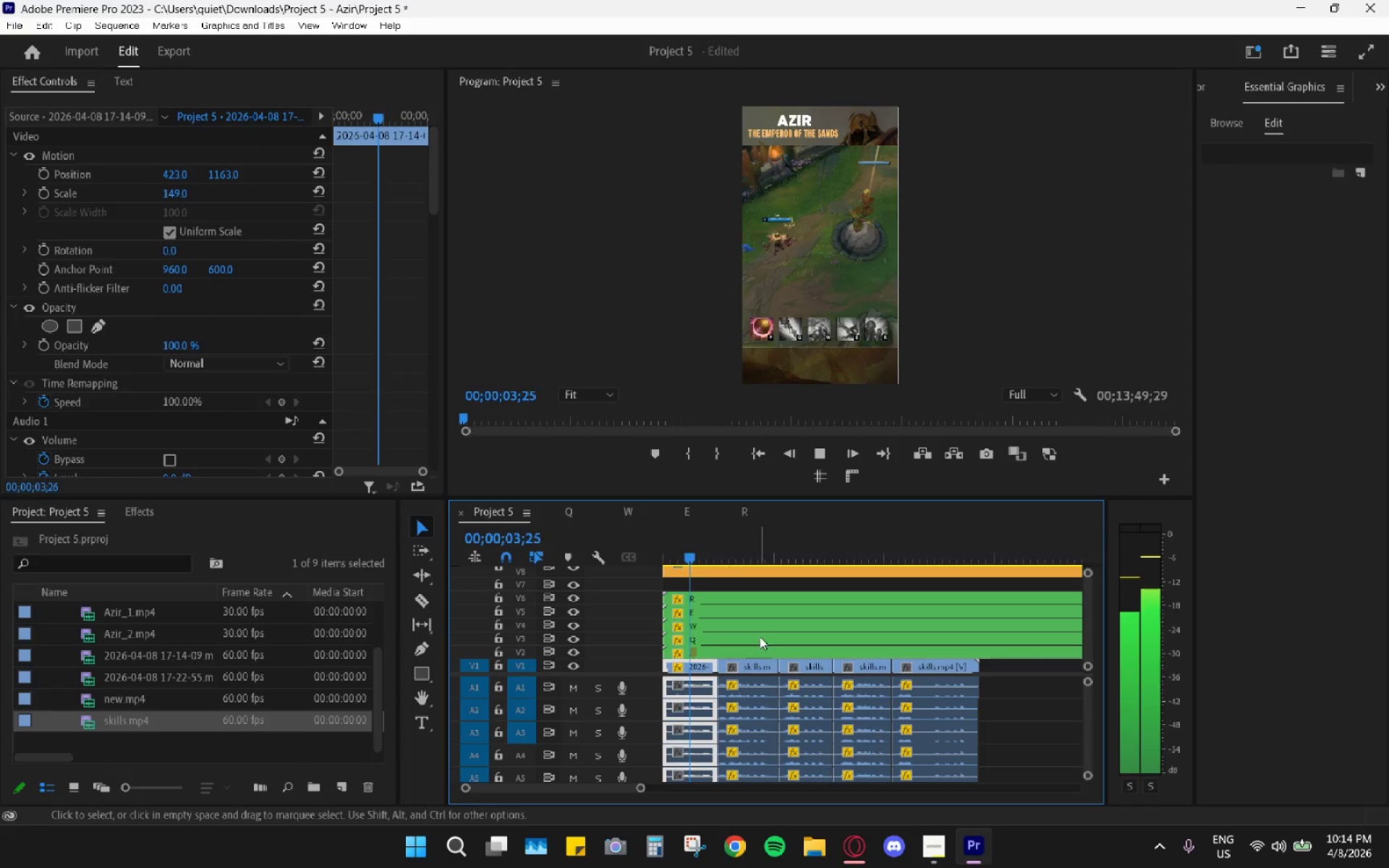 
mouse_move([759, 595])
 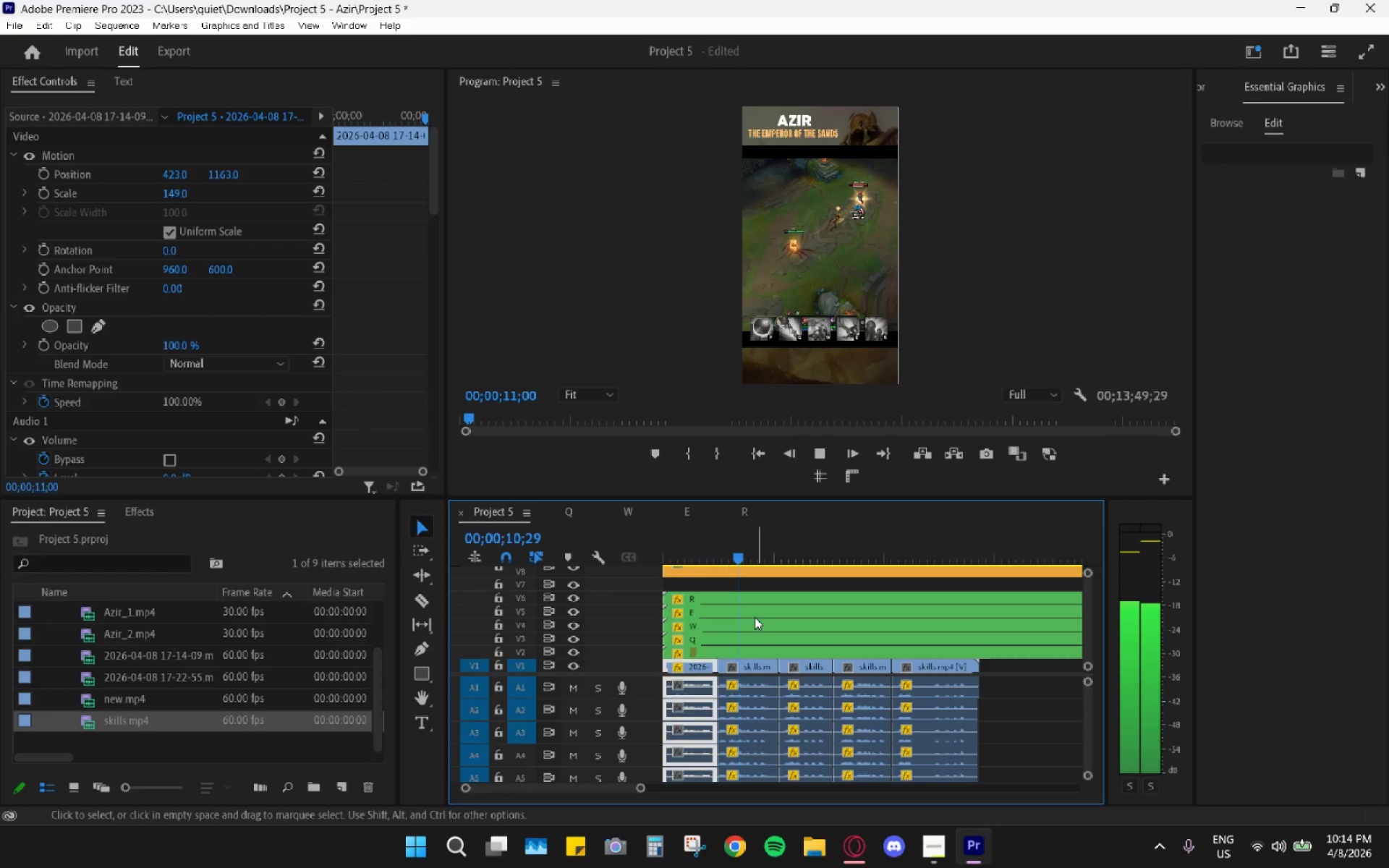 
key(Space)
 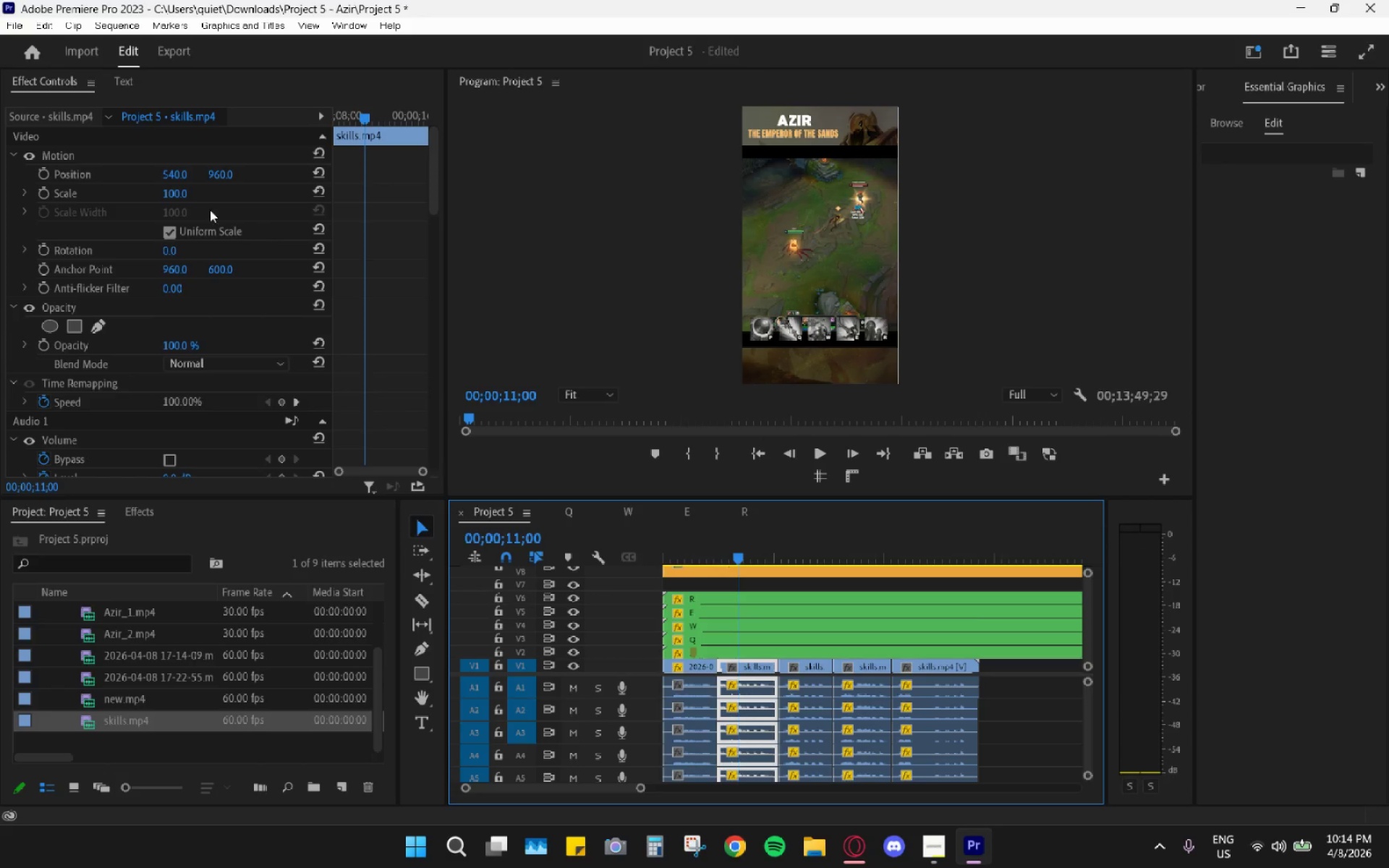 
left_click_drag(start_coordinate=[182, 195], to_coordinate=[234, 190])
 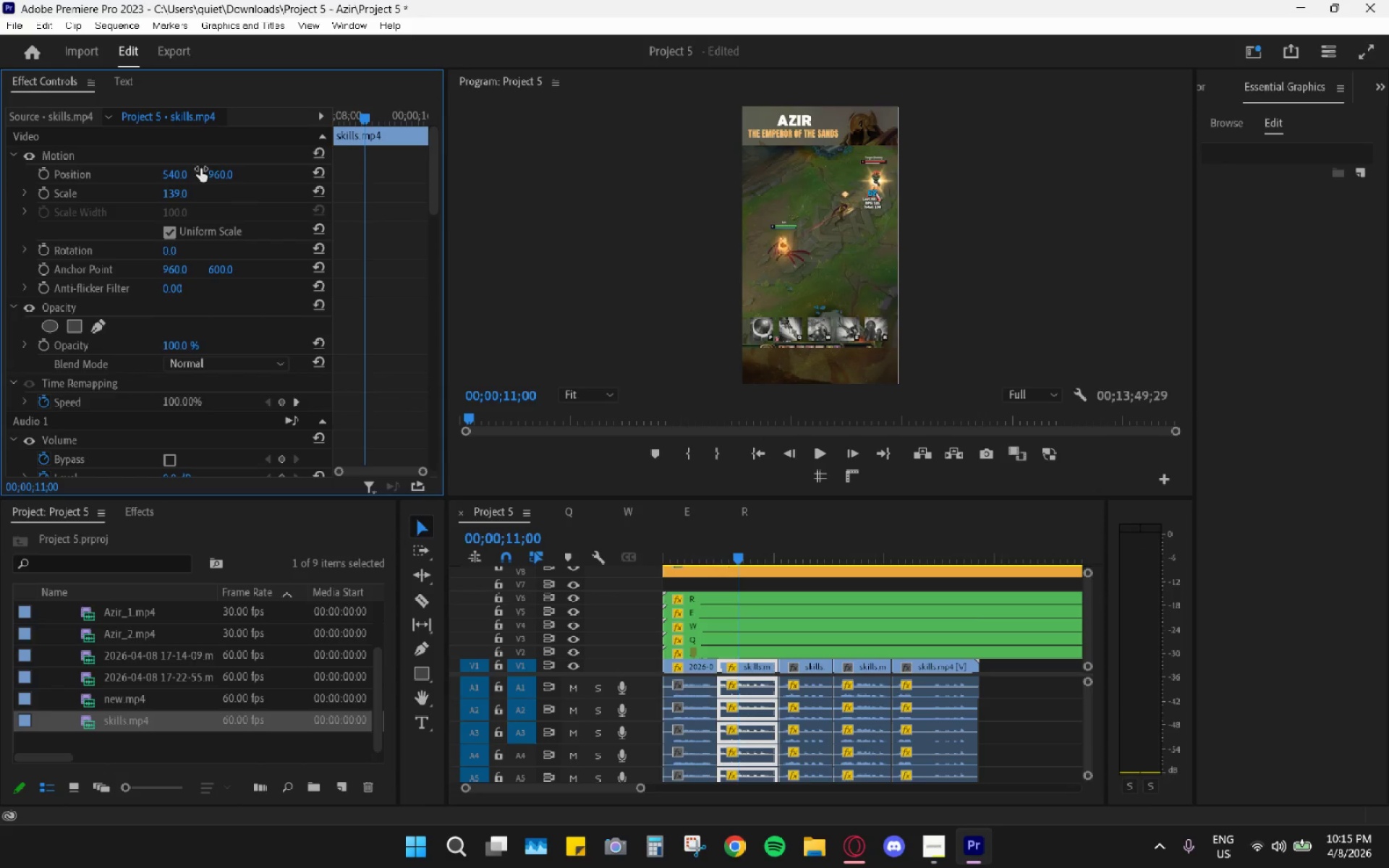 
left_click_drag(start_coordinate=[209, 169], to_coordinate=[311, 171])
 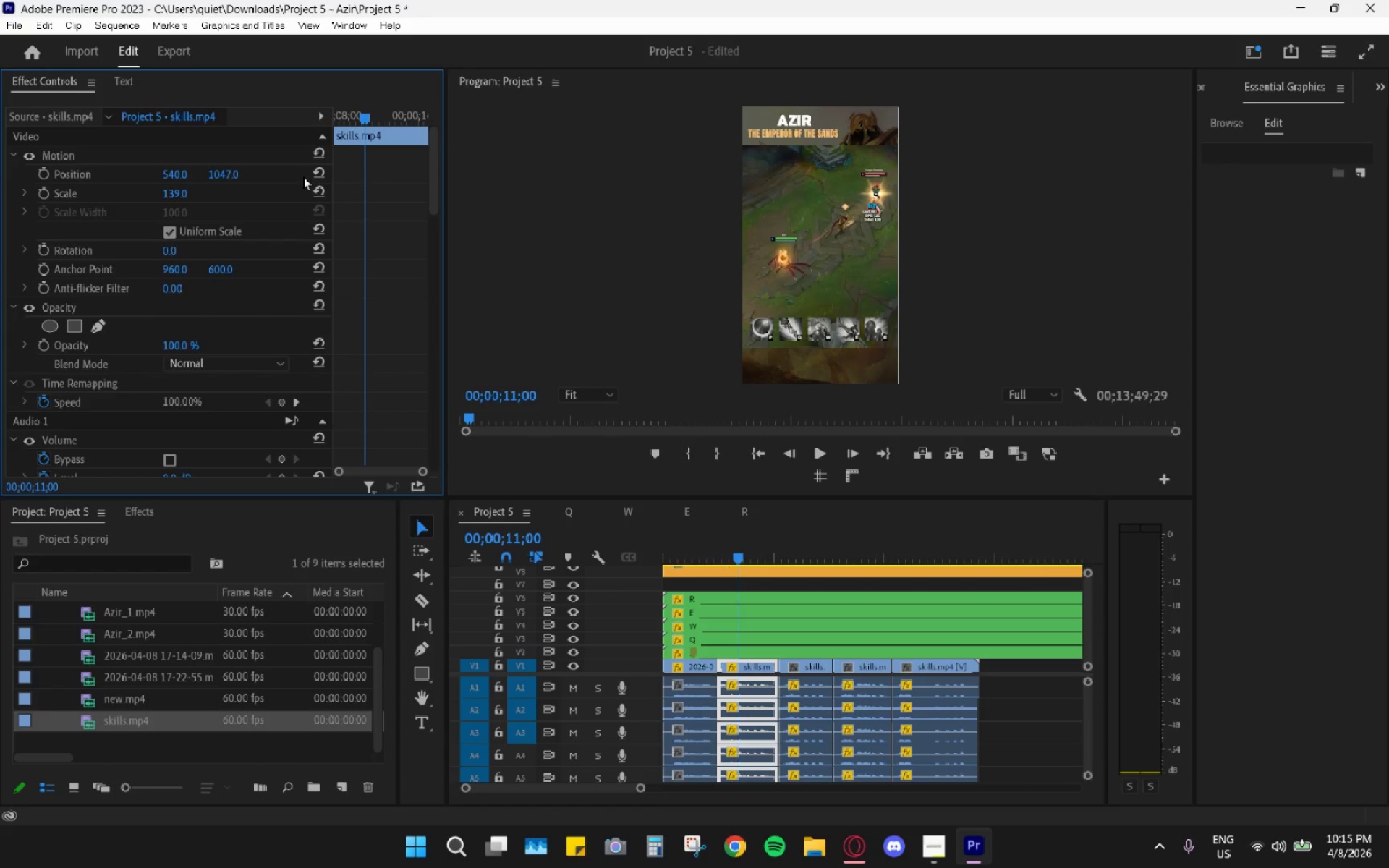 
key(Space)
 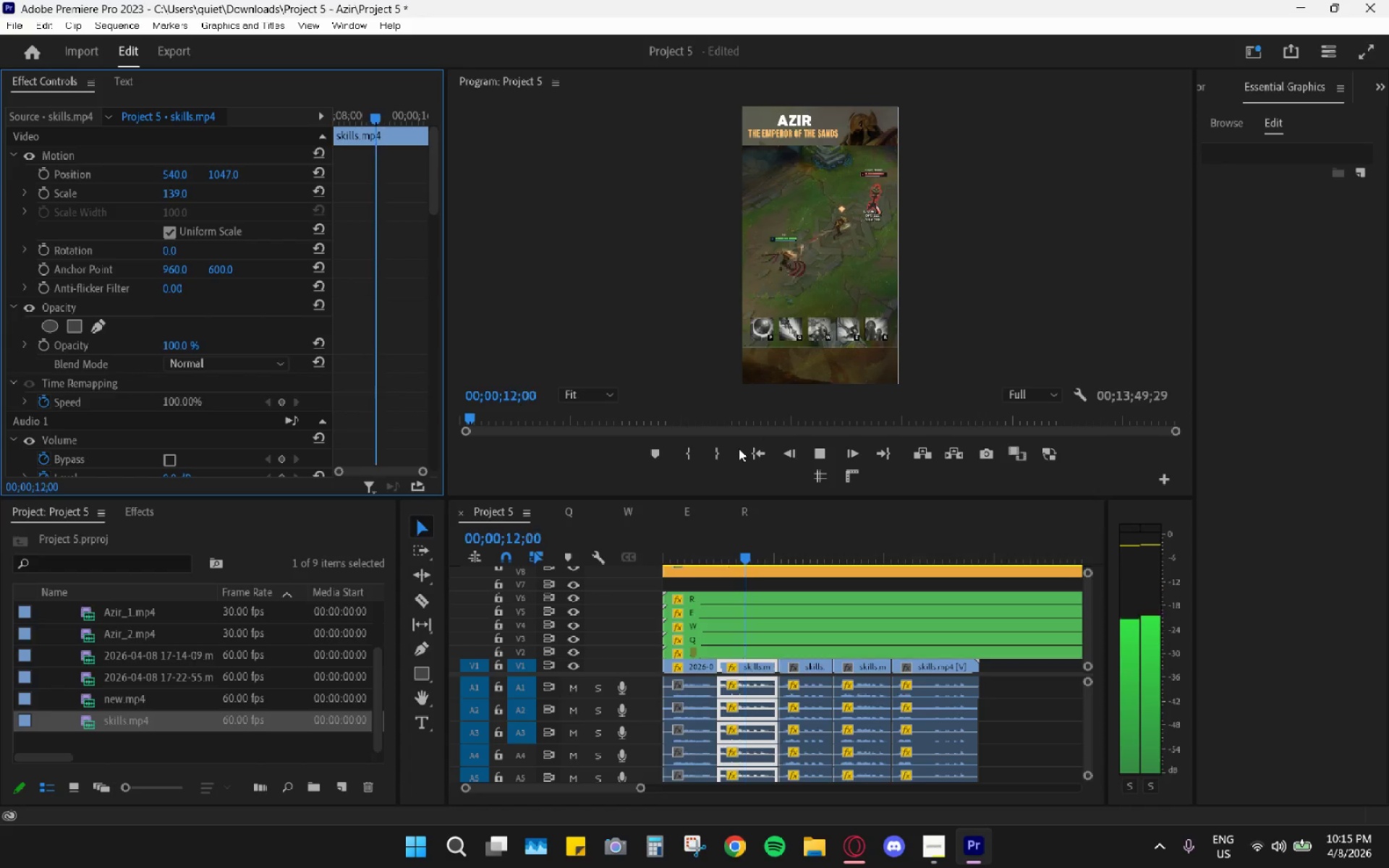 
key(Space)
 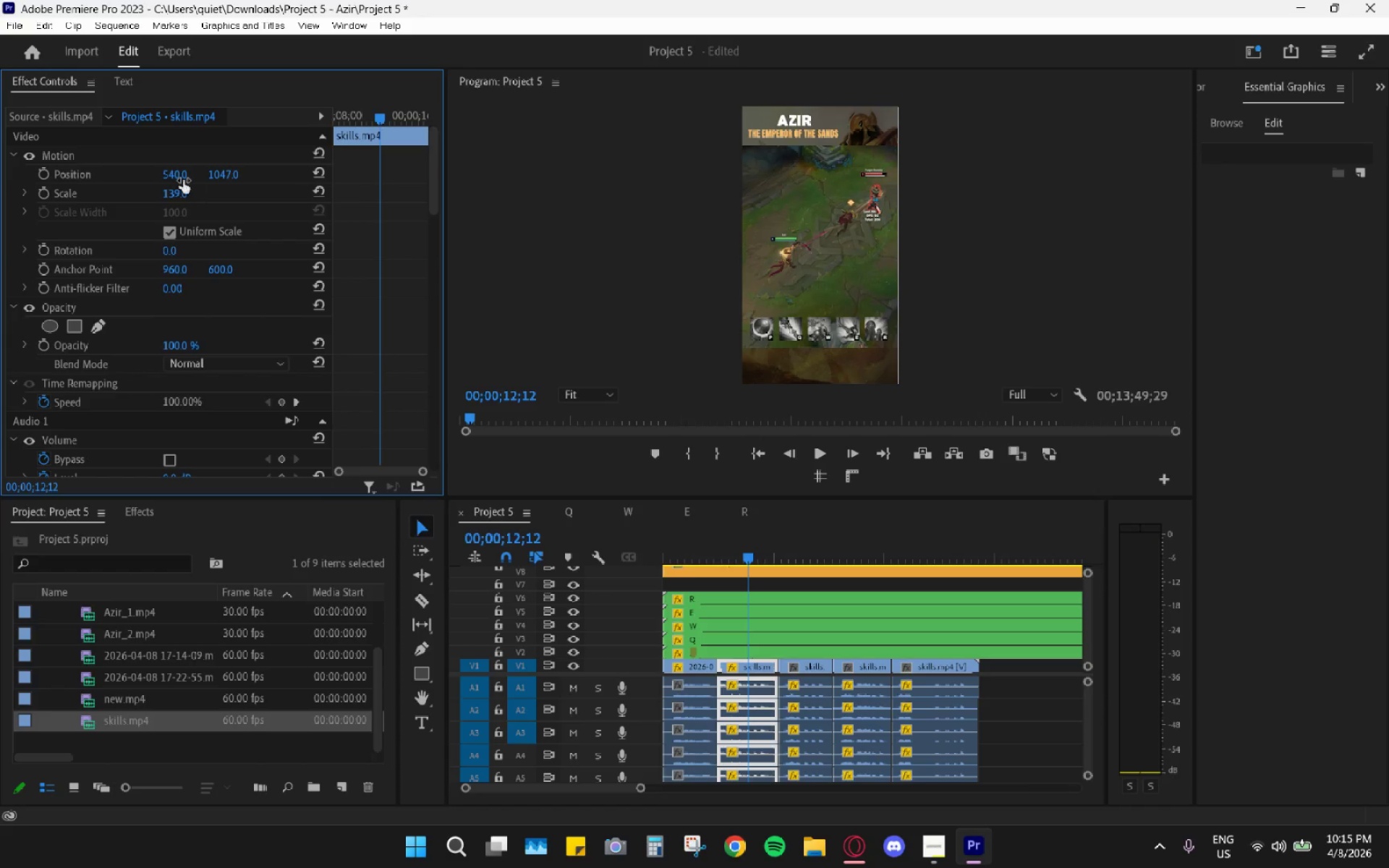 
left_click_drag(start_coordinate=[169, 173], to_coordinate=[122, 178])
 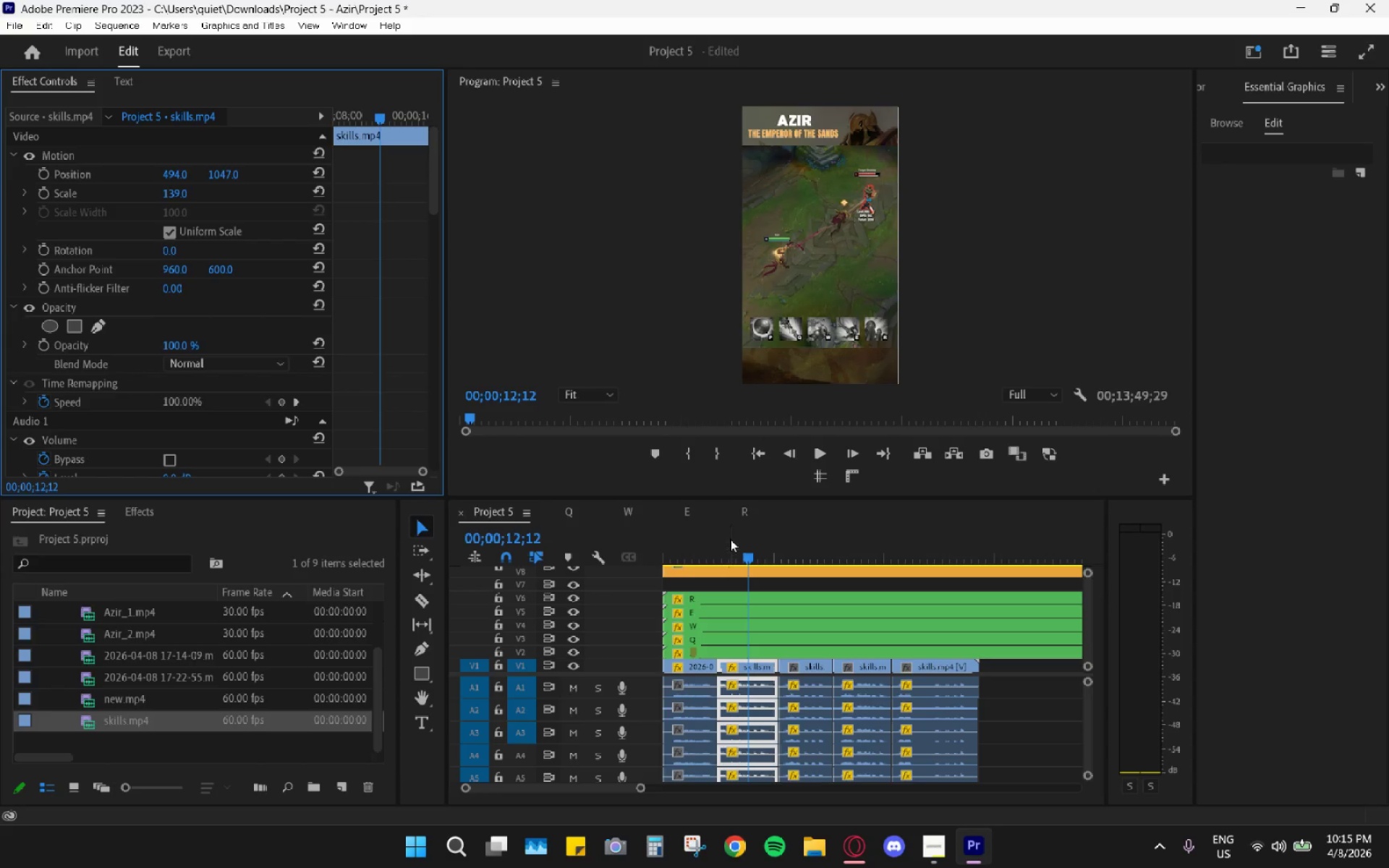 
left_click_drag(start_coordinate=[730, 545], to_coordinate=[721, 545])
 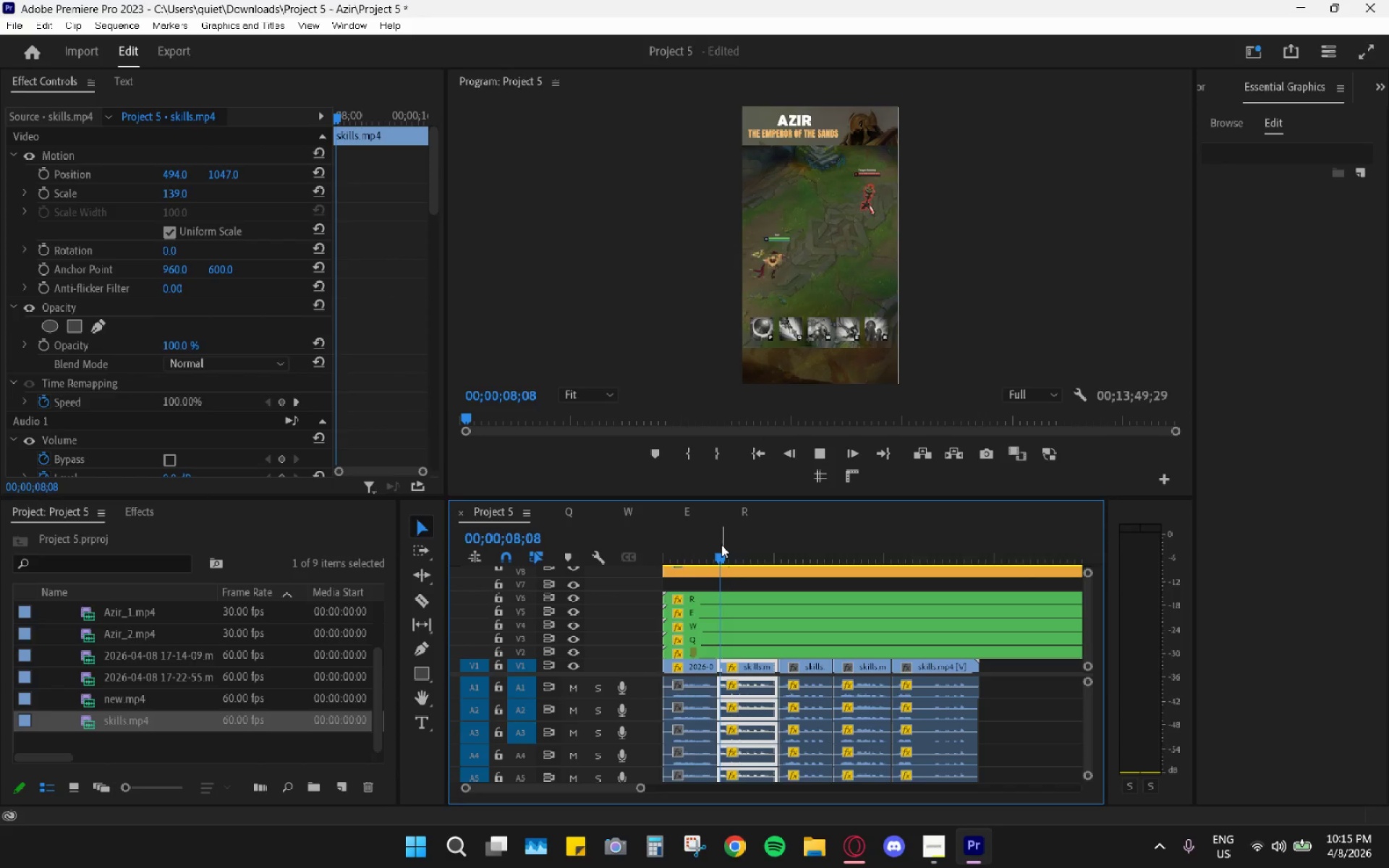 
key(Space)
 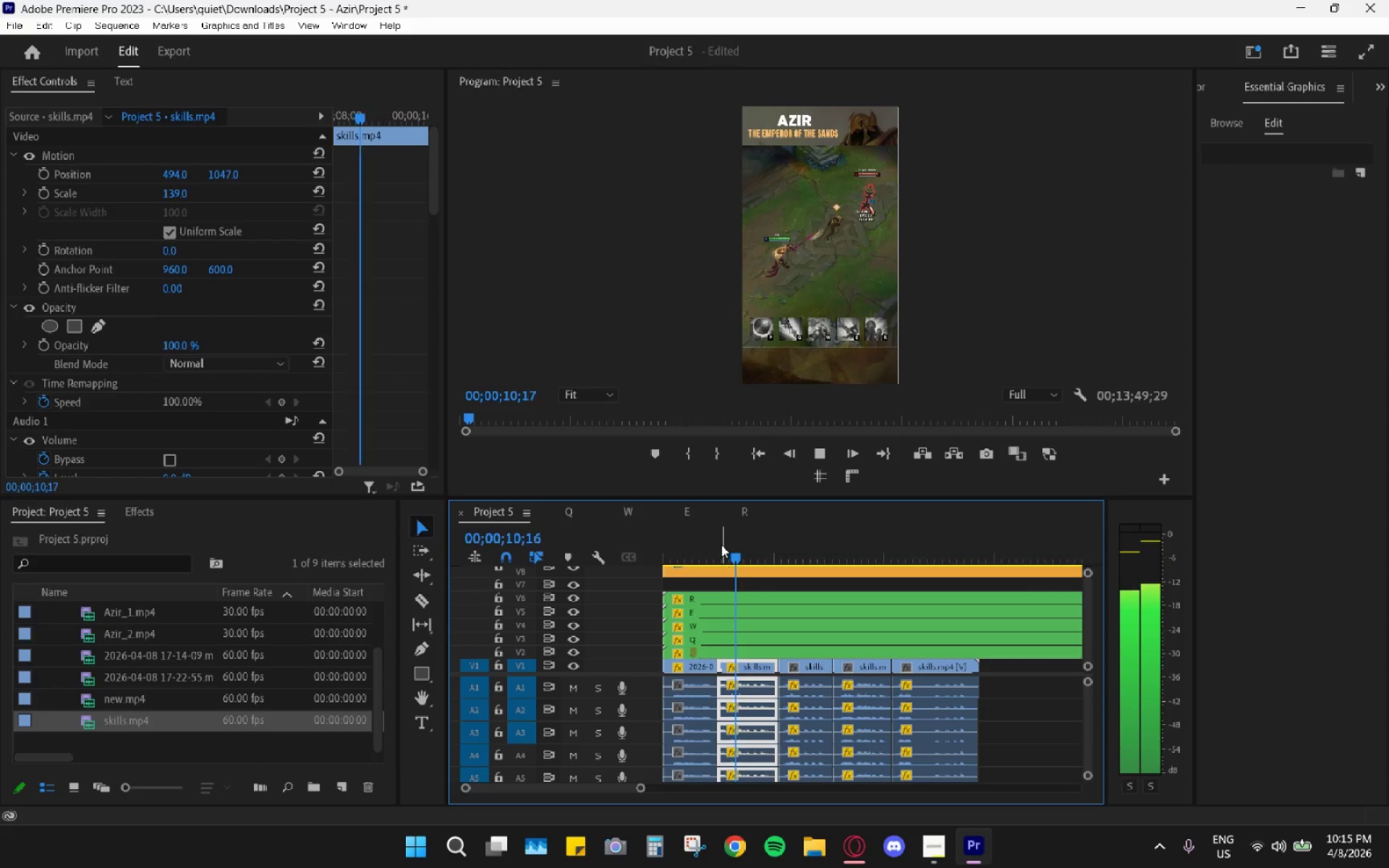 
key(Space)
 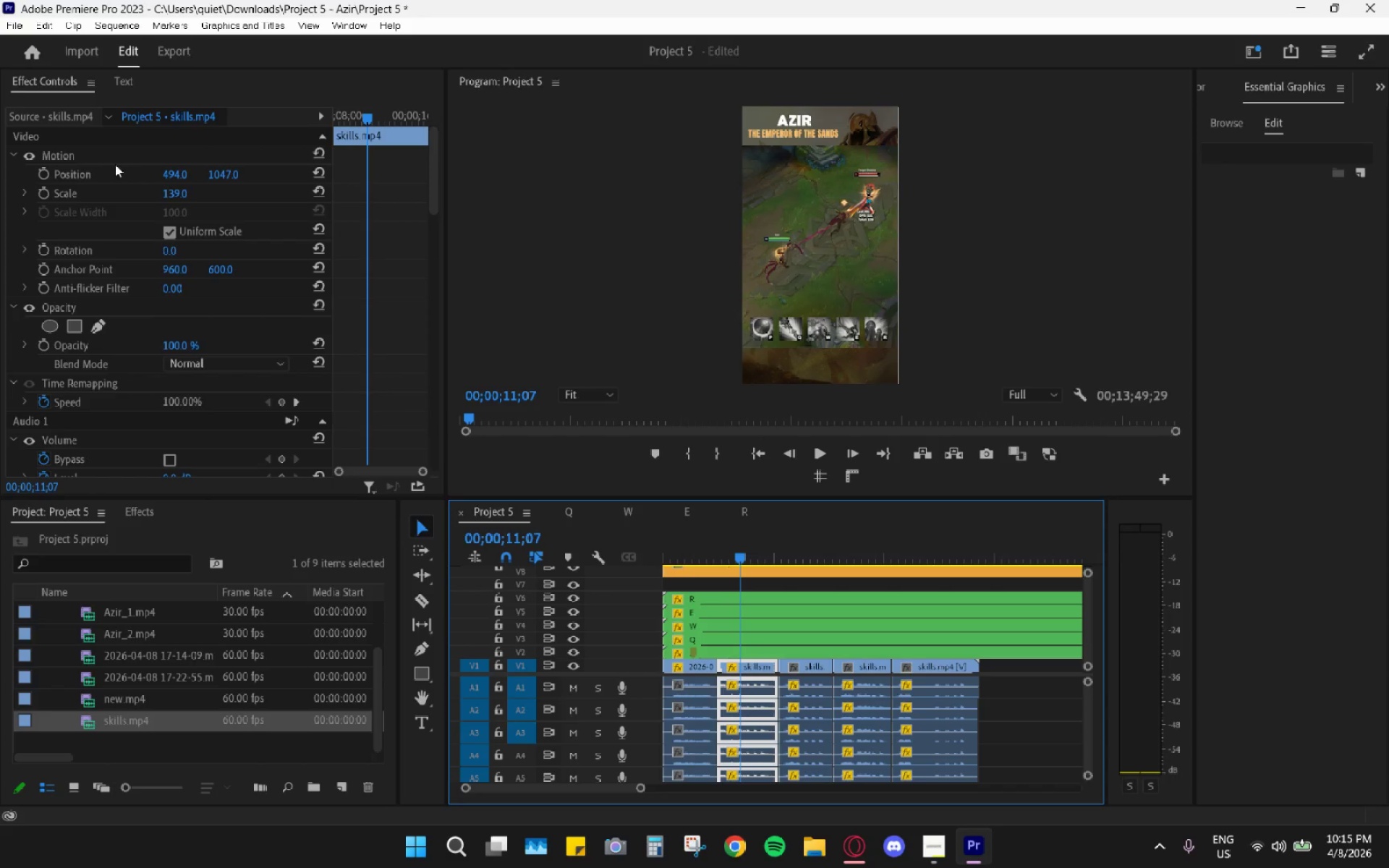 
left_click([108, 157])
 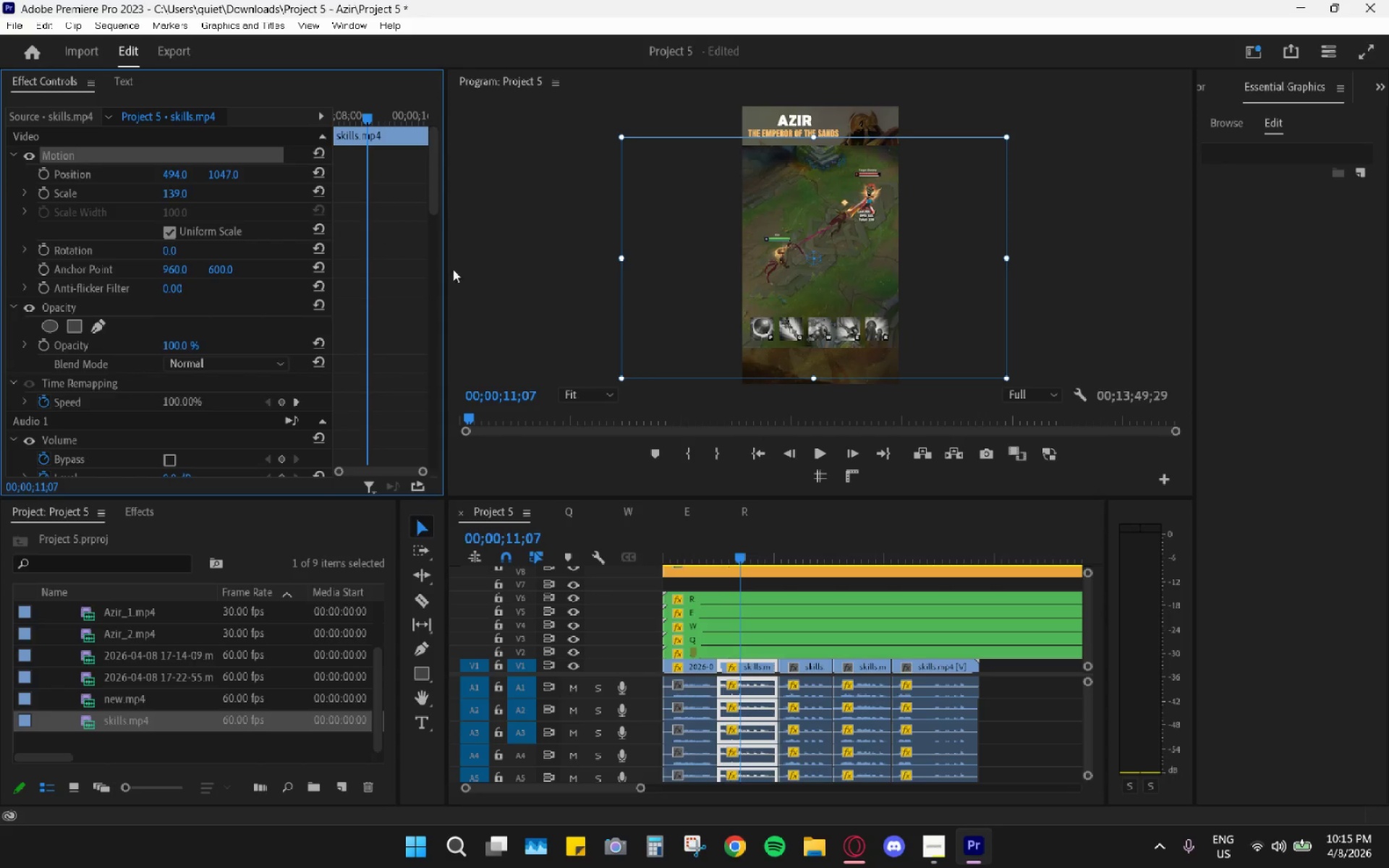 
key(Control+C)
 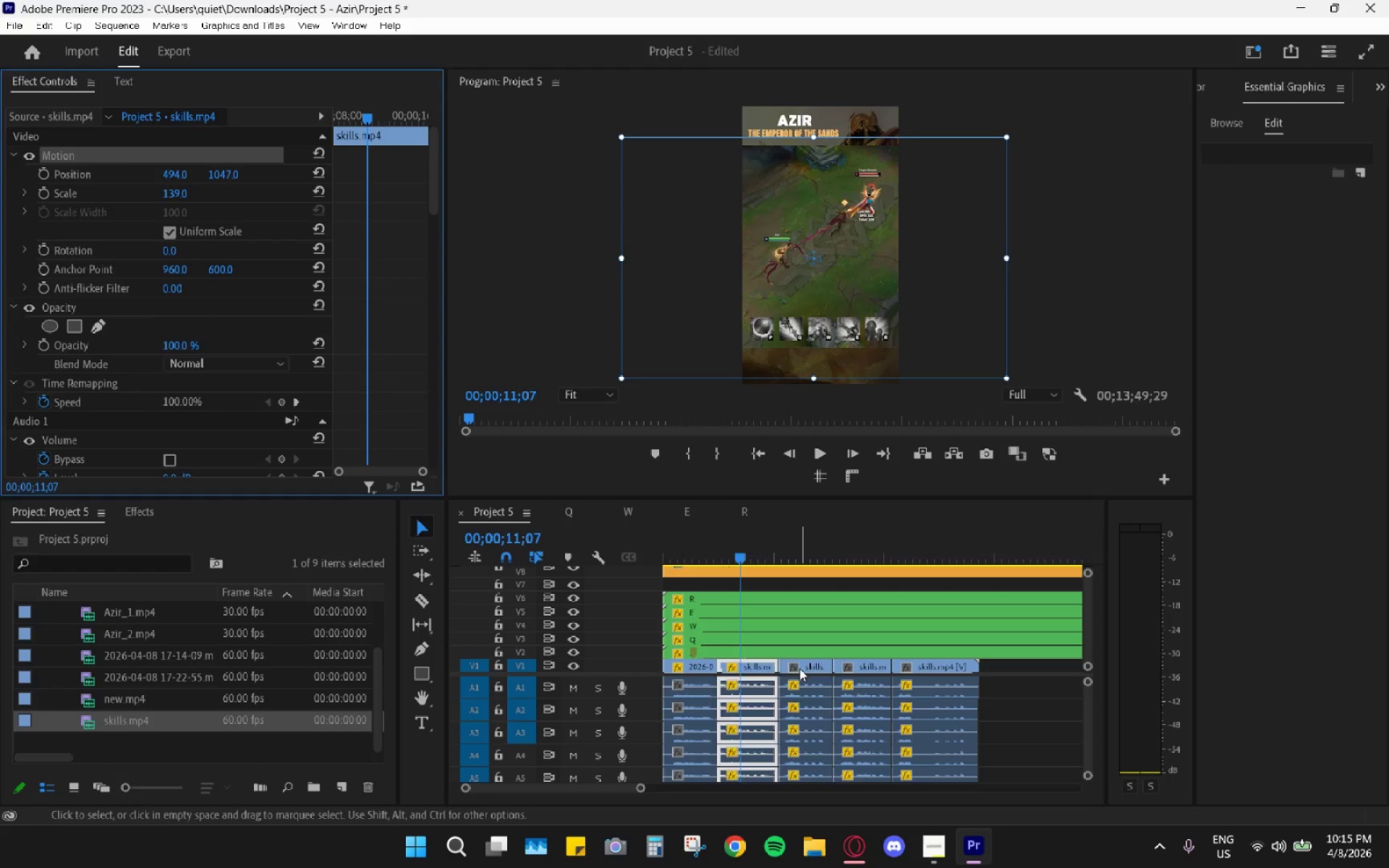 
key(Control+ControlLeft)
 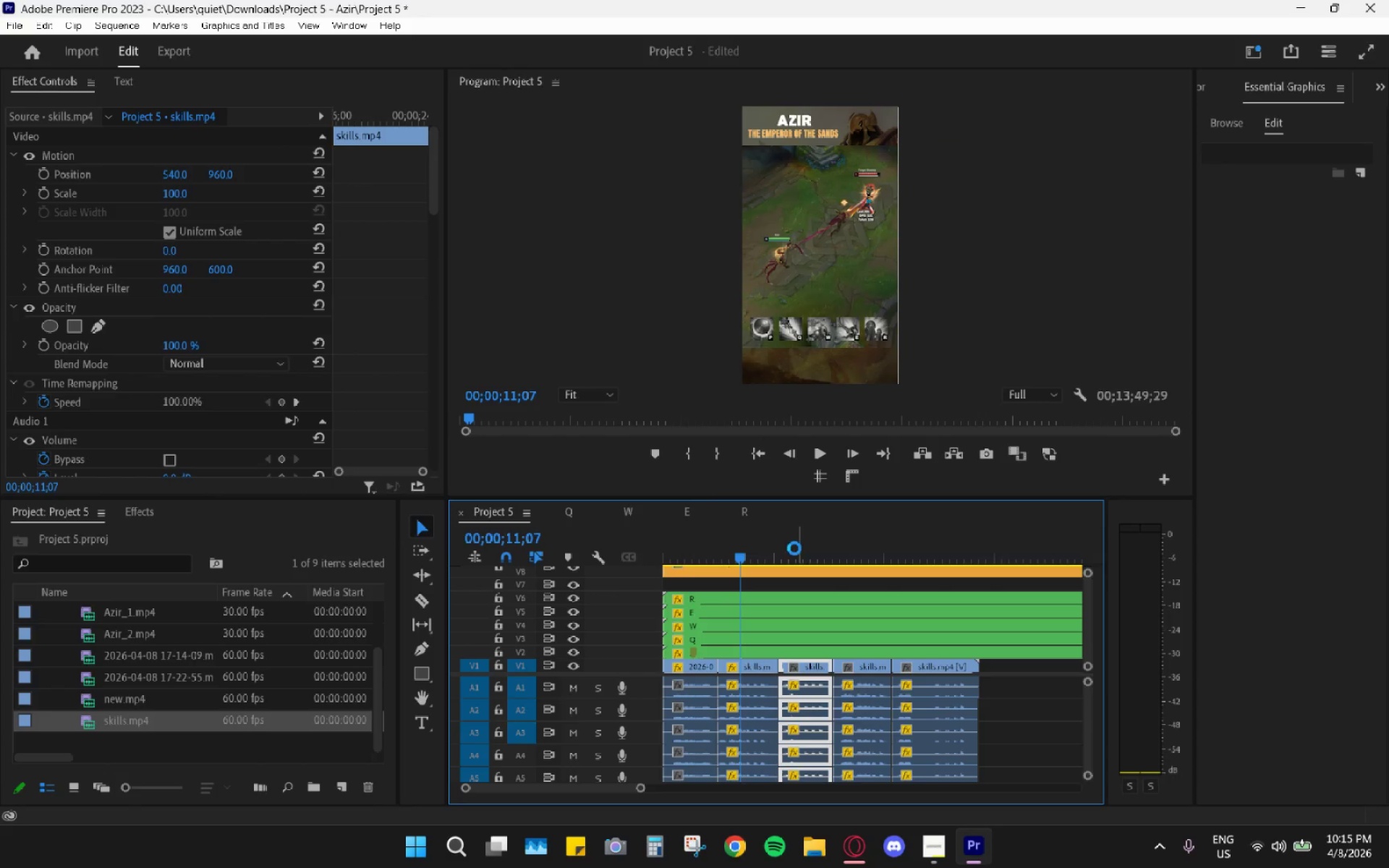 
key(Control+V)
 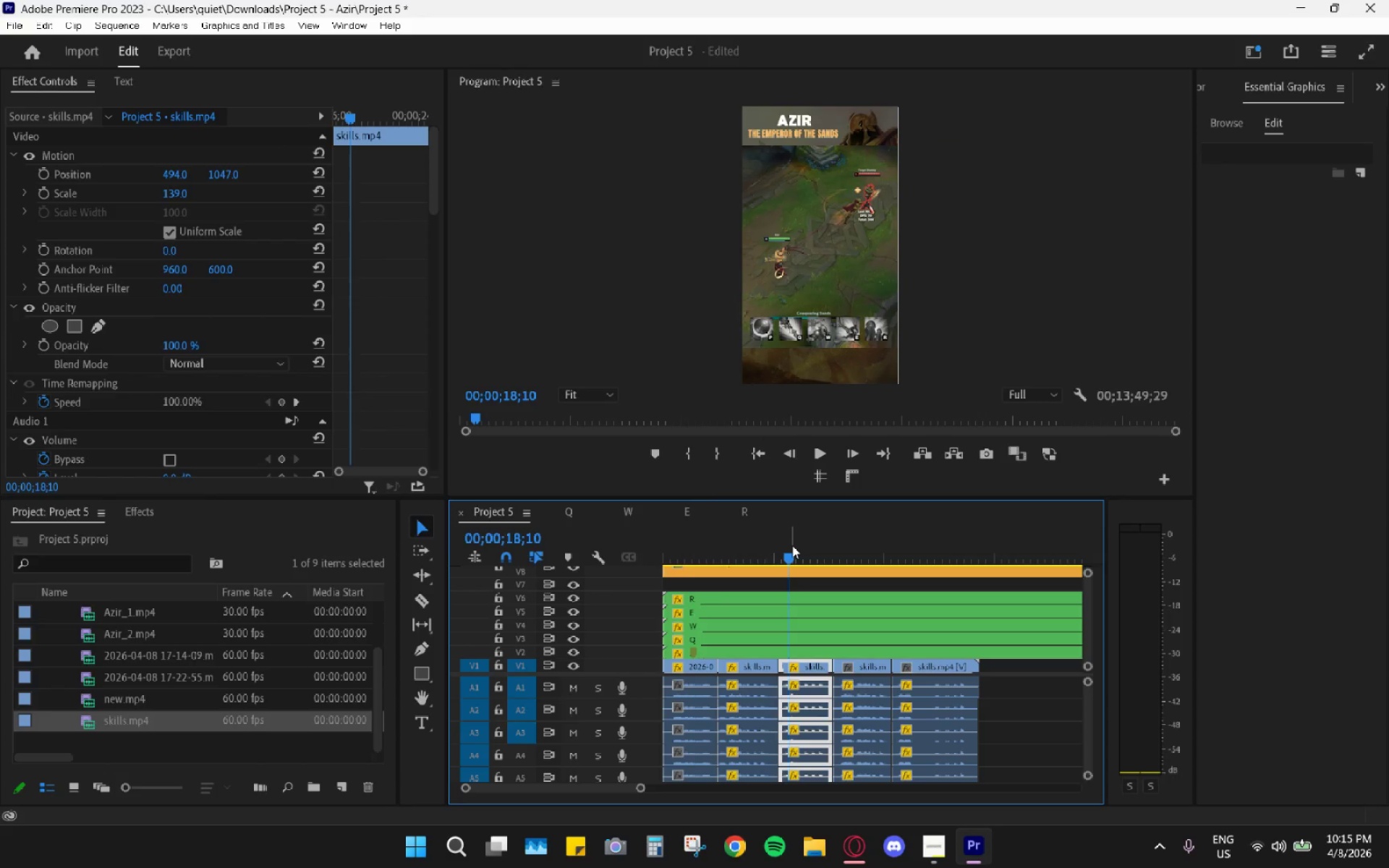 
key(Space)
 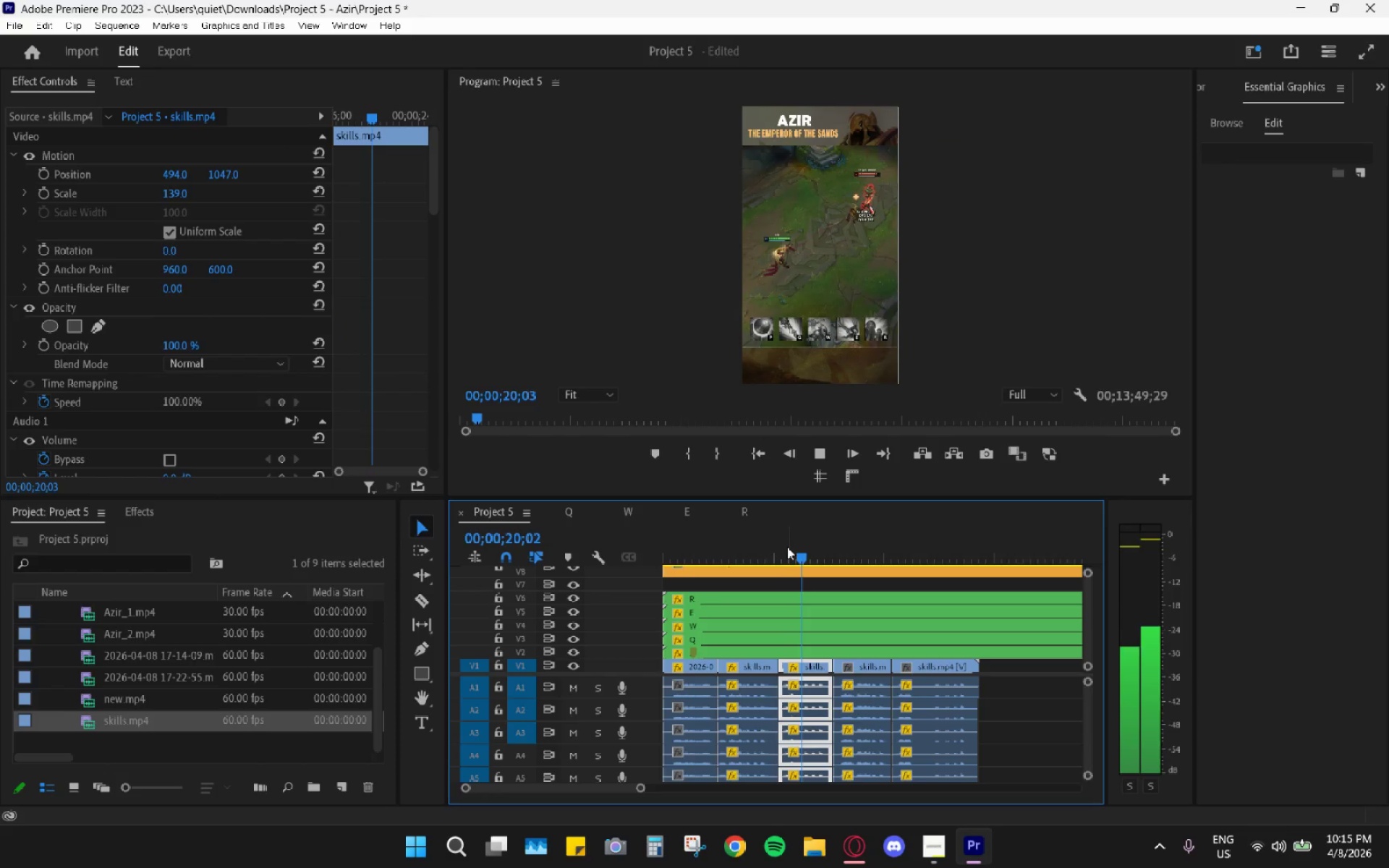 
key(Space)
 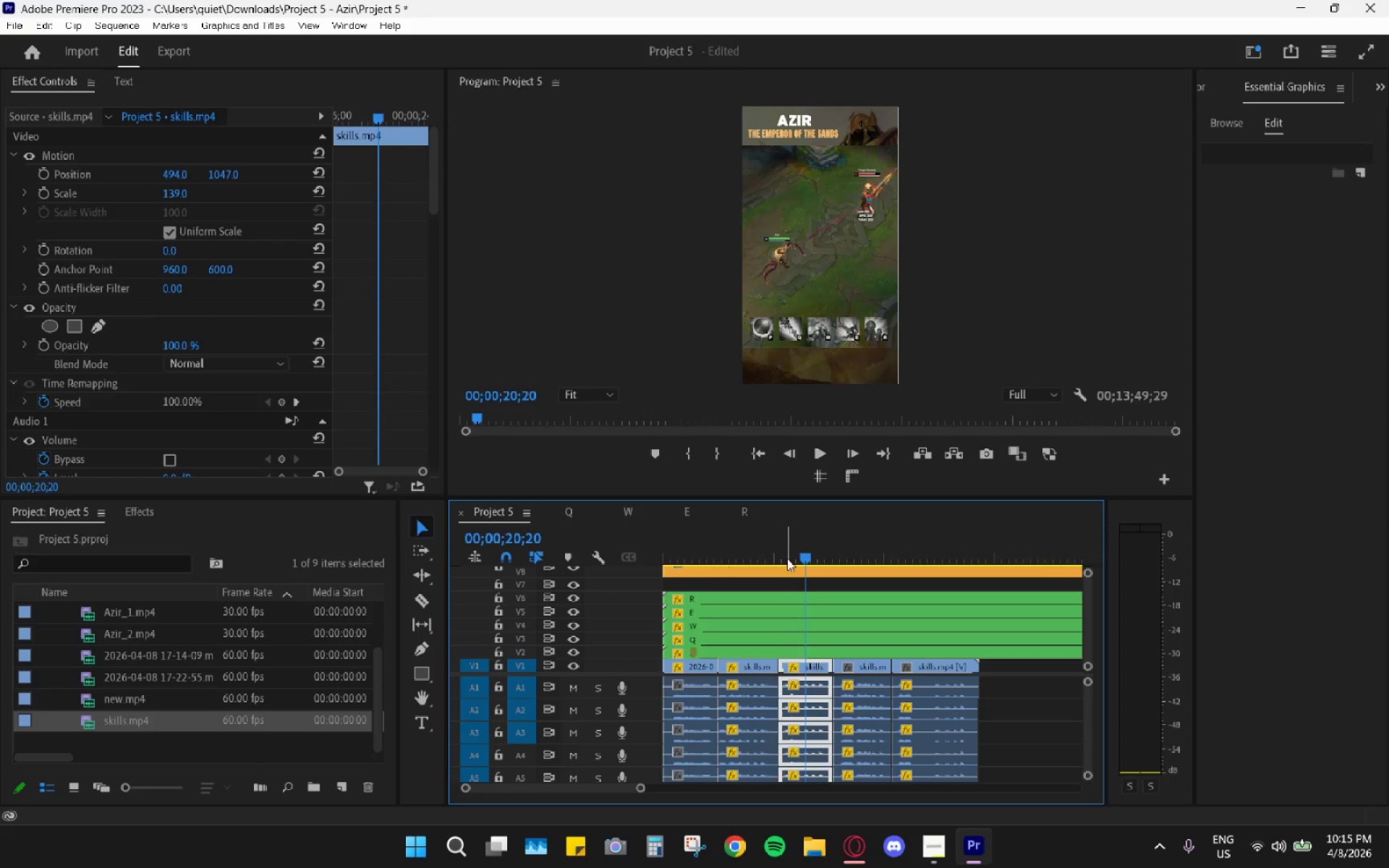 
left_click_drag(start_coordinate=[788, 554], to_coordinate=[782, 551])
 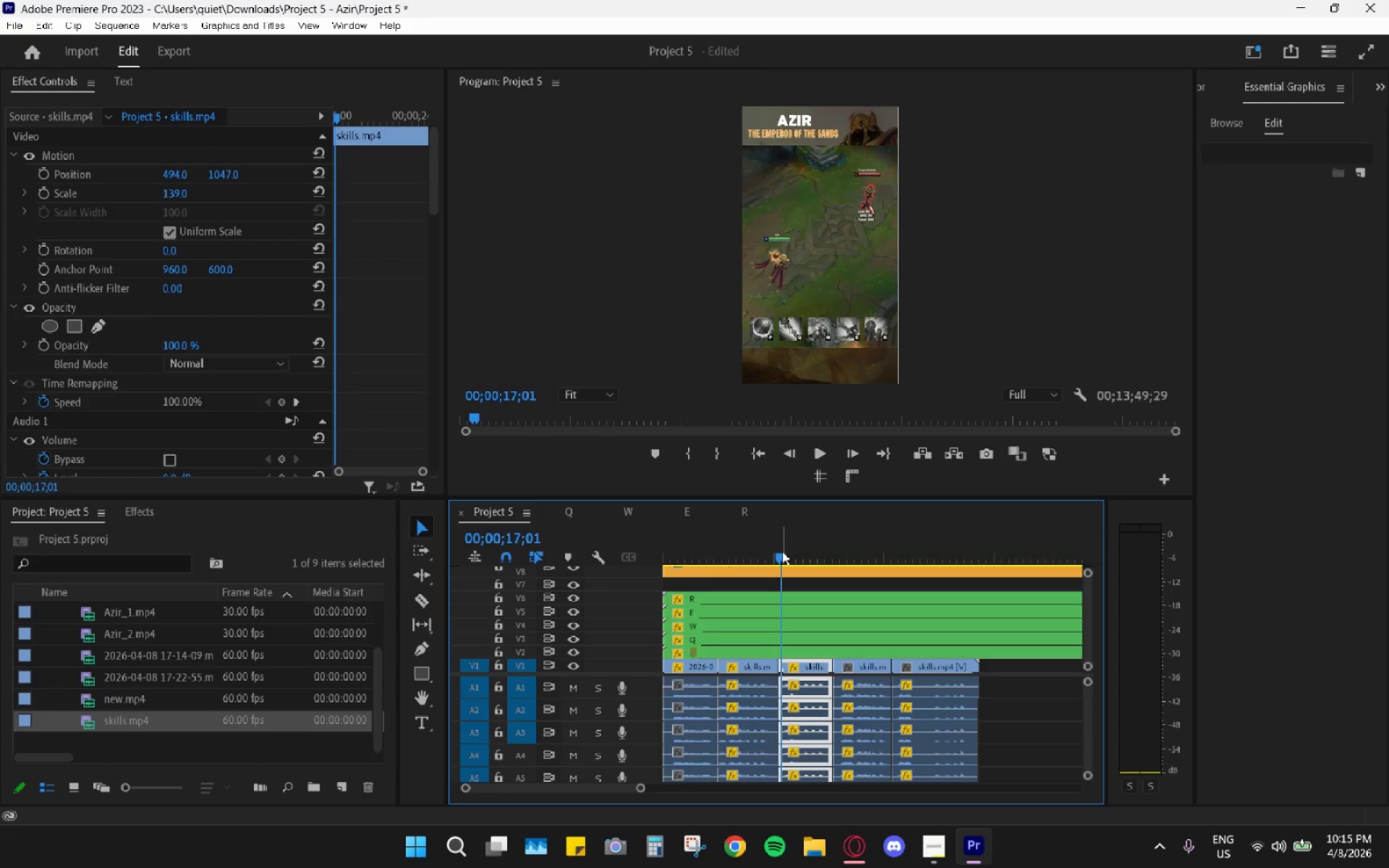 
key(Space)
 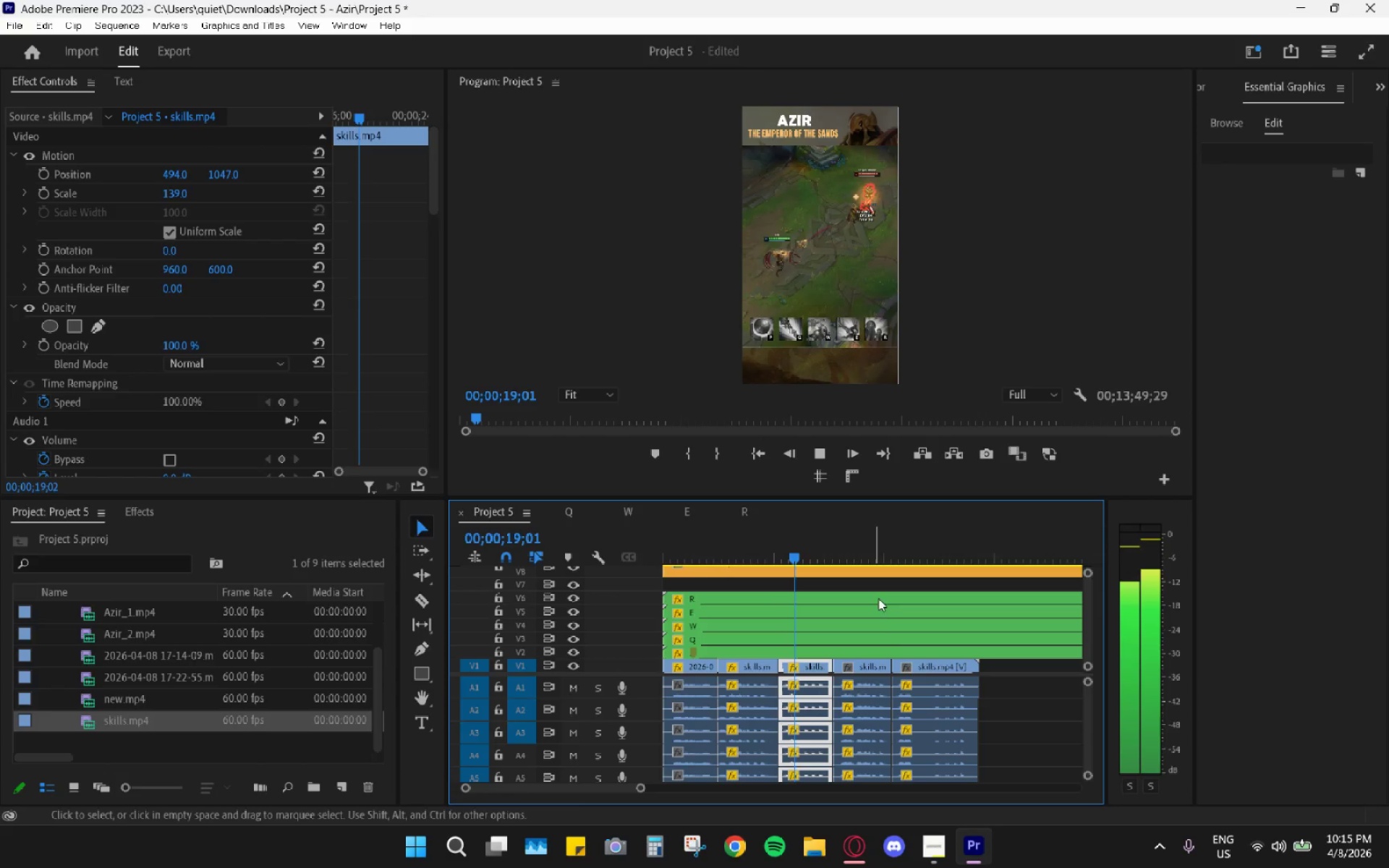 
key(Space)
 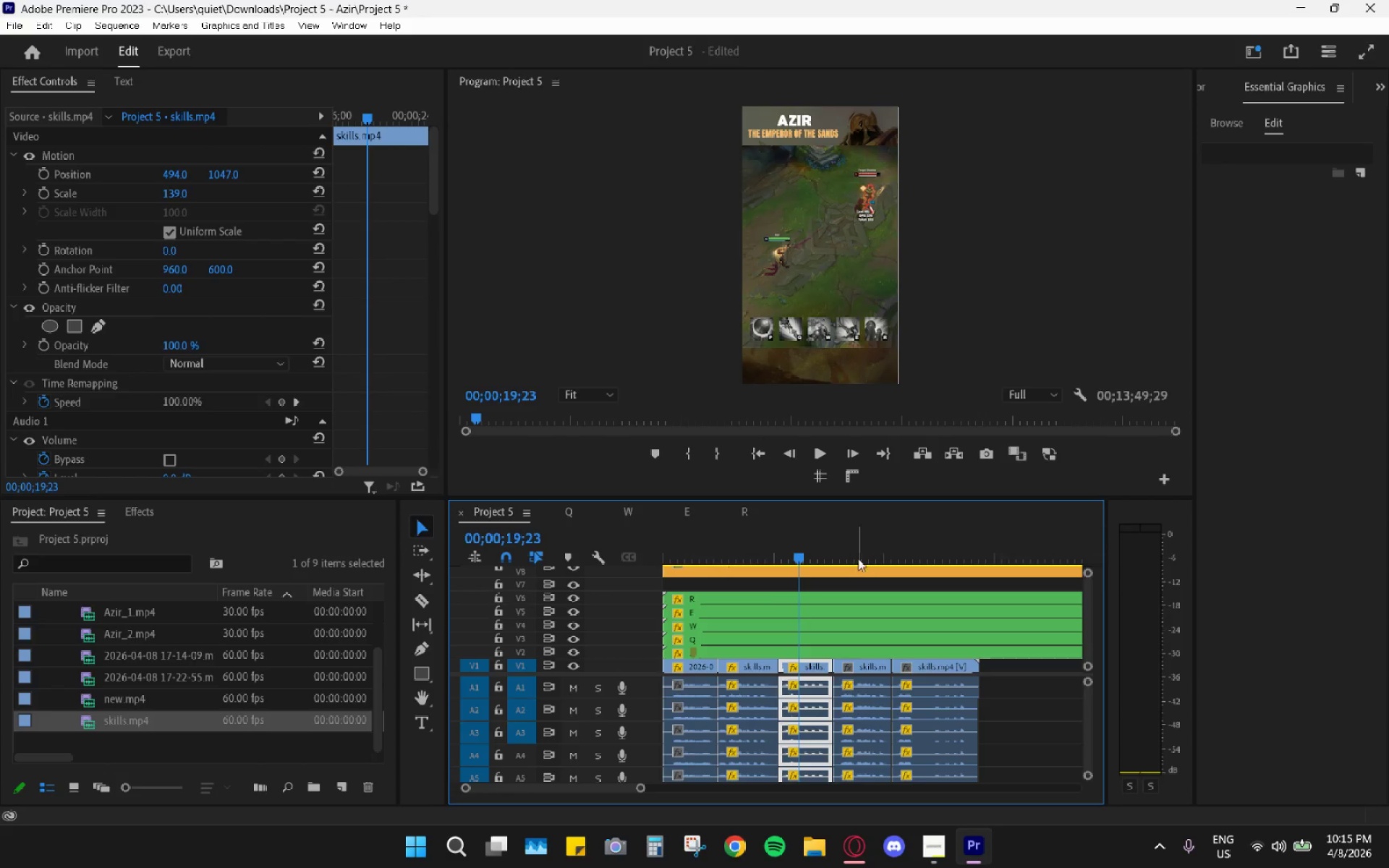 
left_click([851, 545])
 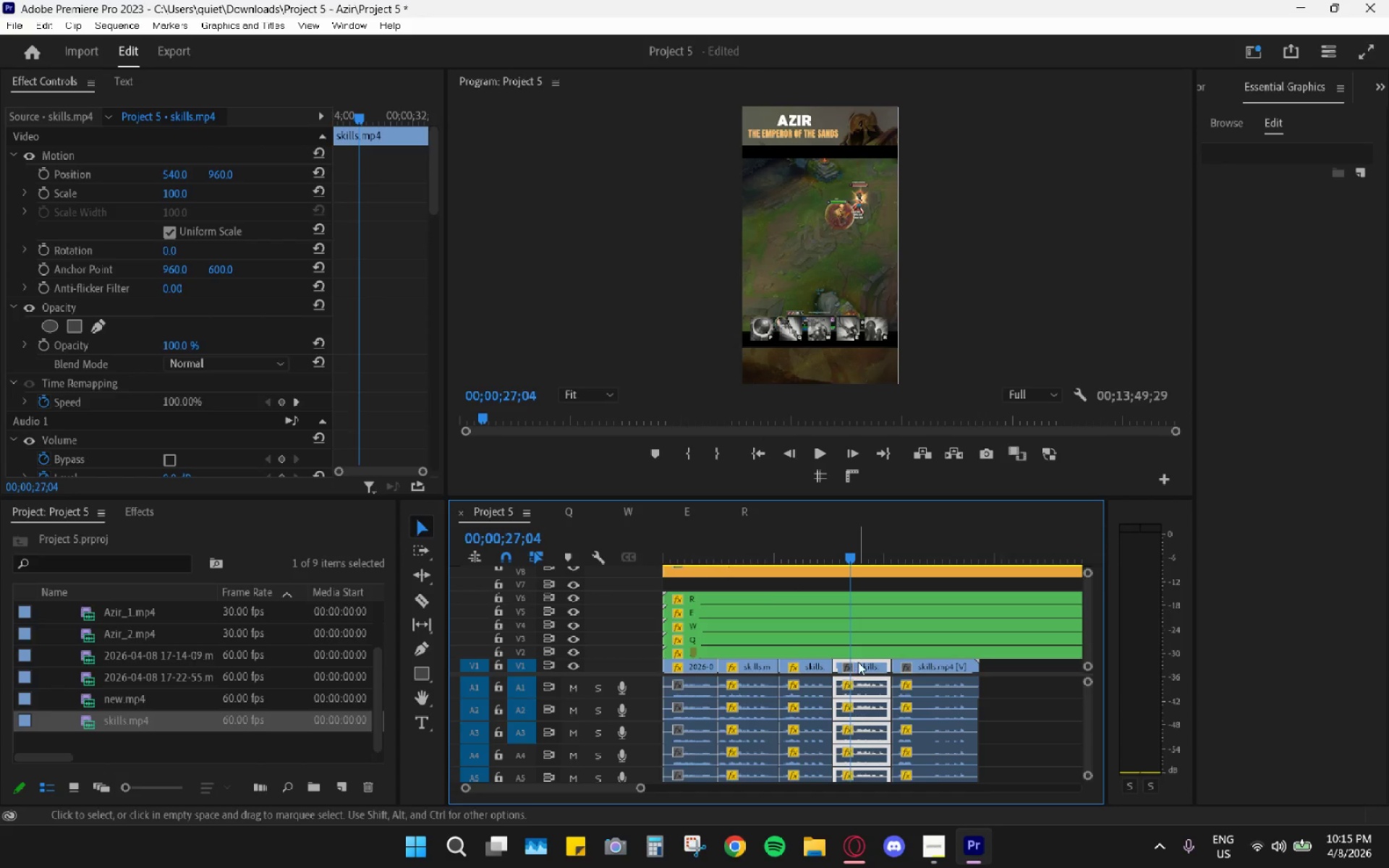 
left_click([858, 661])
 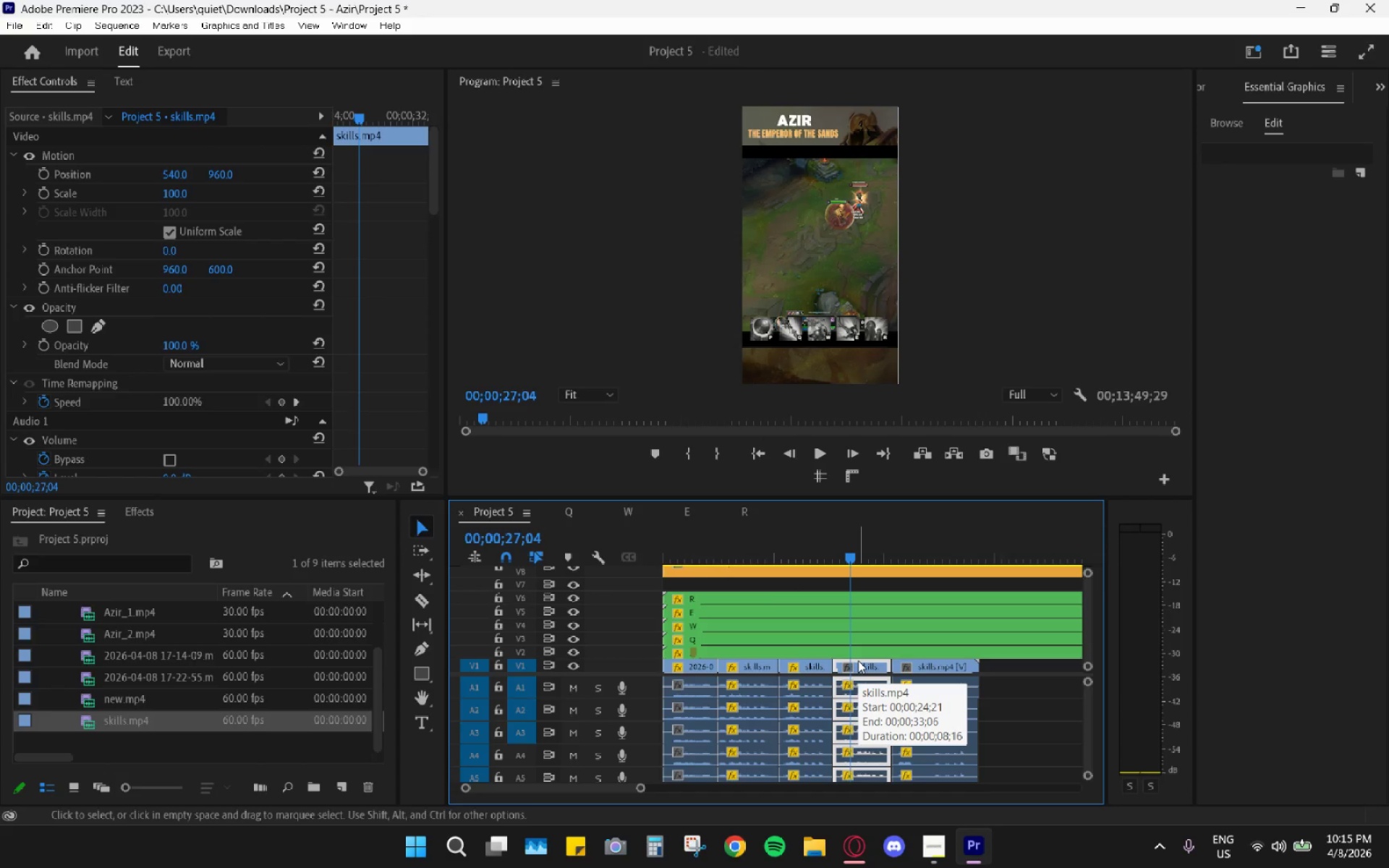 
key(Control+V)
 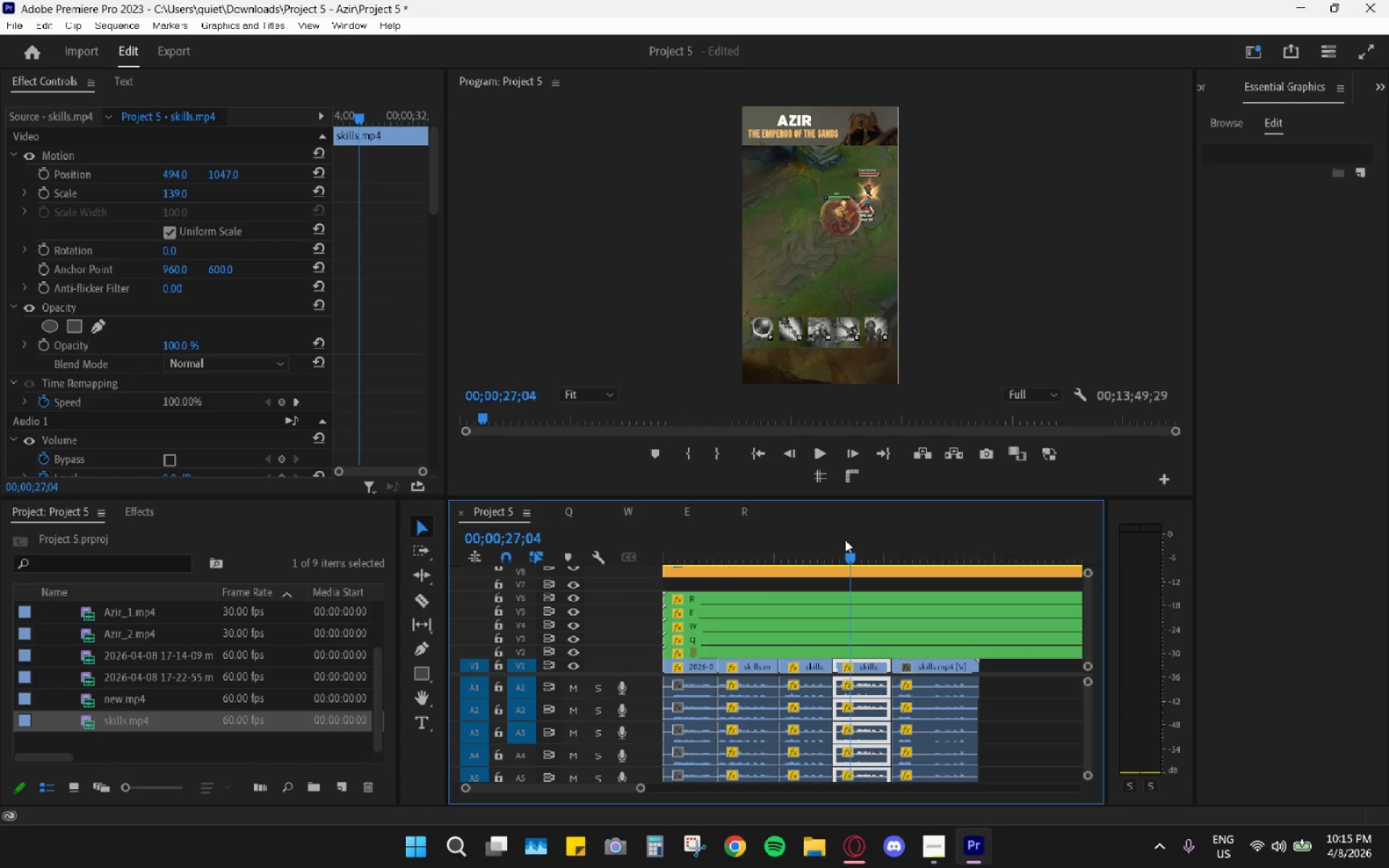 
left_click_drag(start_coordinate=[854, 545], to_coordinate=[838, 546])
 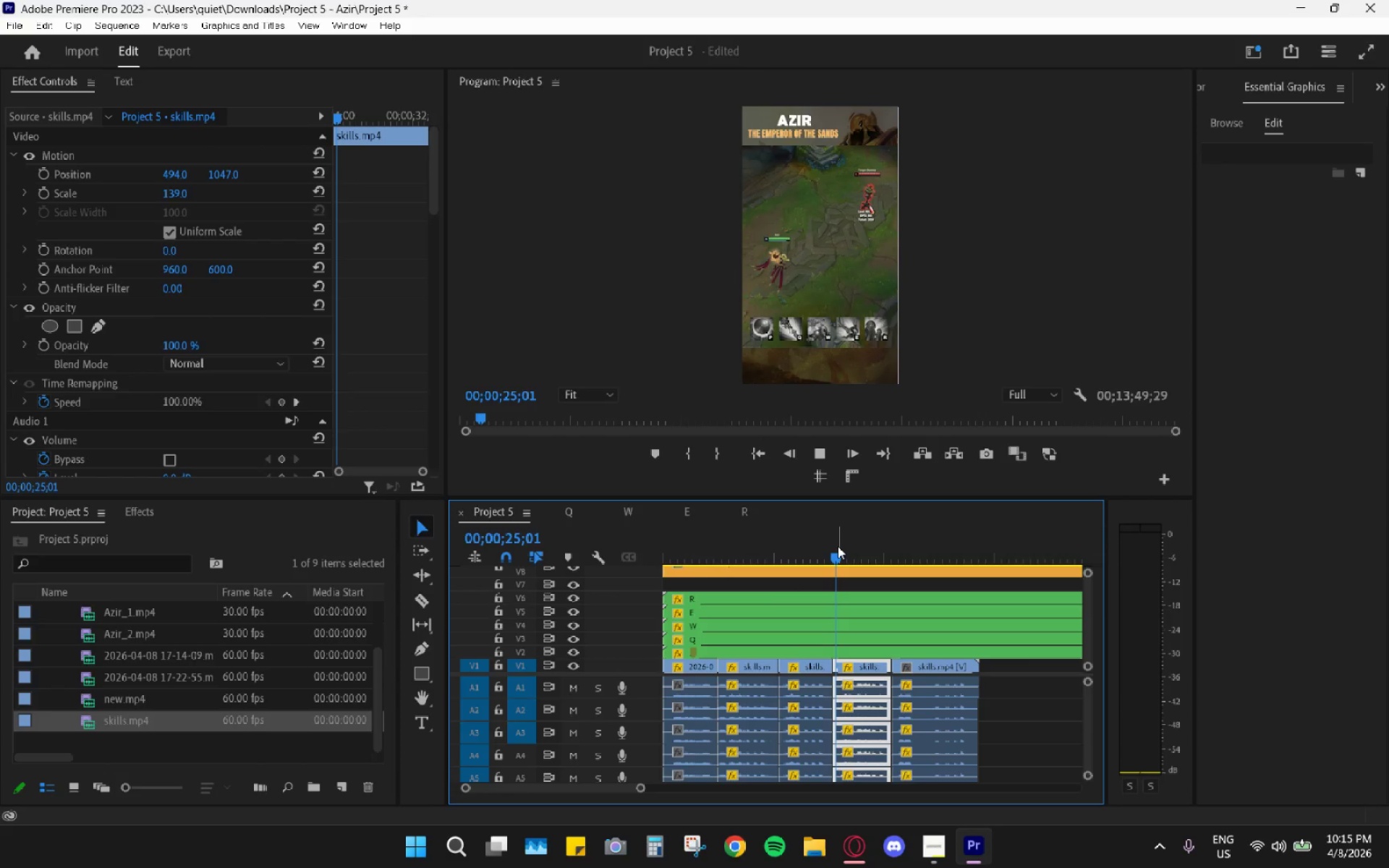 
key(Space)
 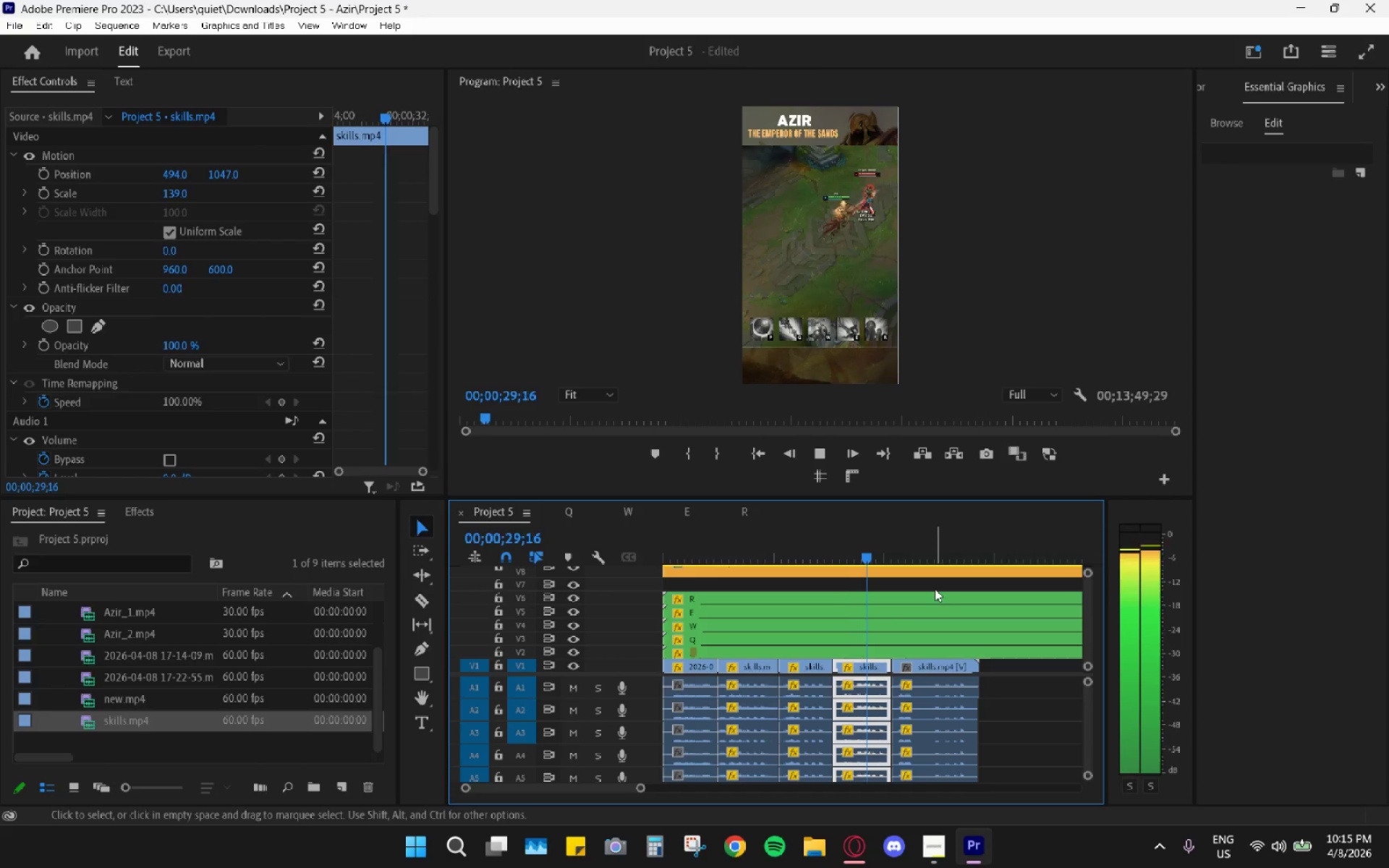 
wait(6.02)
 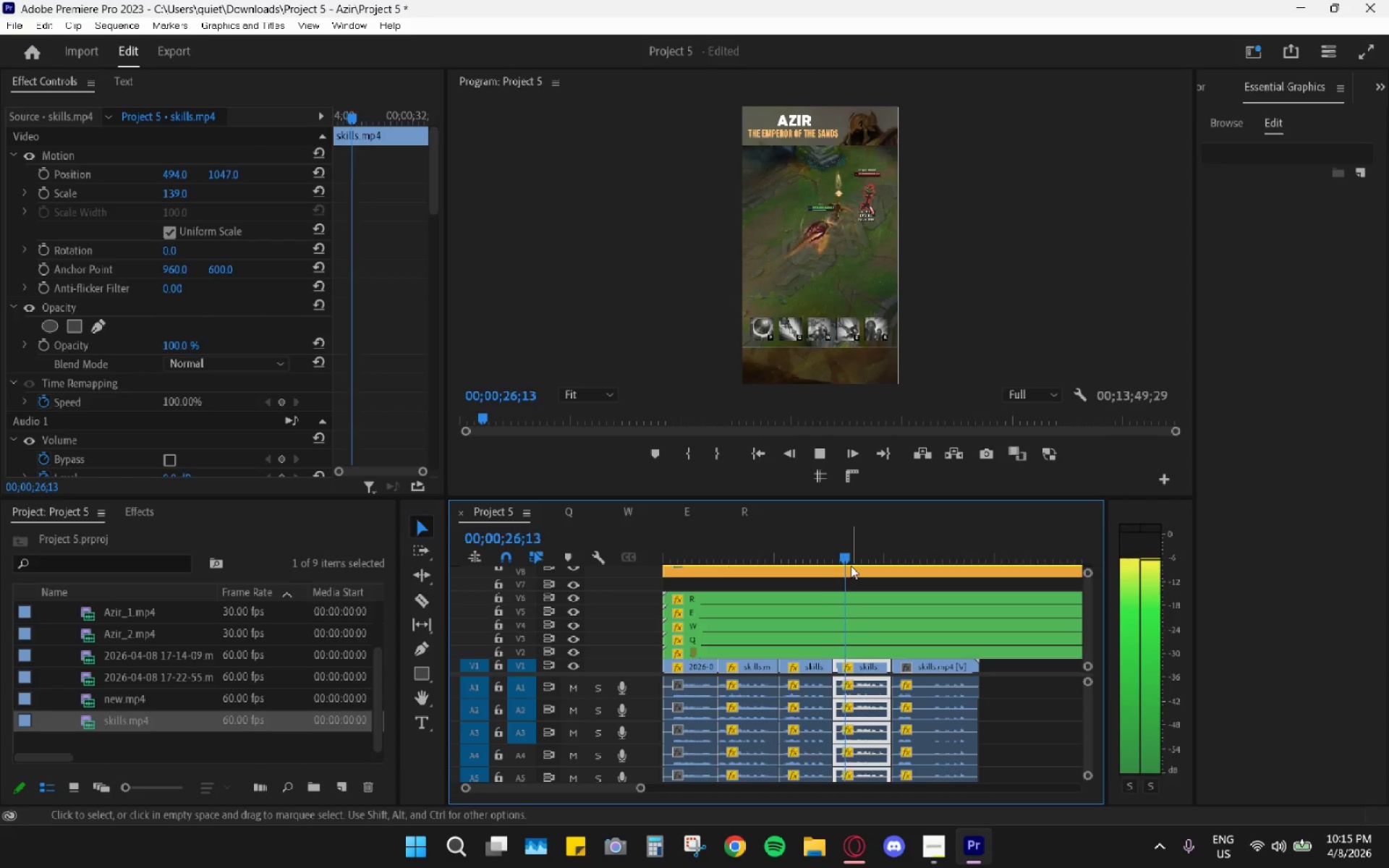 
key(Space)
 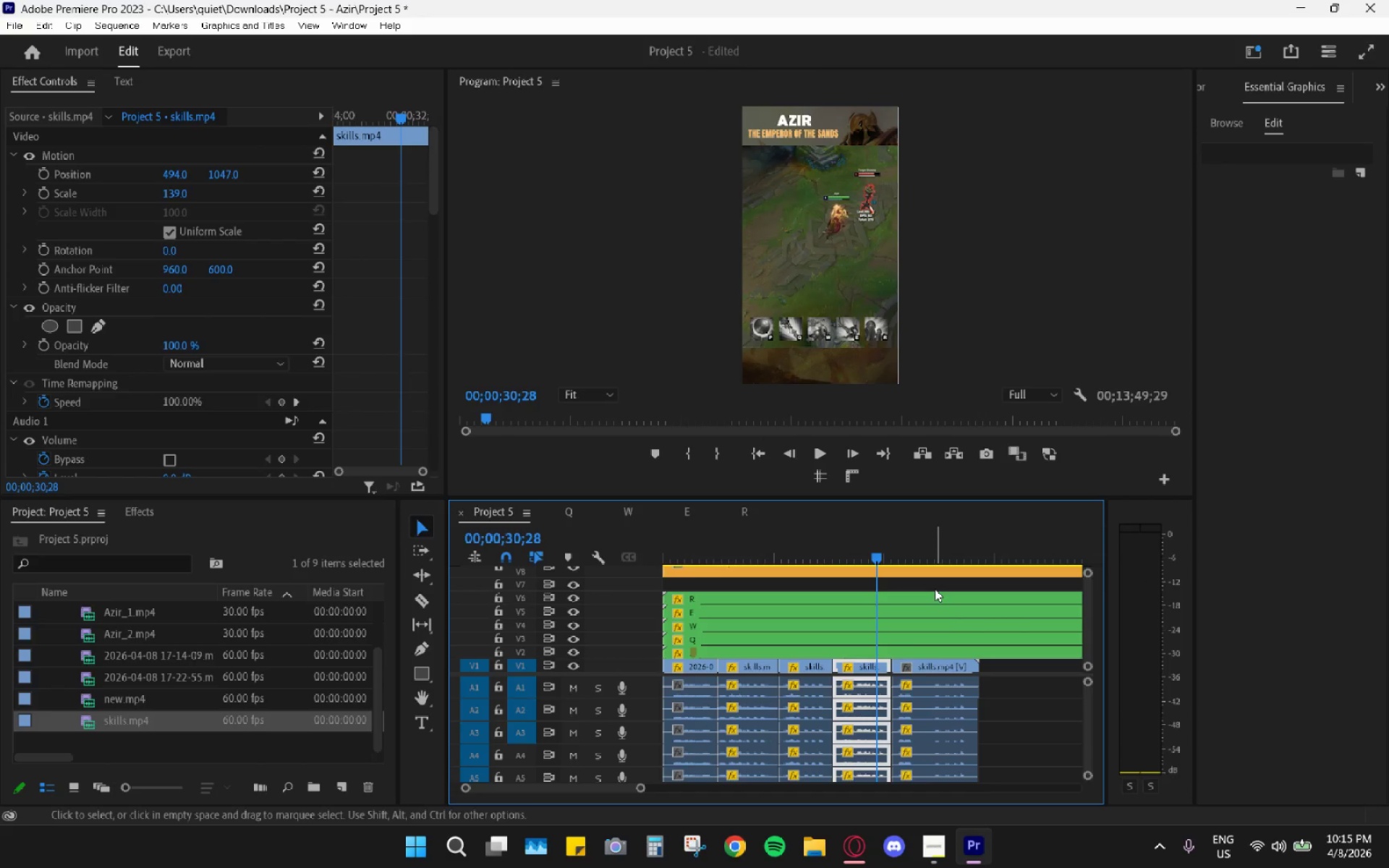 
key(Space)
 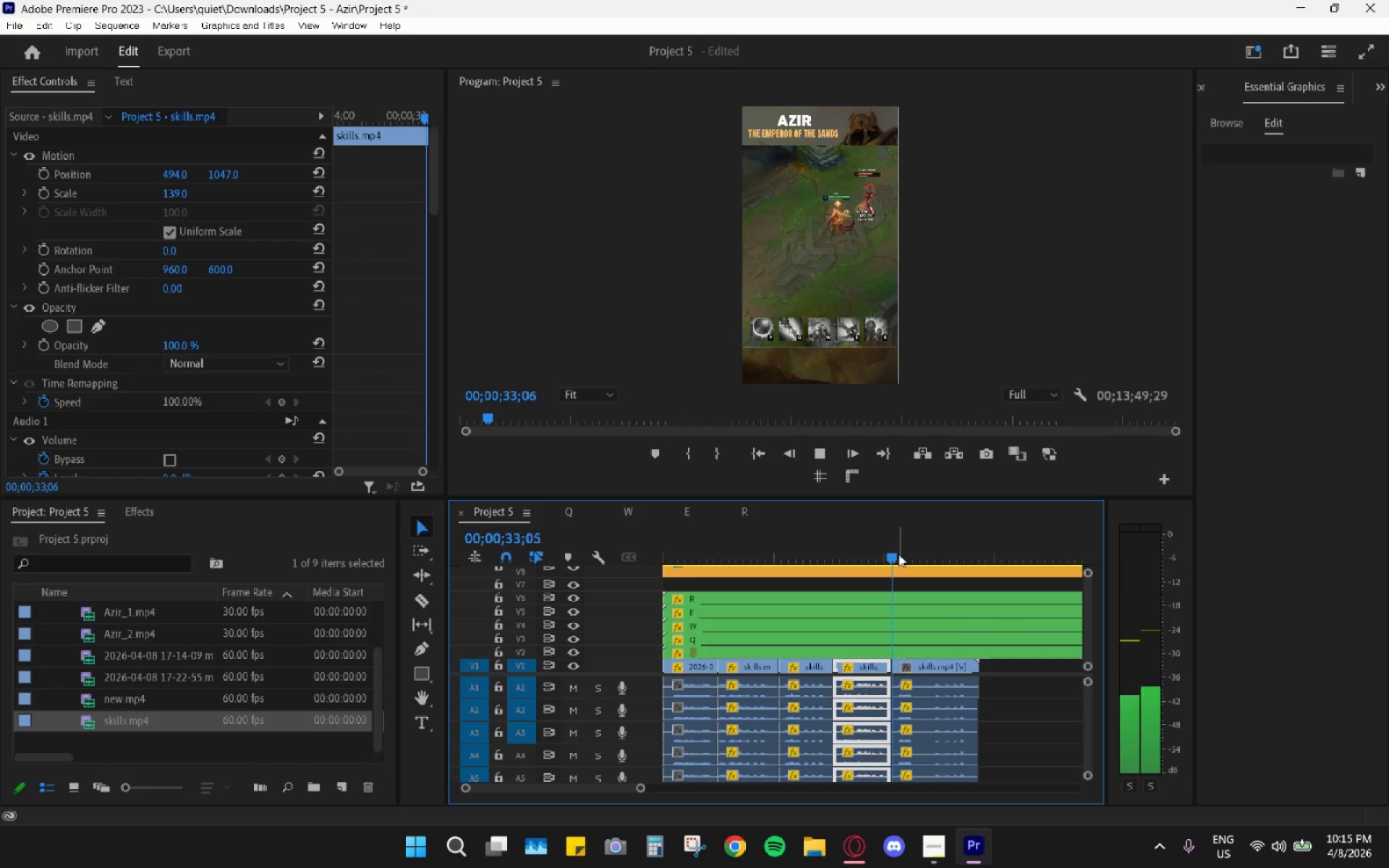 
key(Space)
 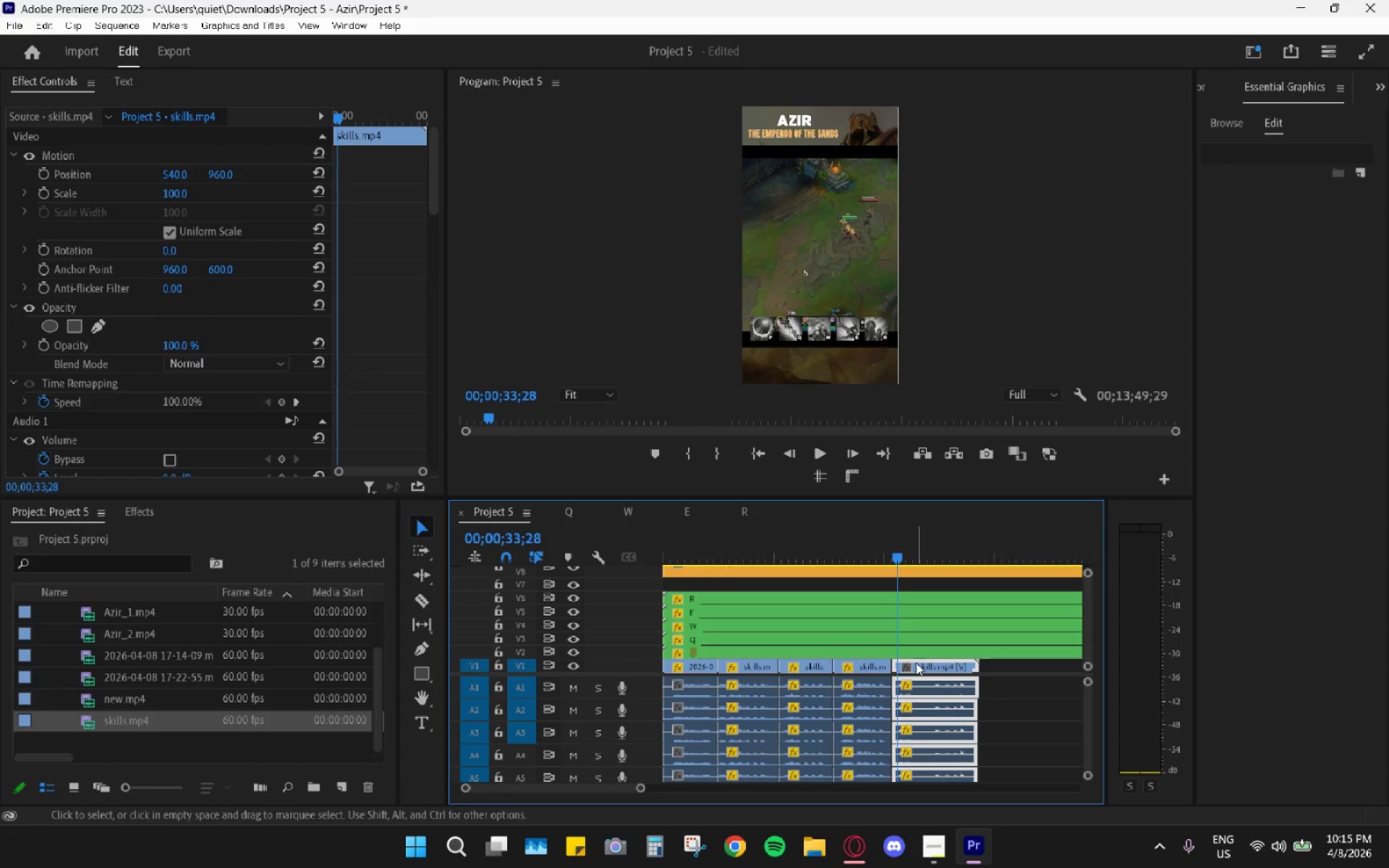 
key(Control+ControlLeft)
 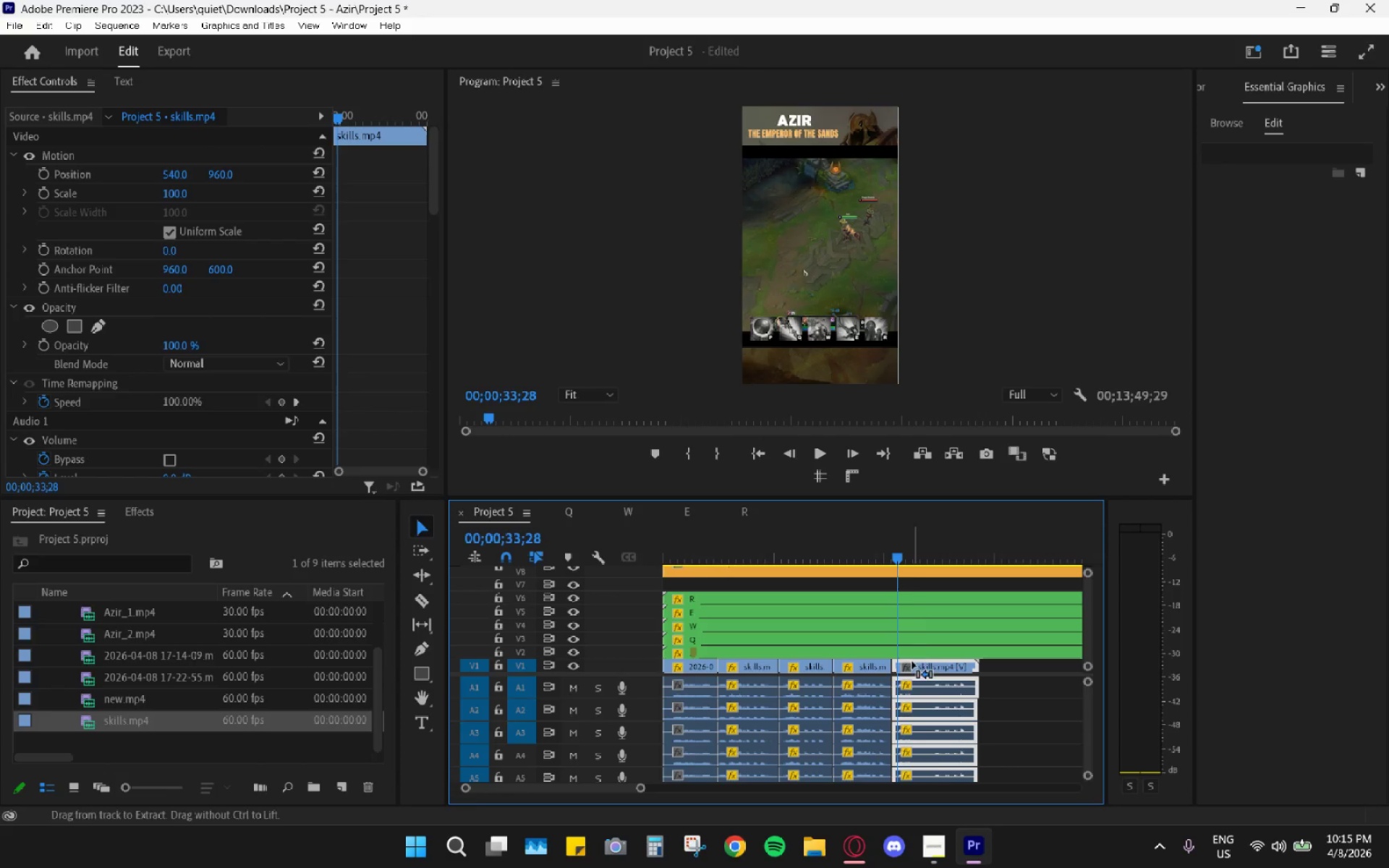 
key(Control+V)
 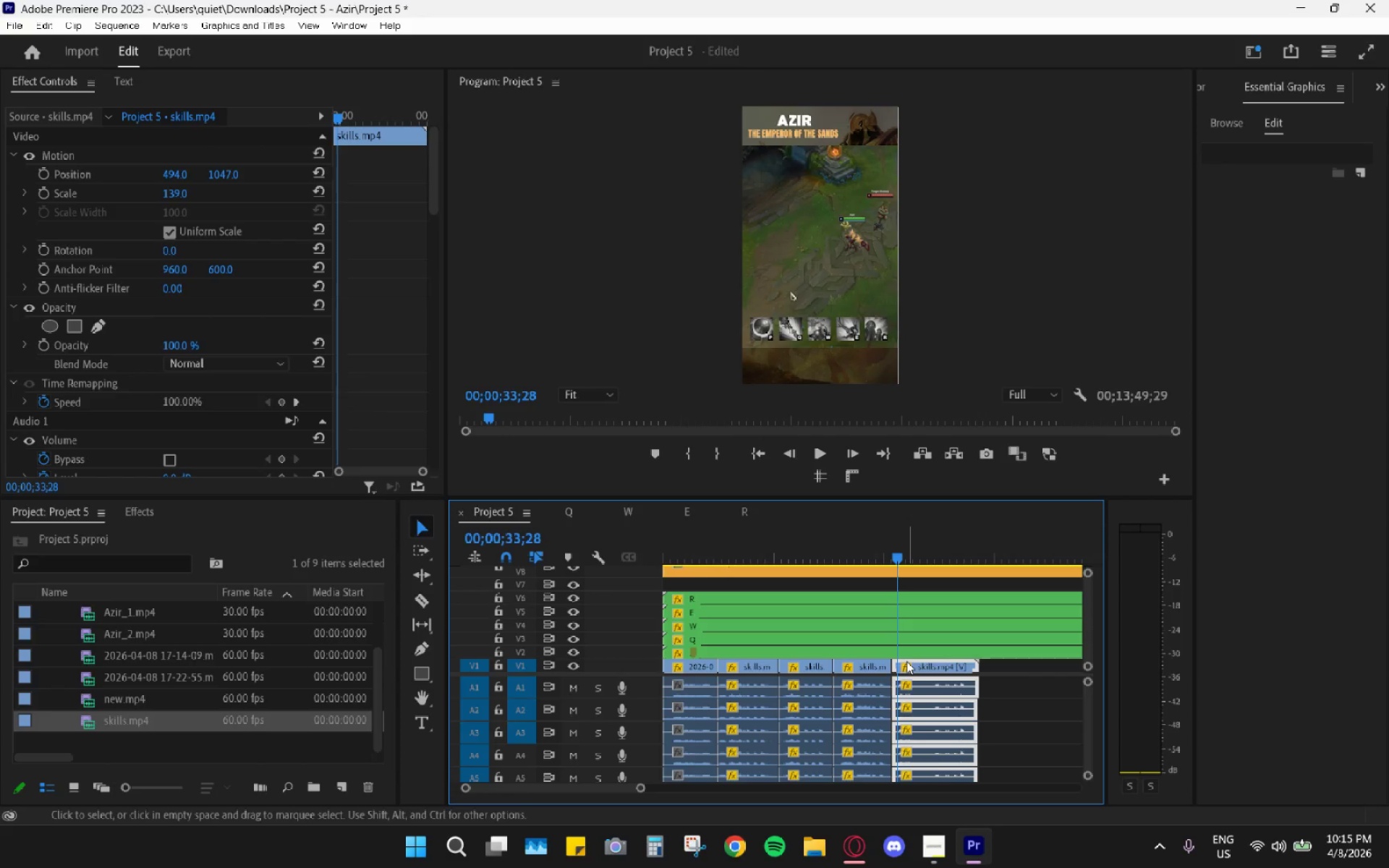 
key(Space)
 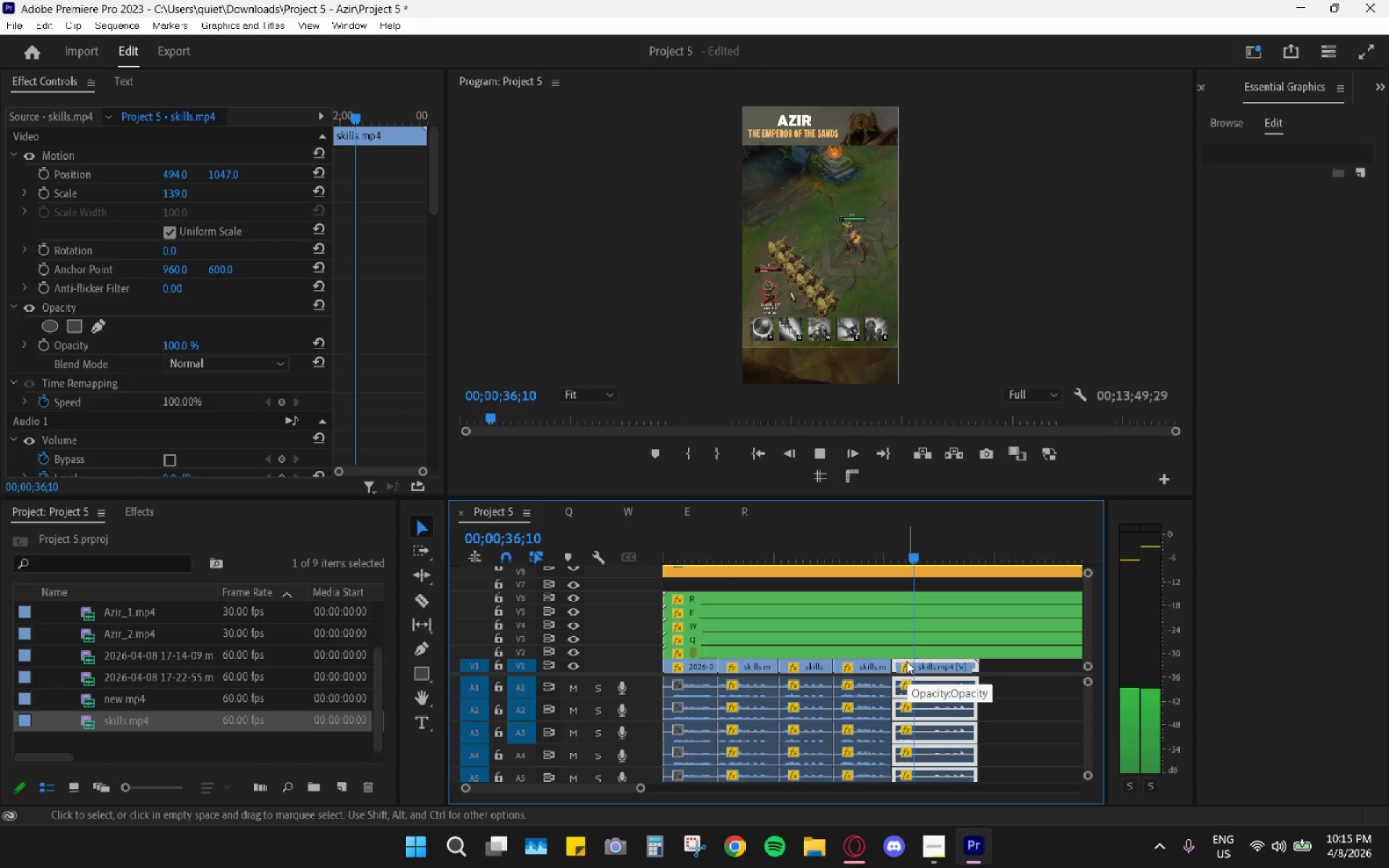 
key(Space)
 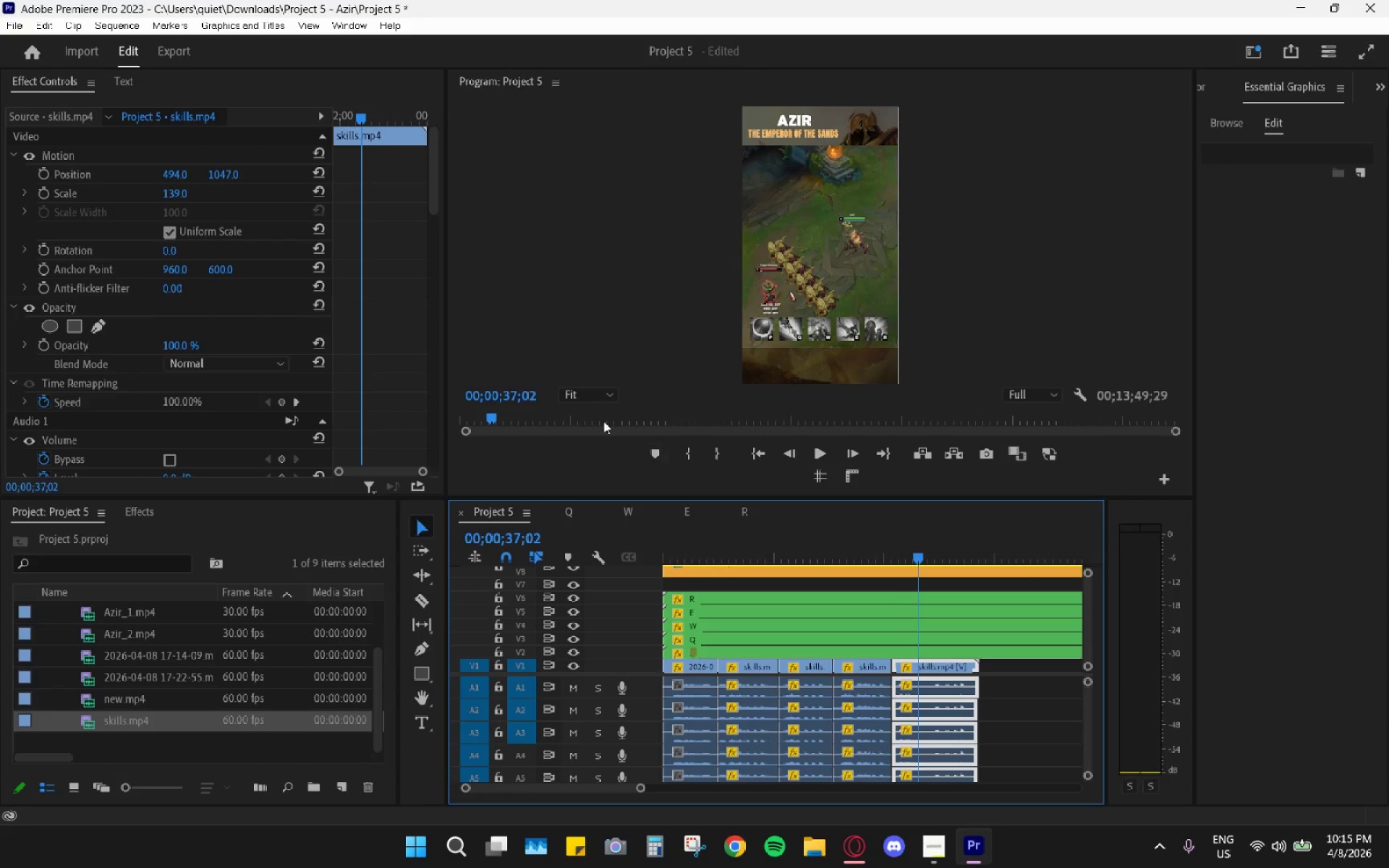 
left_click_drag(start_coordinate=[231, 173], to_coordinate=[210, 183])
 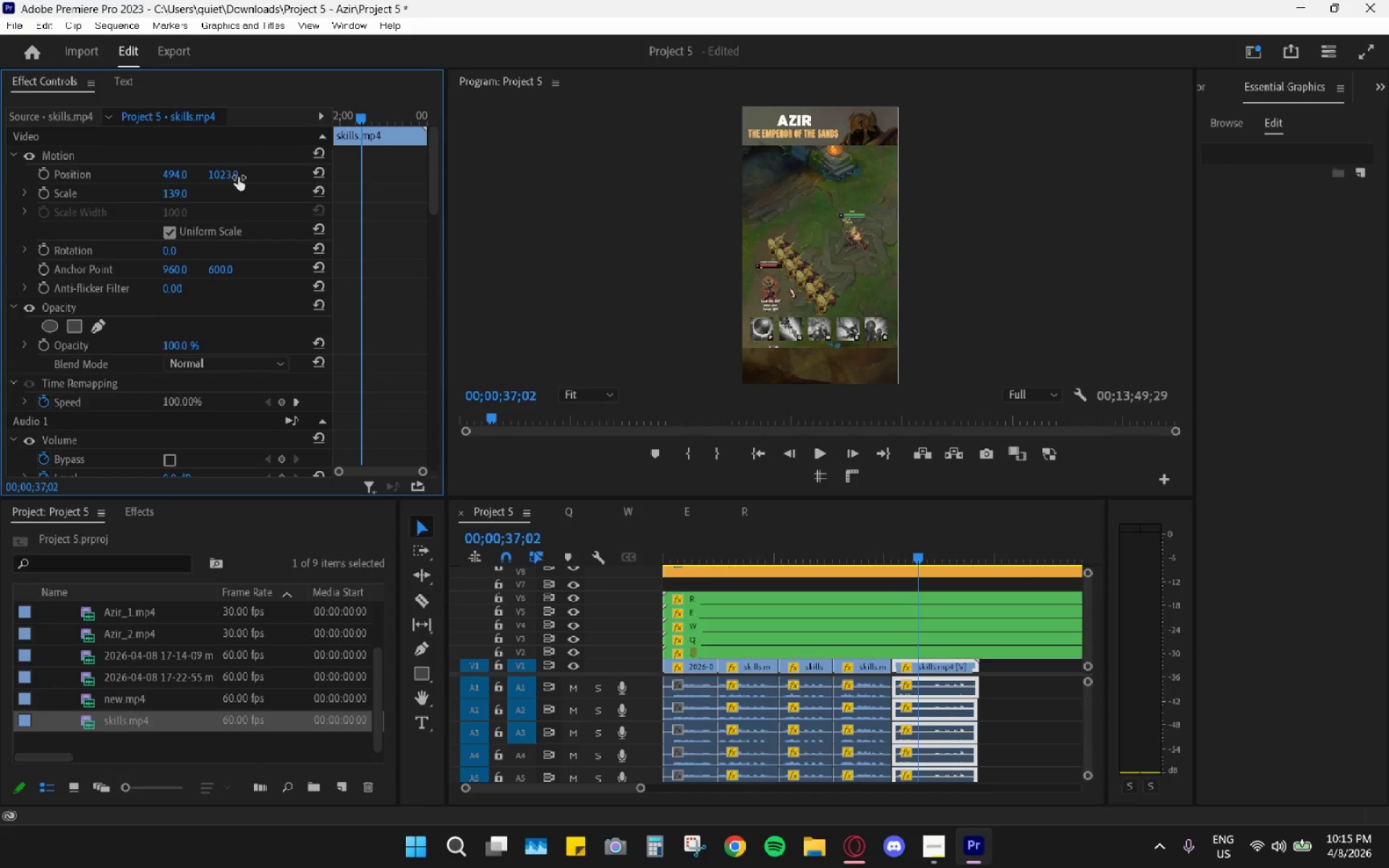 
key(Control+Z)
 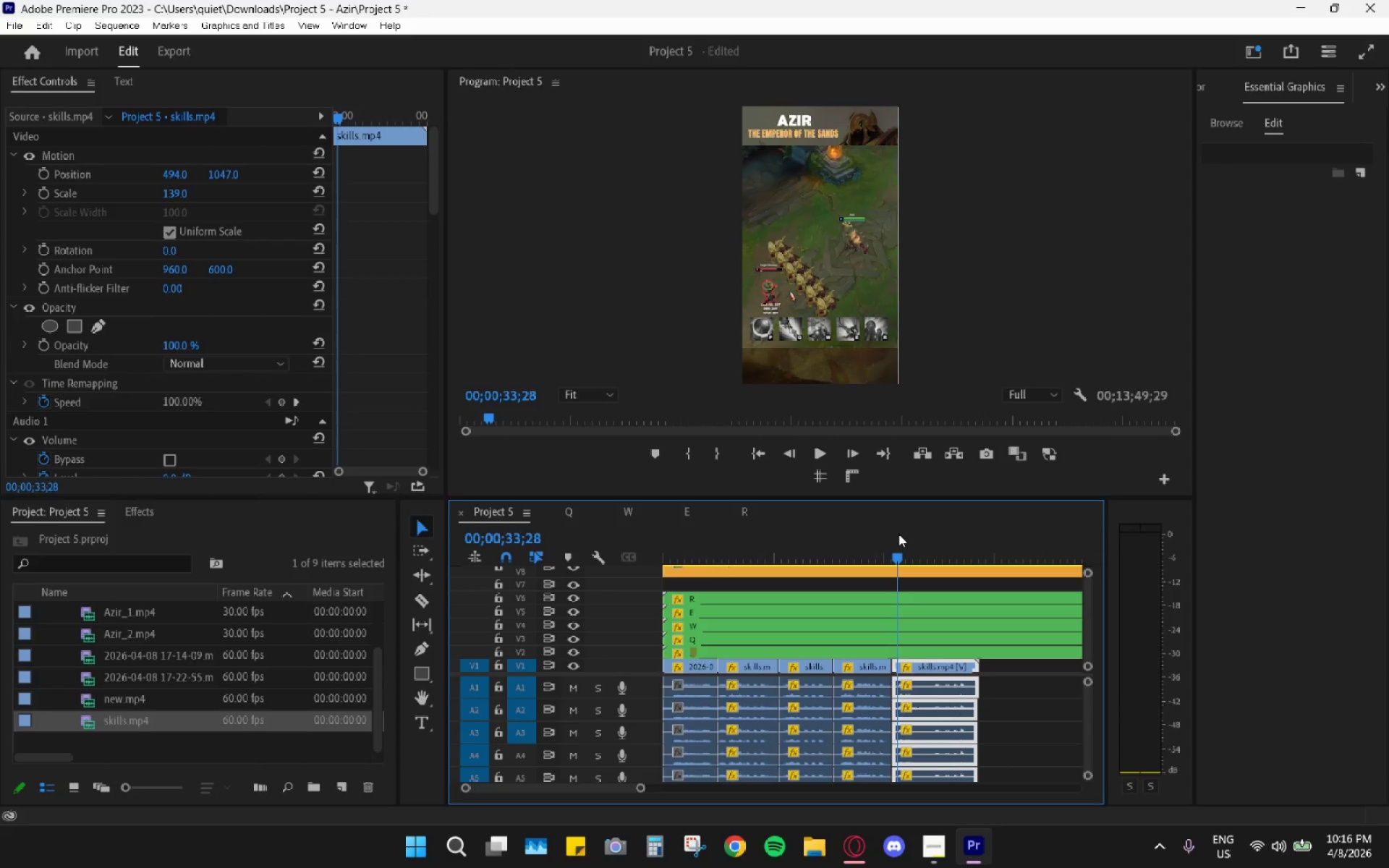 
key(Space)
 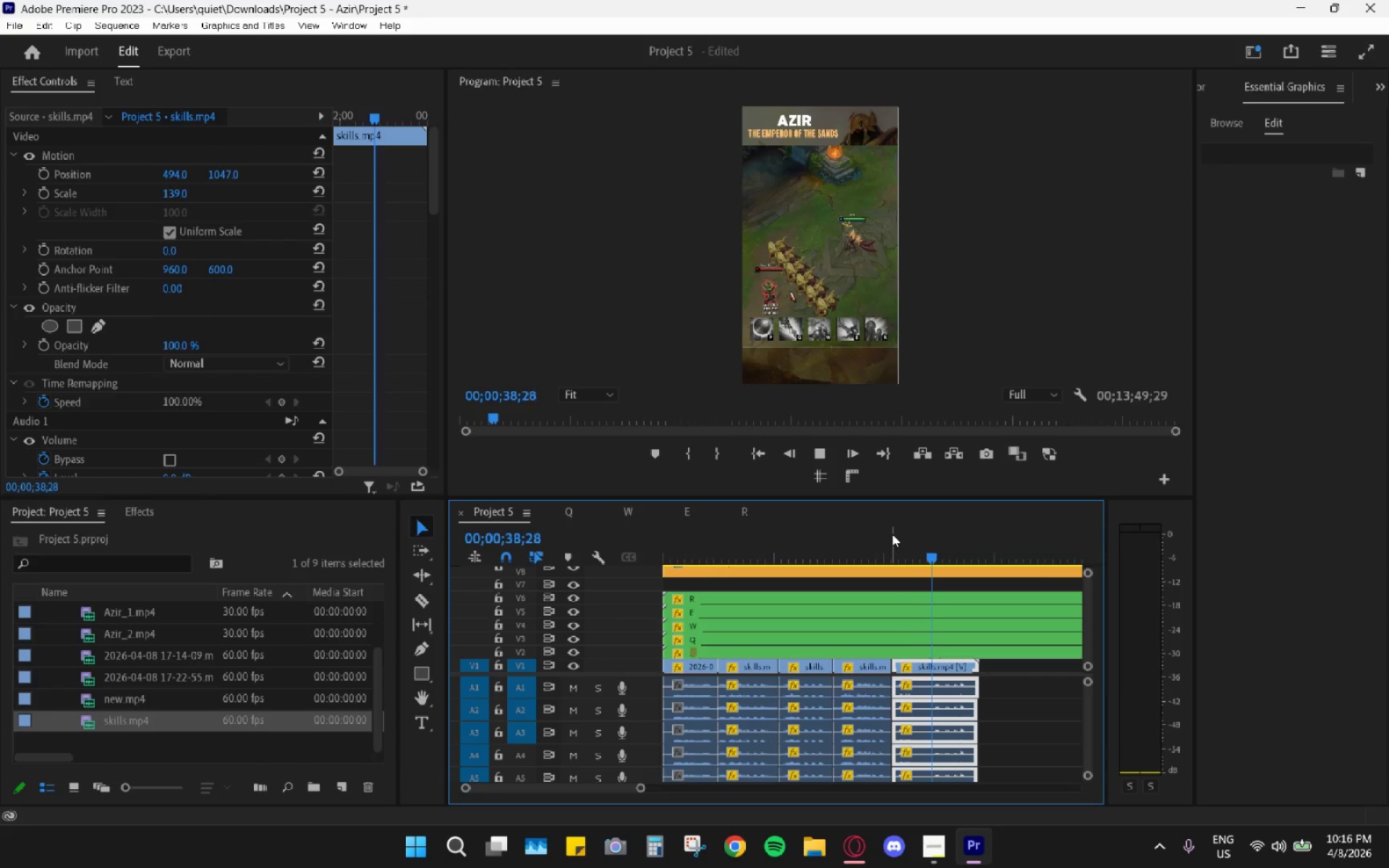 
wait(7.06)
 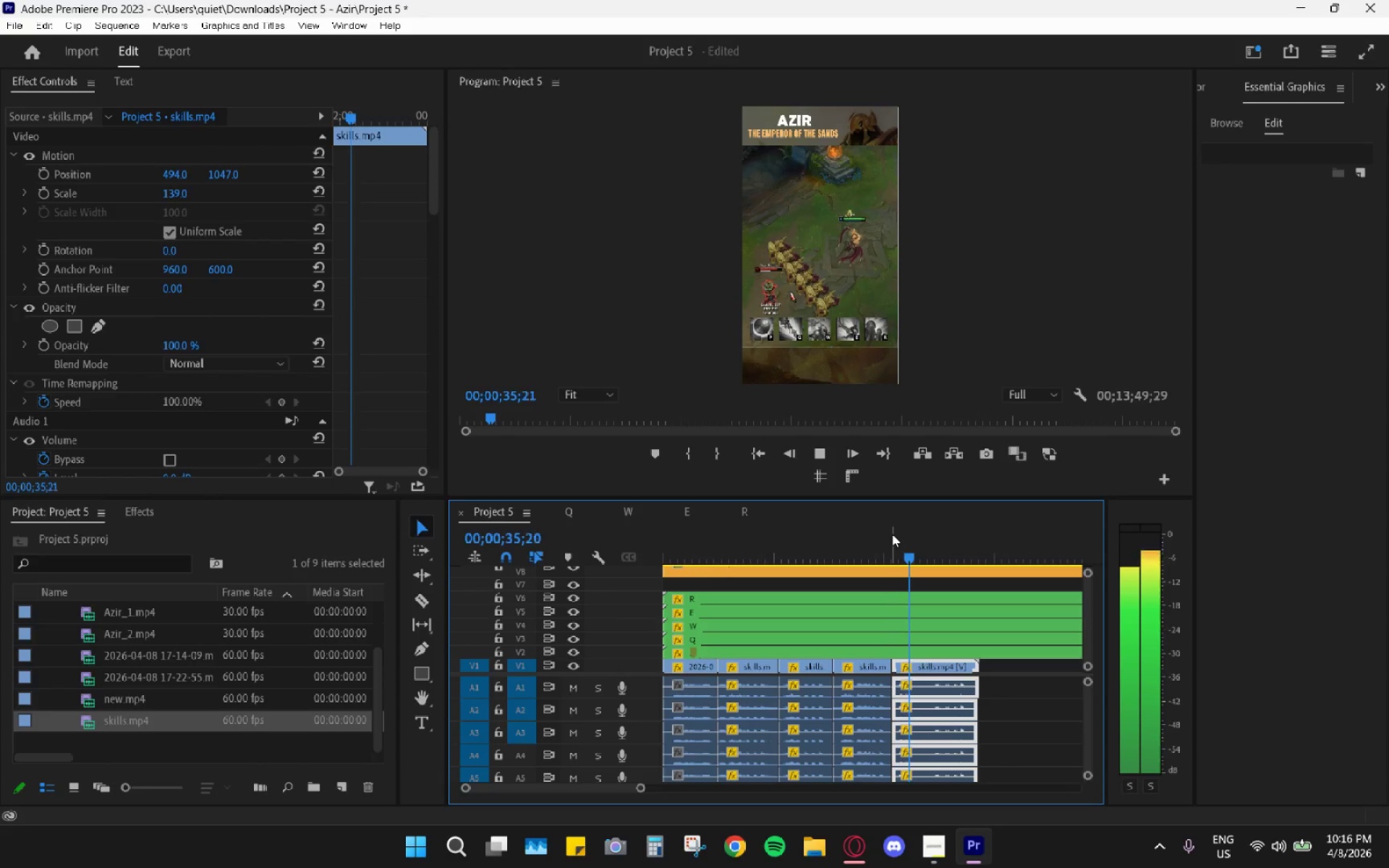 
key(Space)
 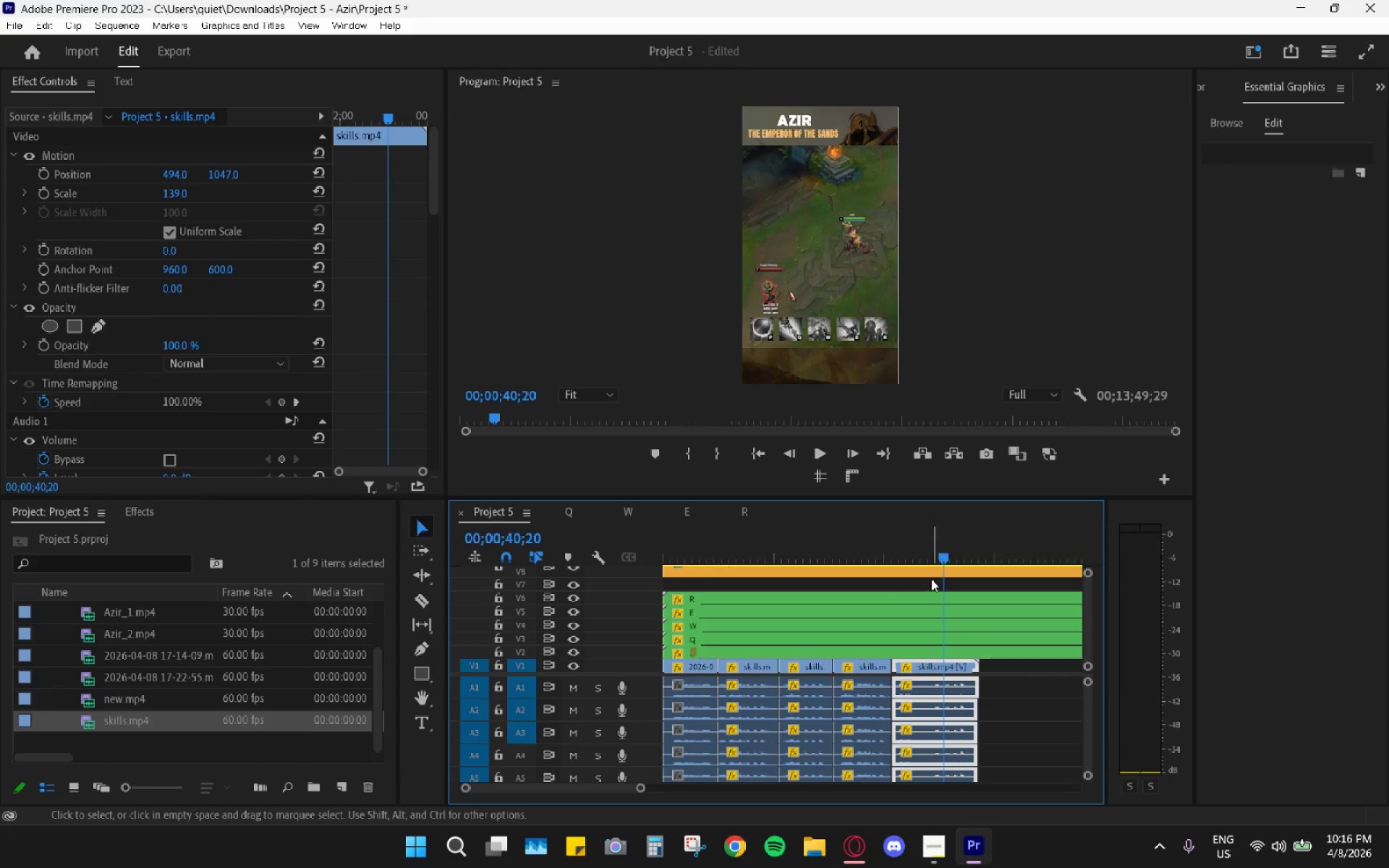 
left_click_drag(start_coordinate=[910, 553], to_coordinate=[899, 548])
 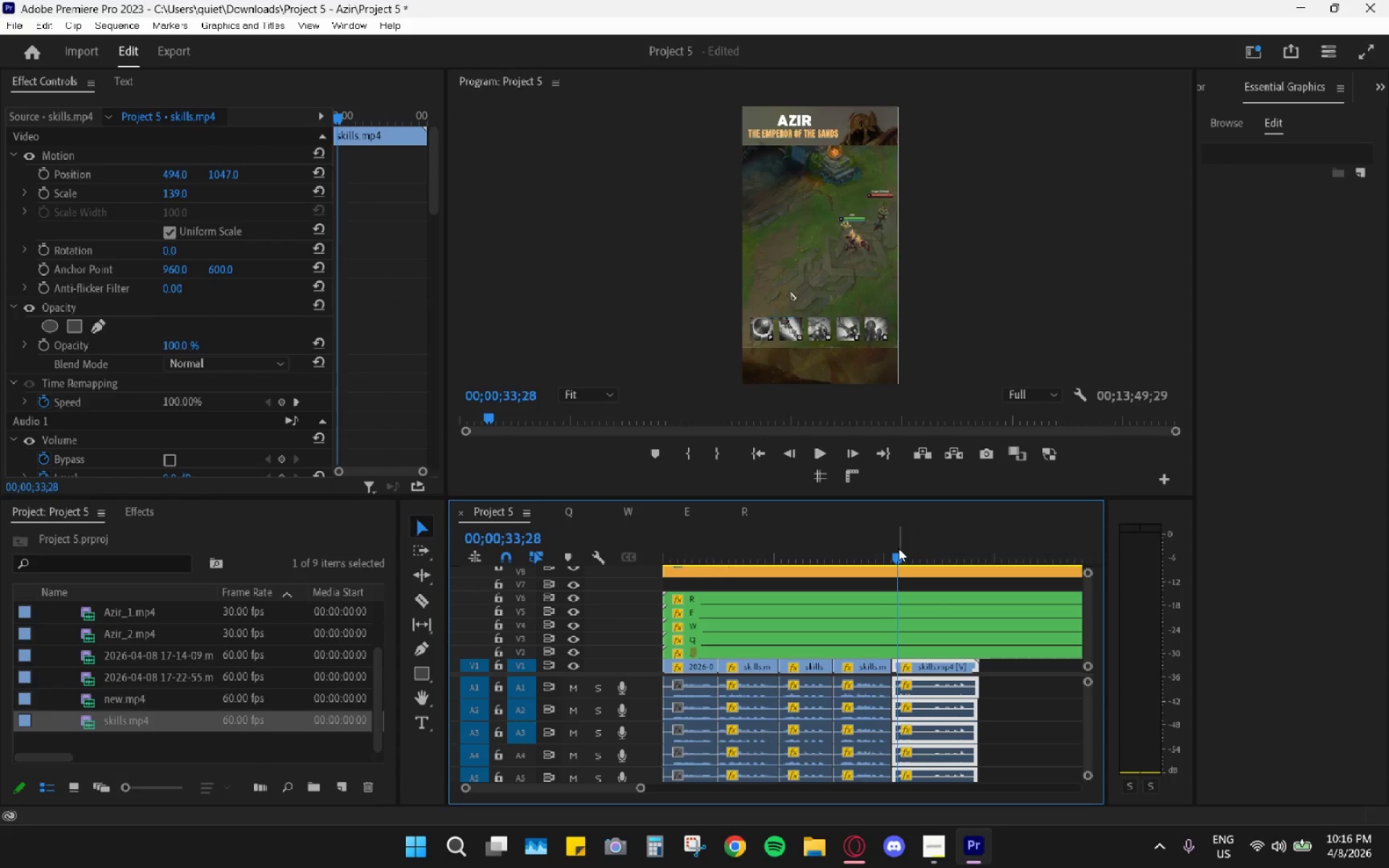 
key(Space)
 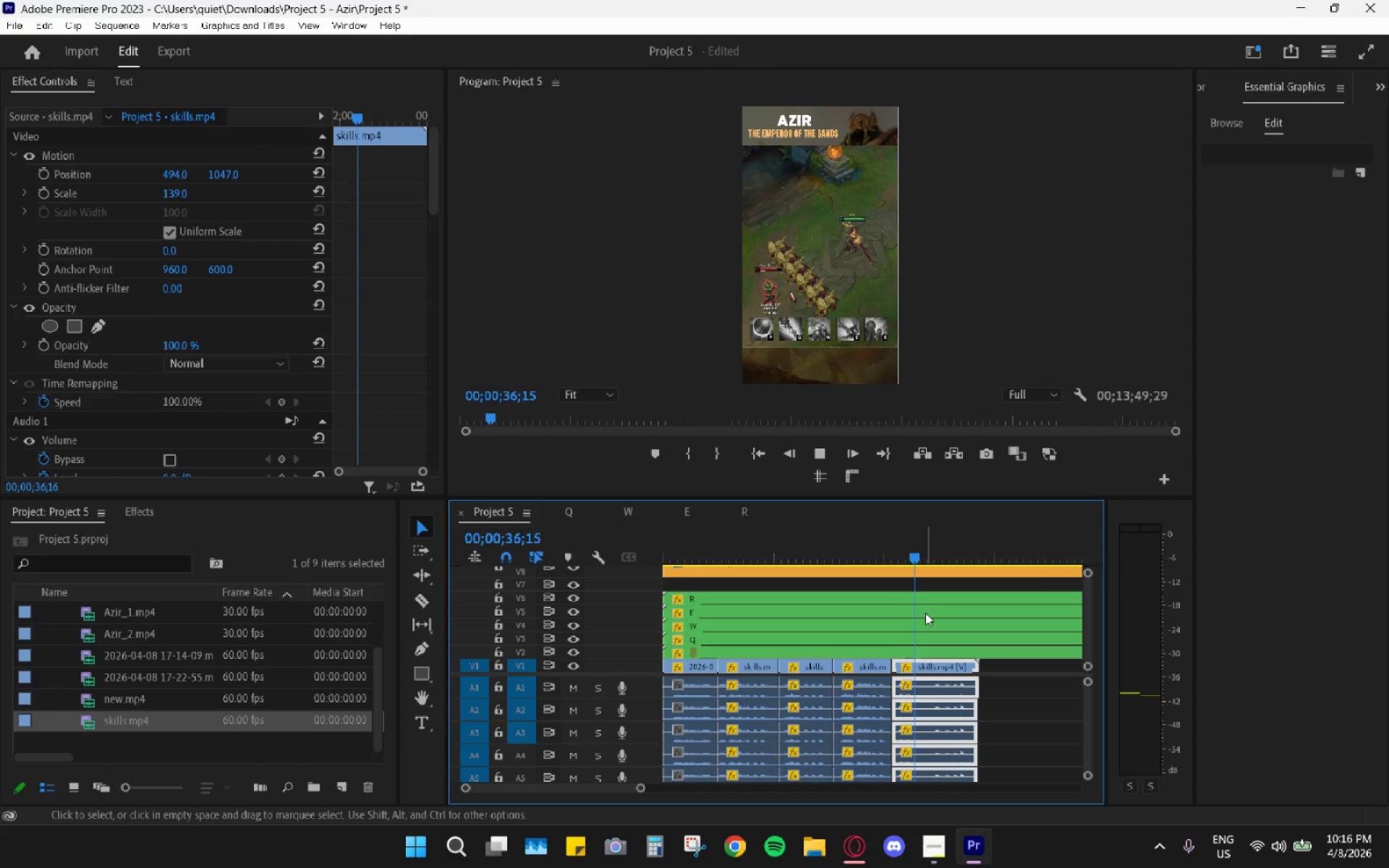 
key(Space)
 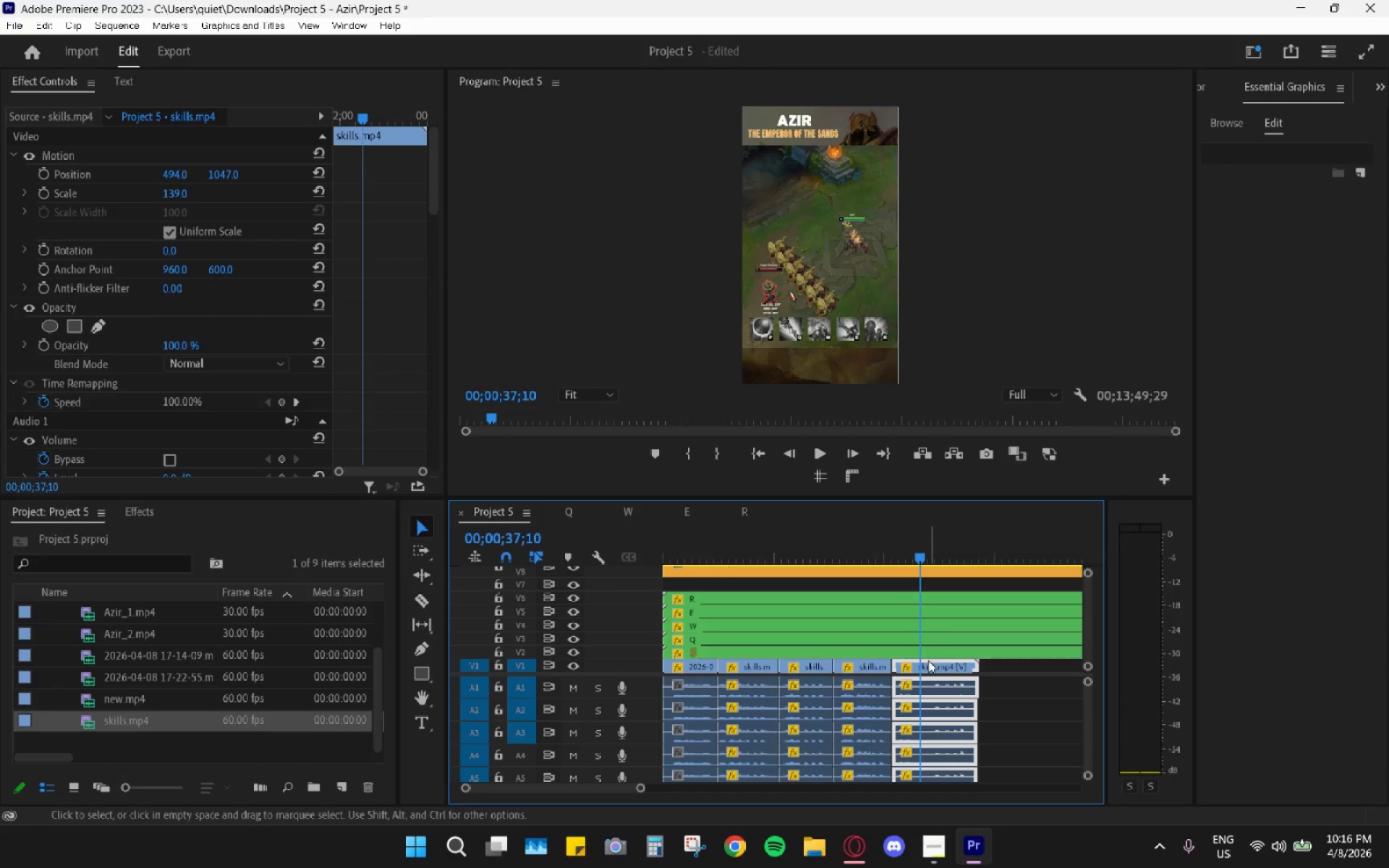 
key(C)
 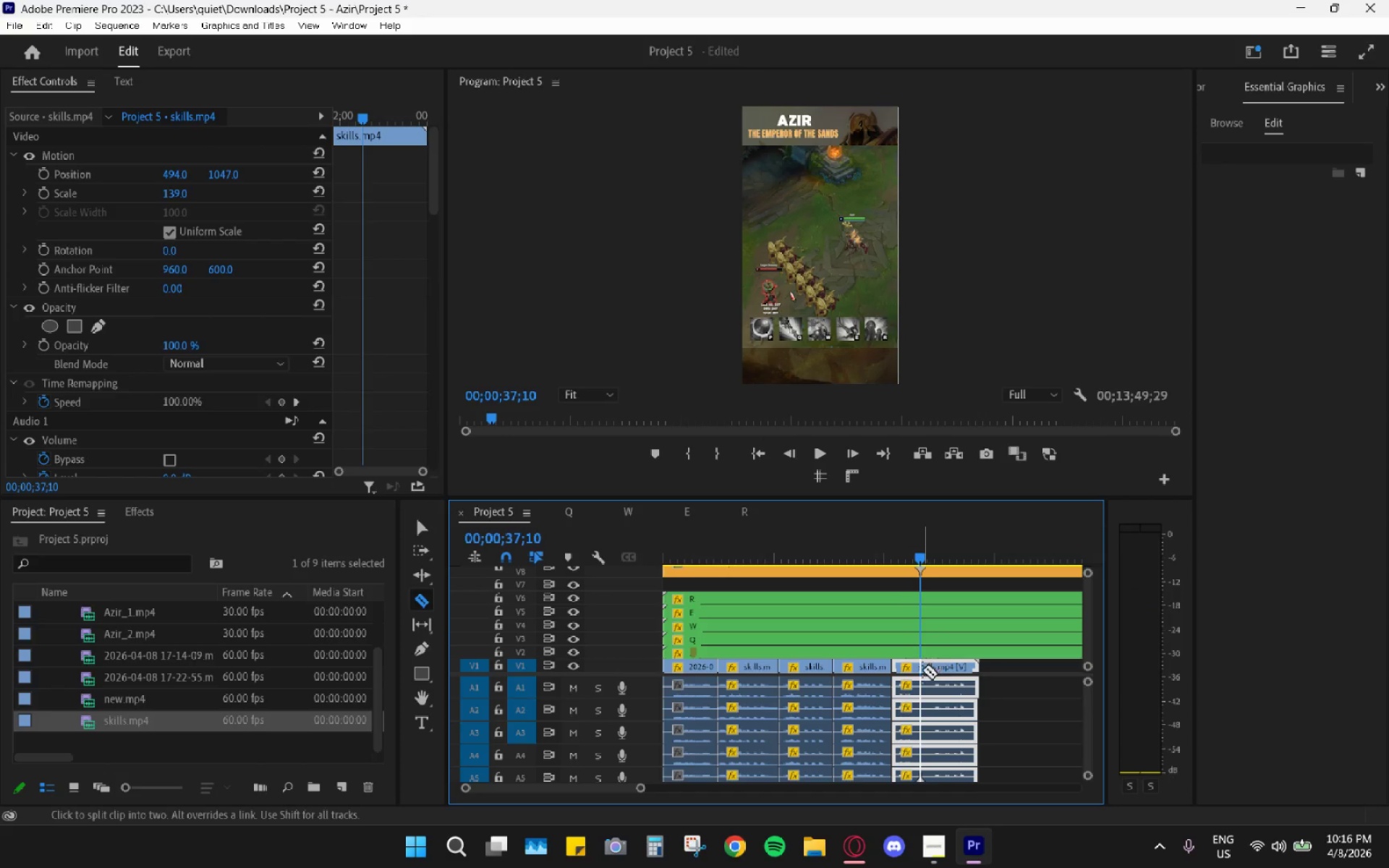 
left_click([922, 670])
 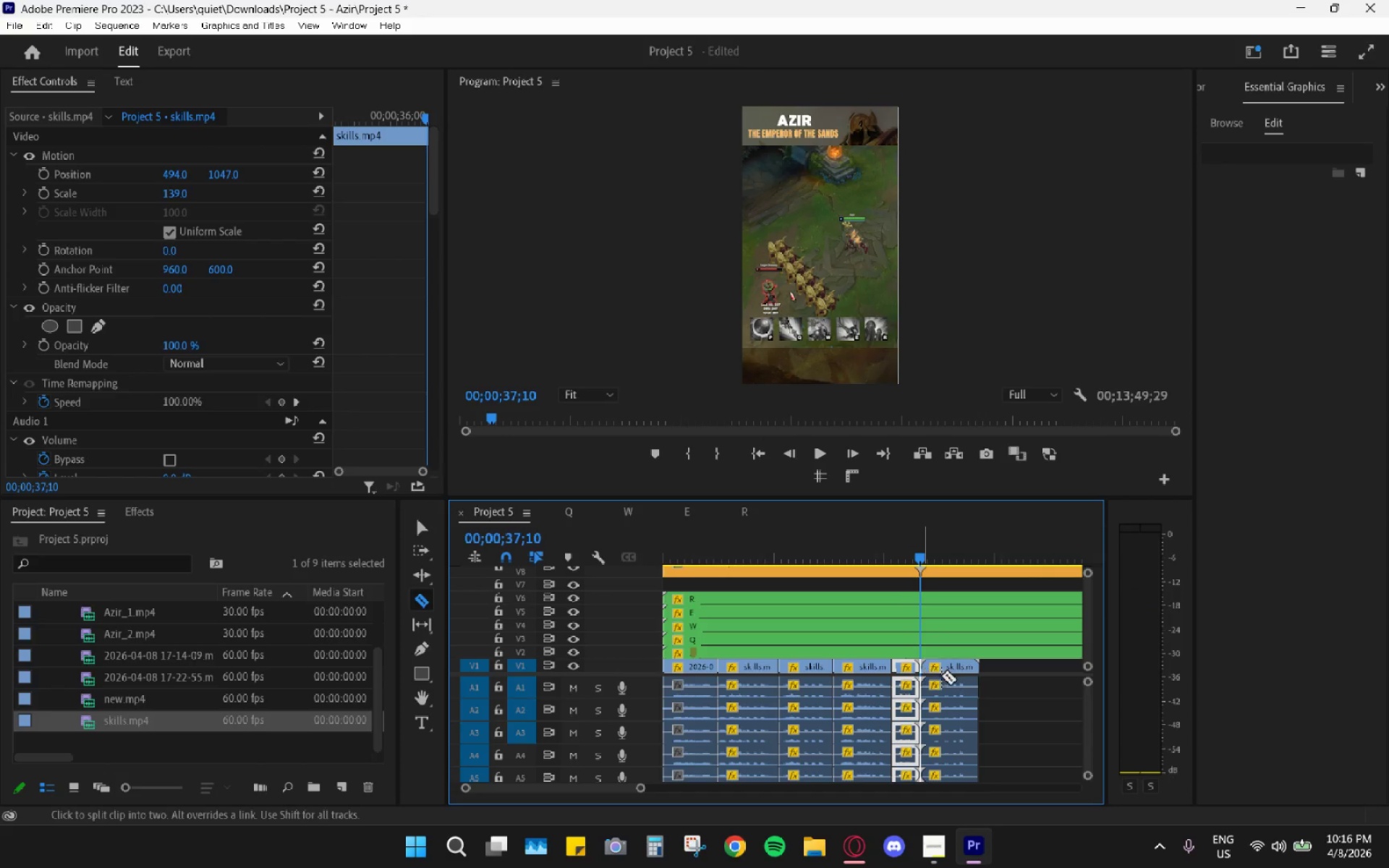 
key(V)
 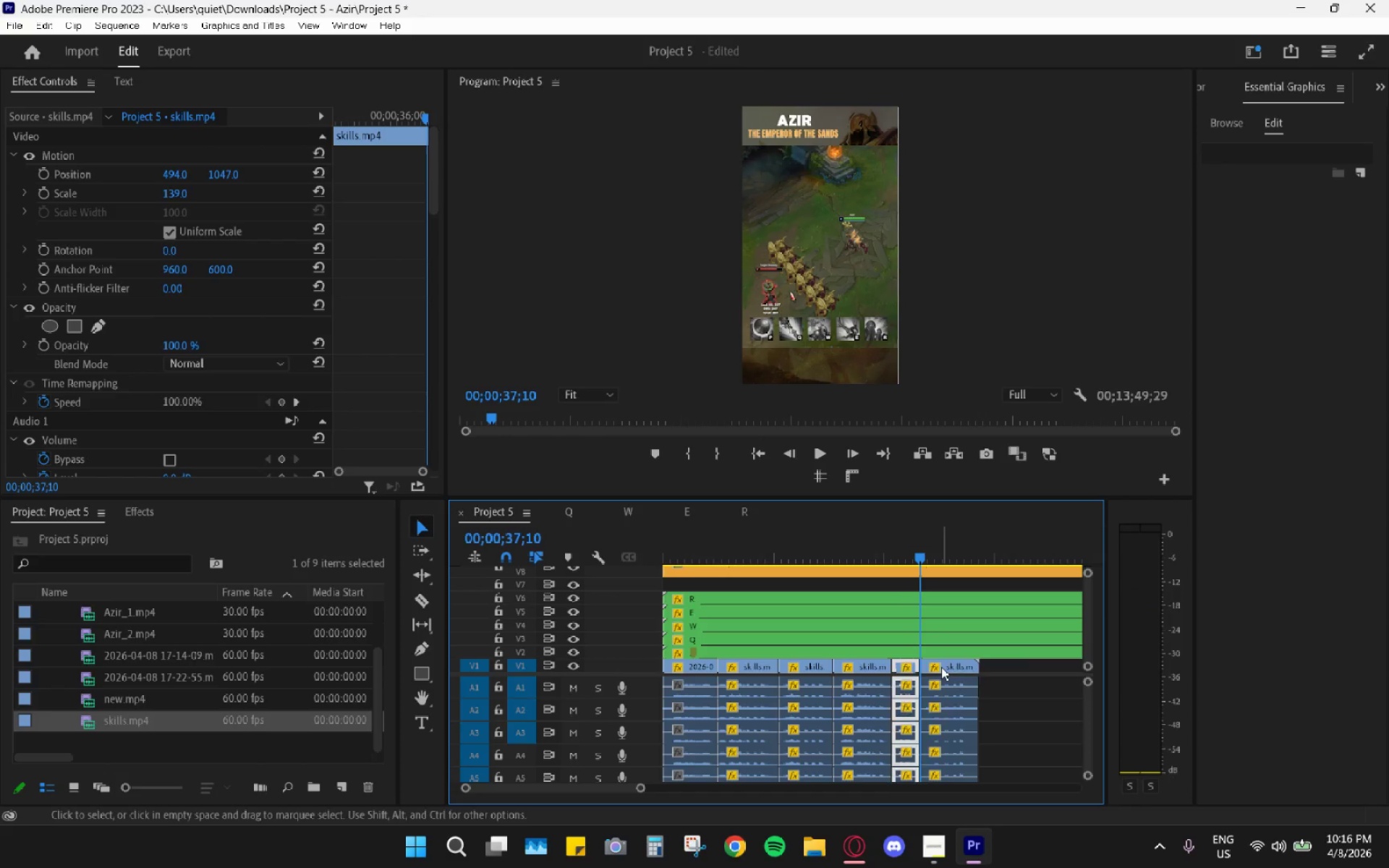 
left_click([941, 667])
 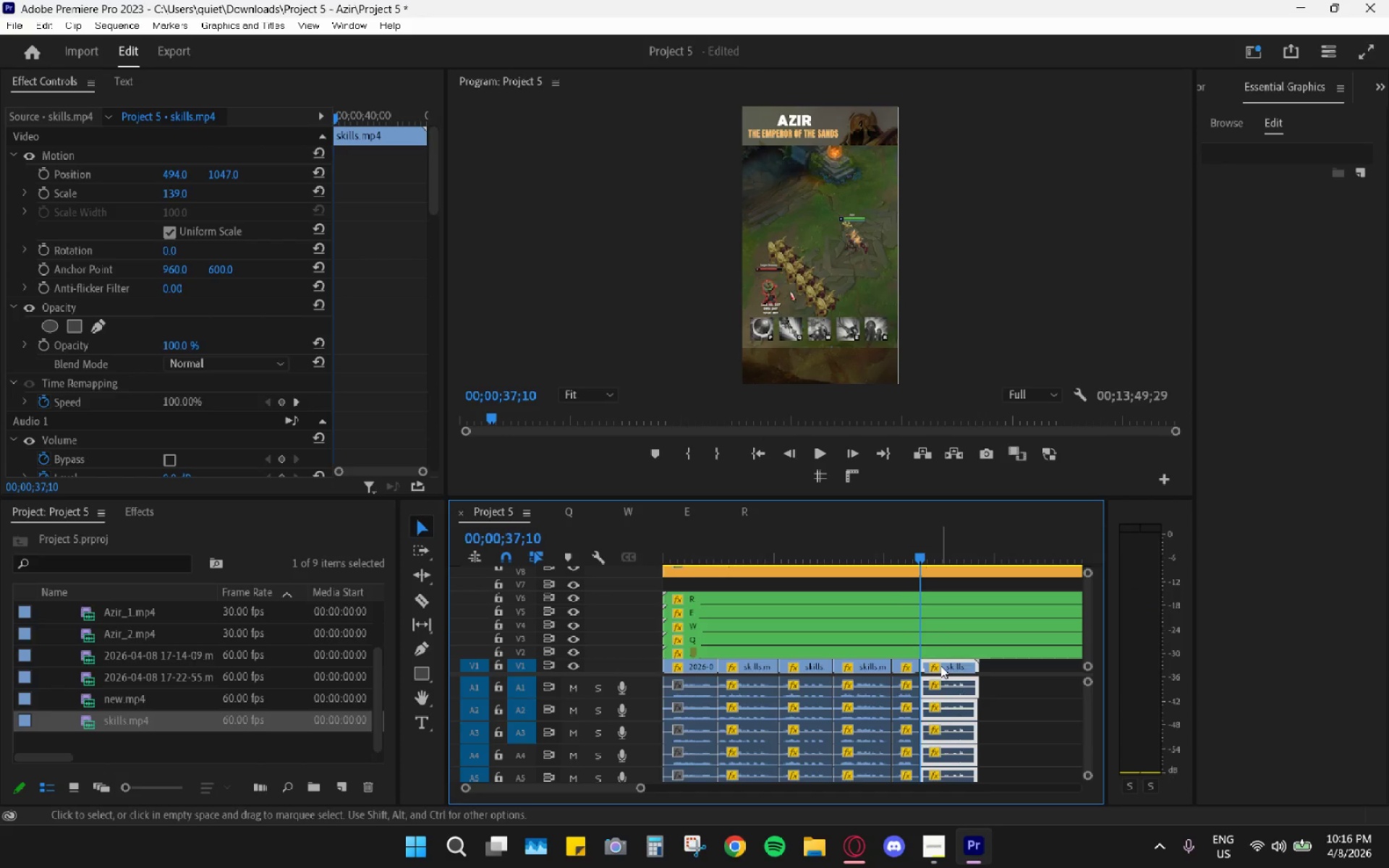 
key(H)
 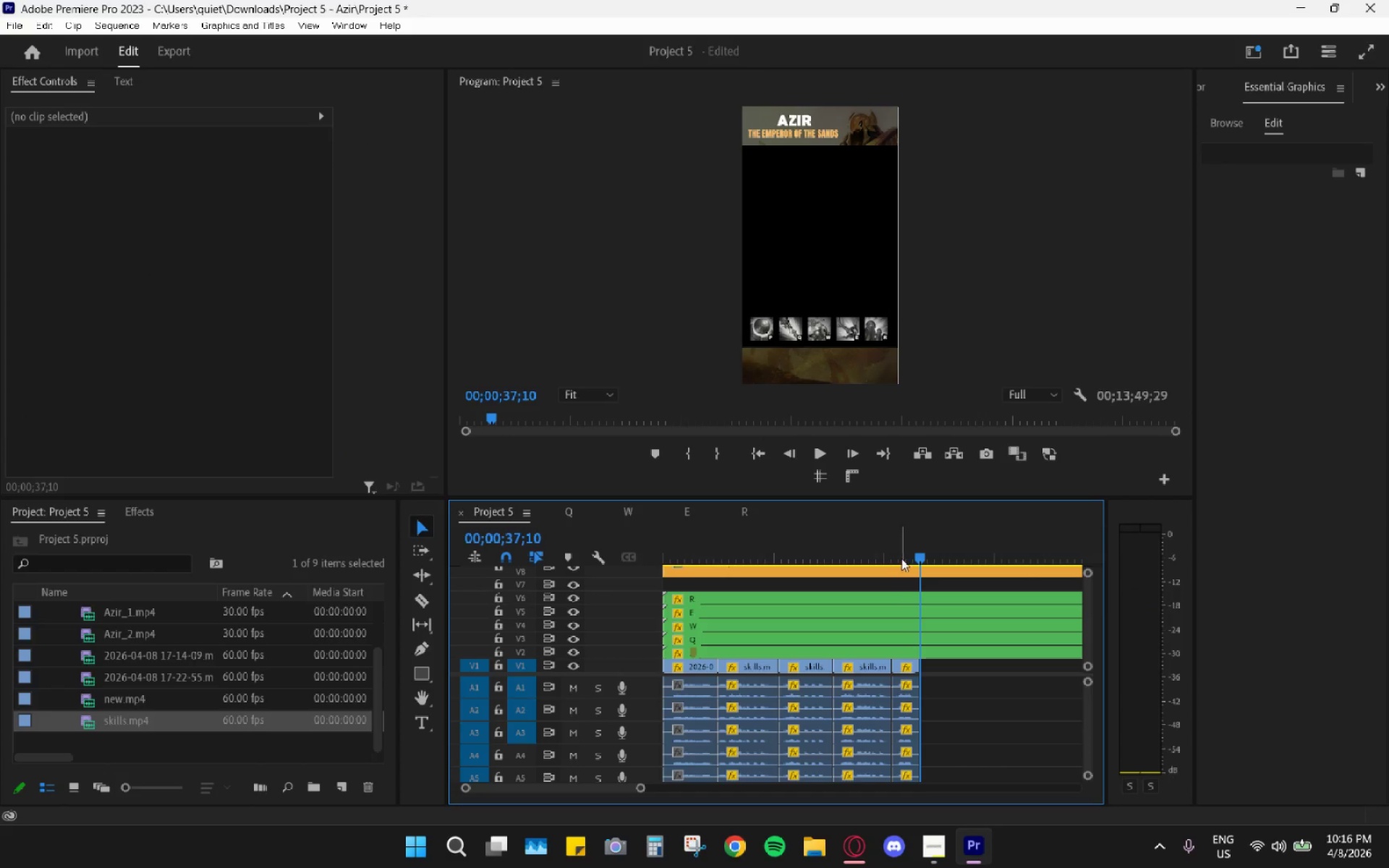 
left_click_drag(start_coordinate=[902, 552], to_coordinate=[895, 549])
 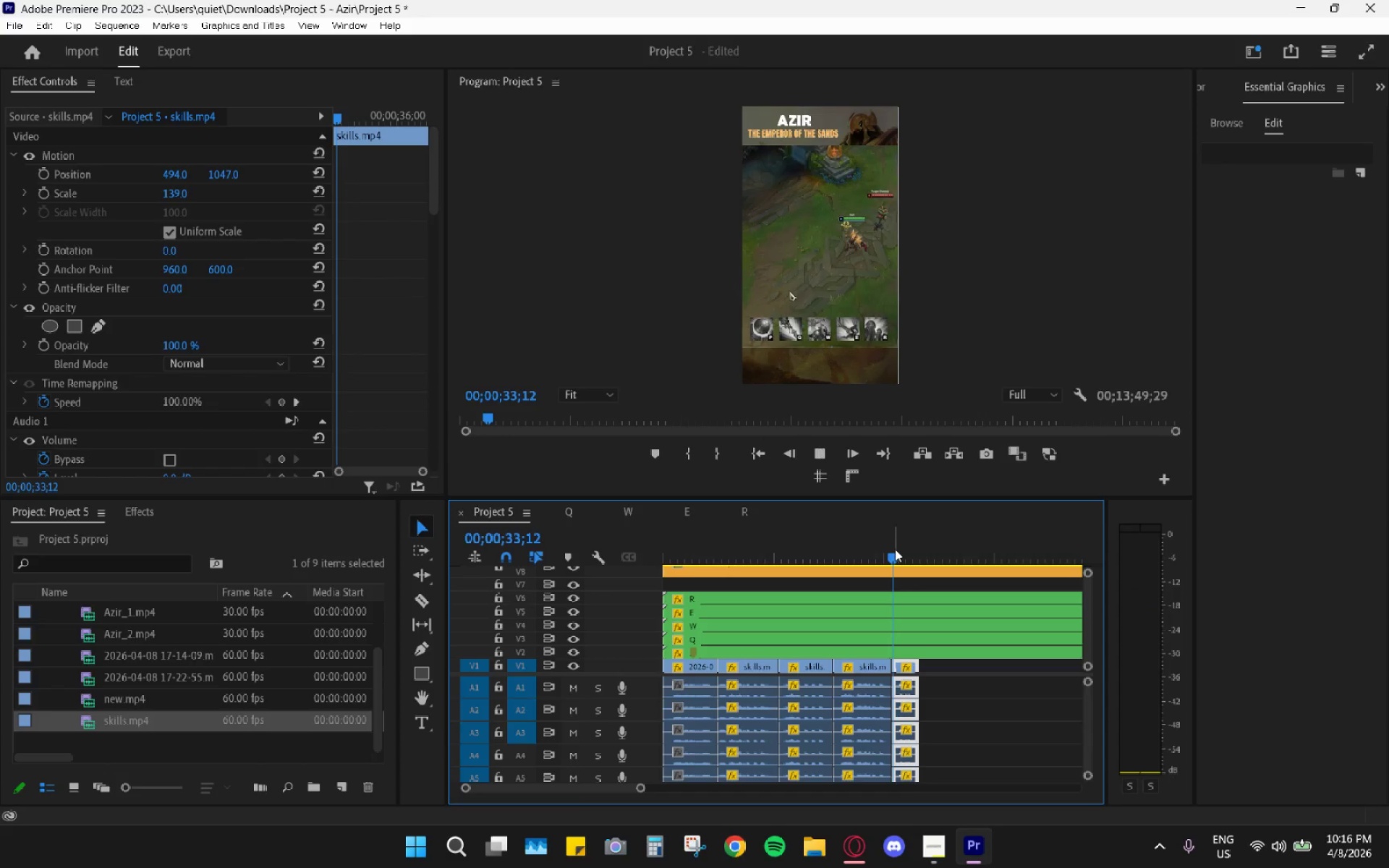 
key(Space)
 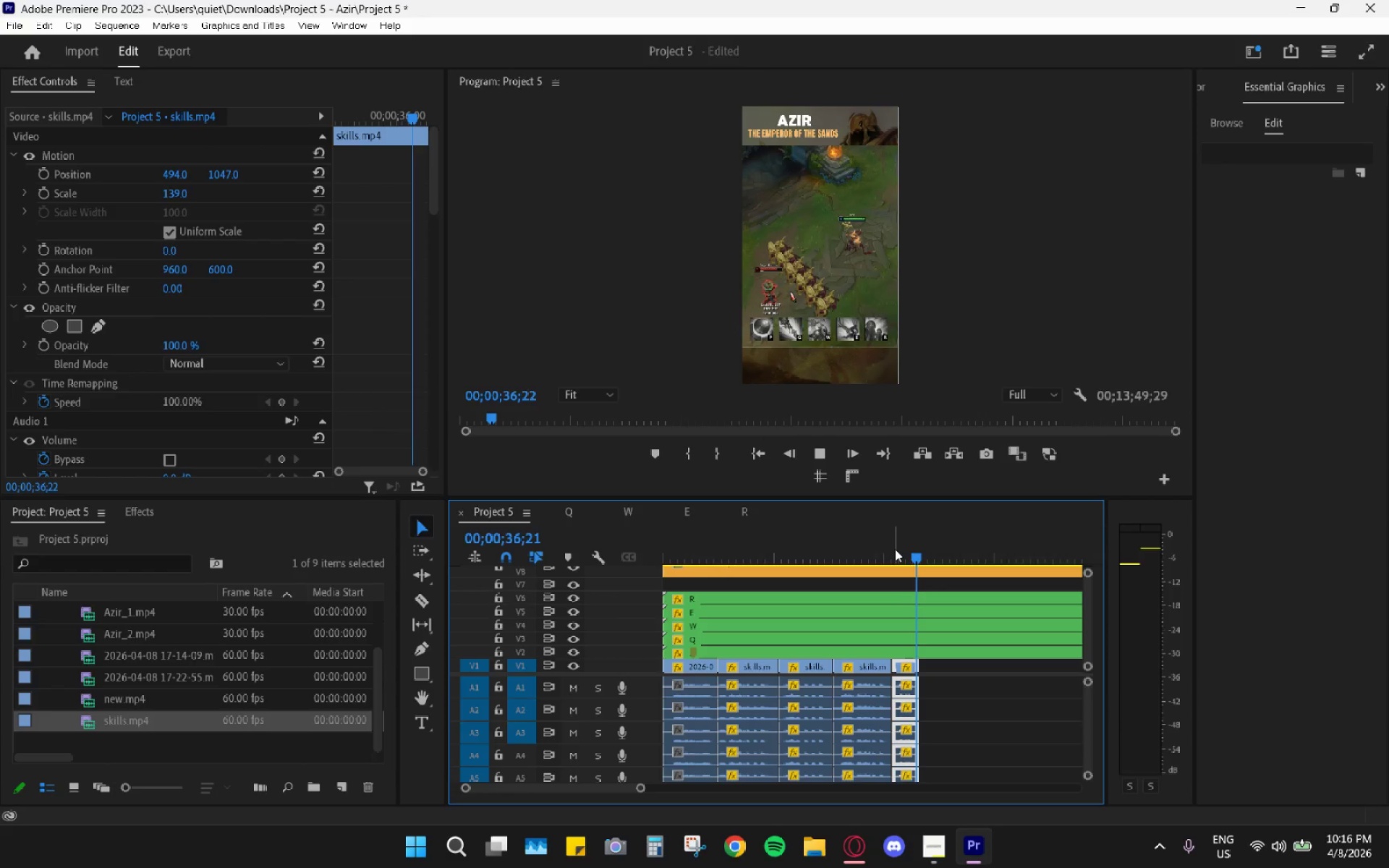 
key(Space)
 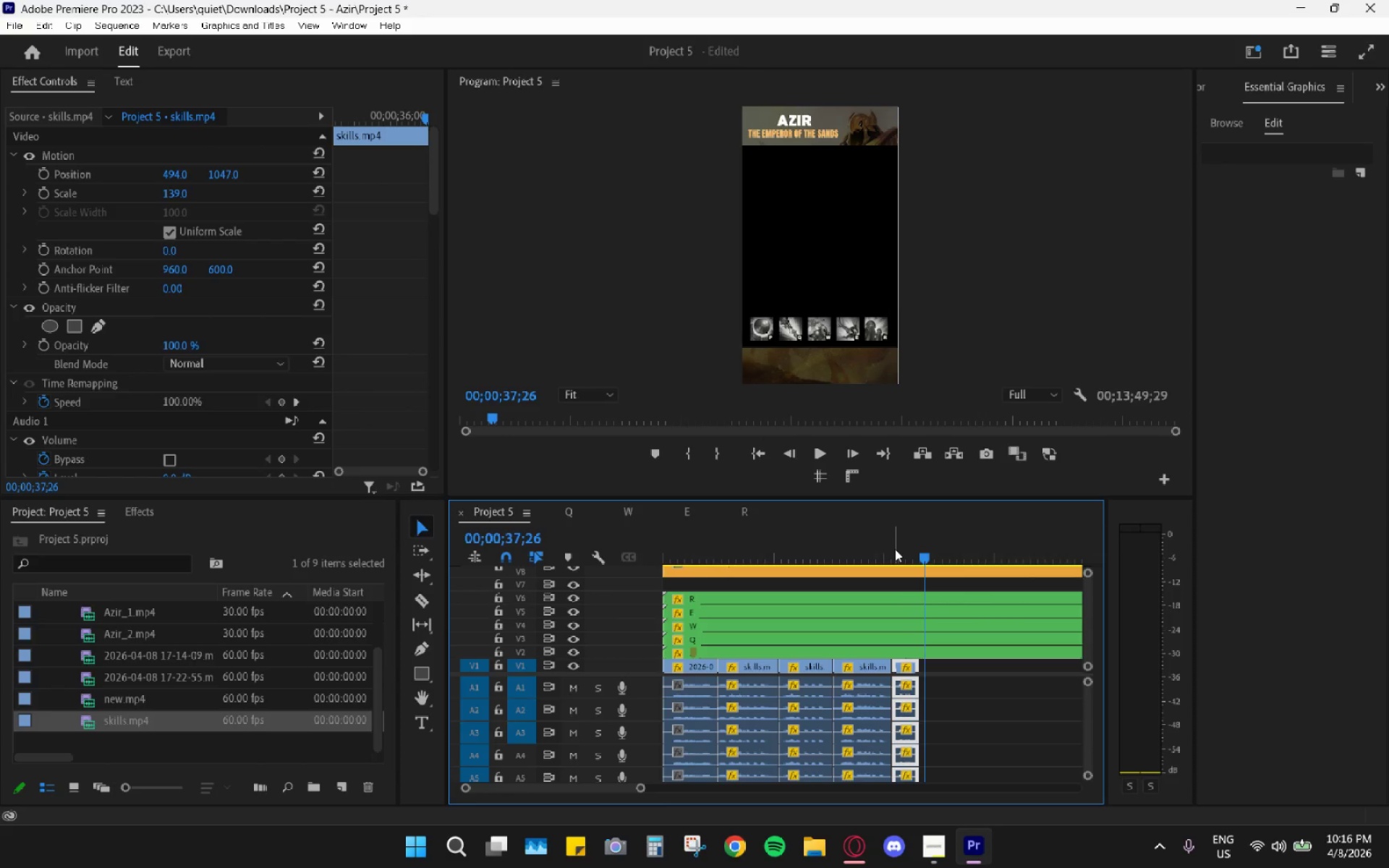 
key(Control+Z)
 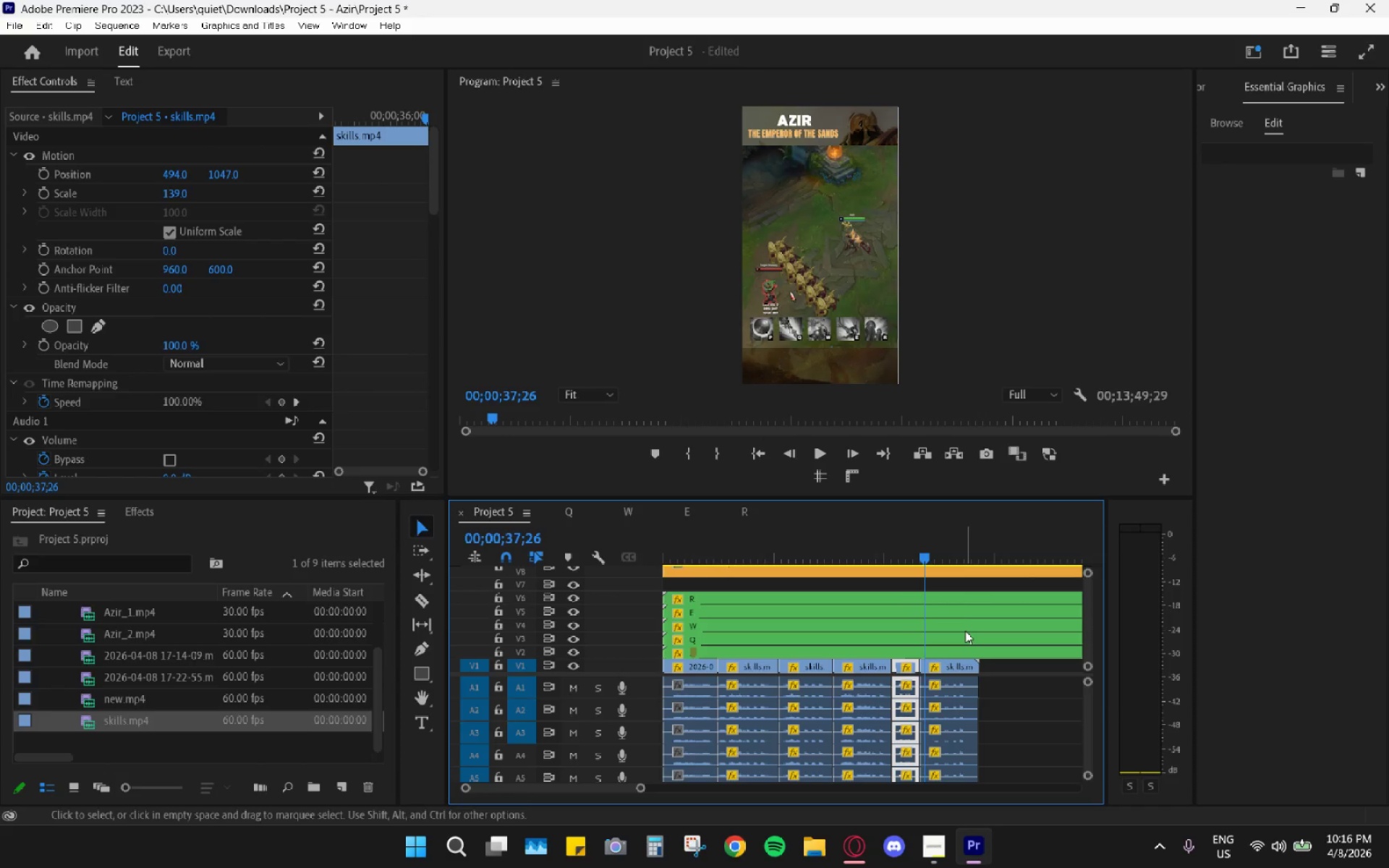 
key(Control+Z)
 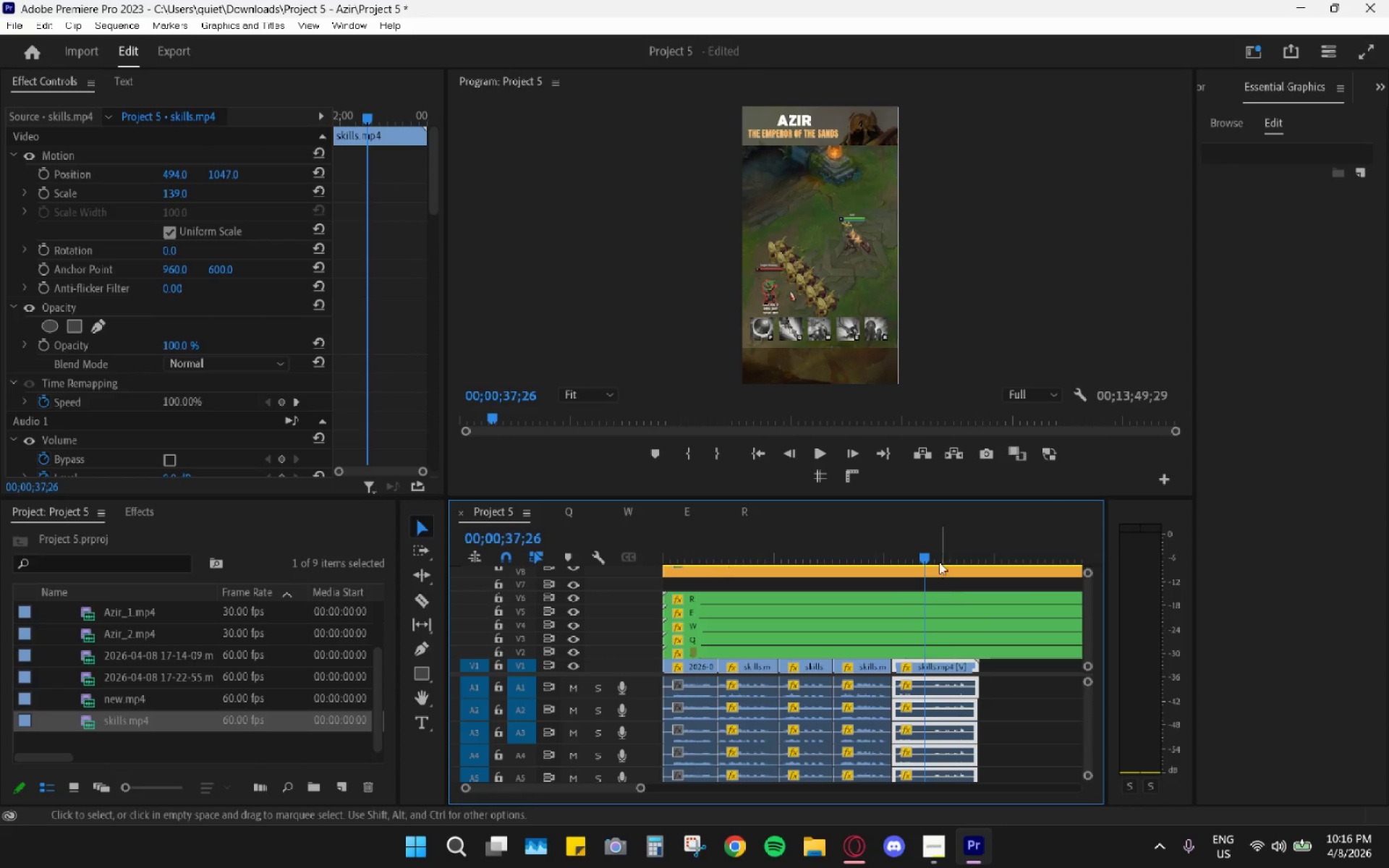 
key(Space)
 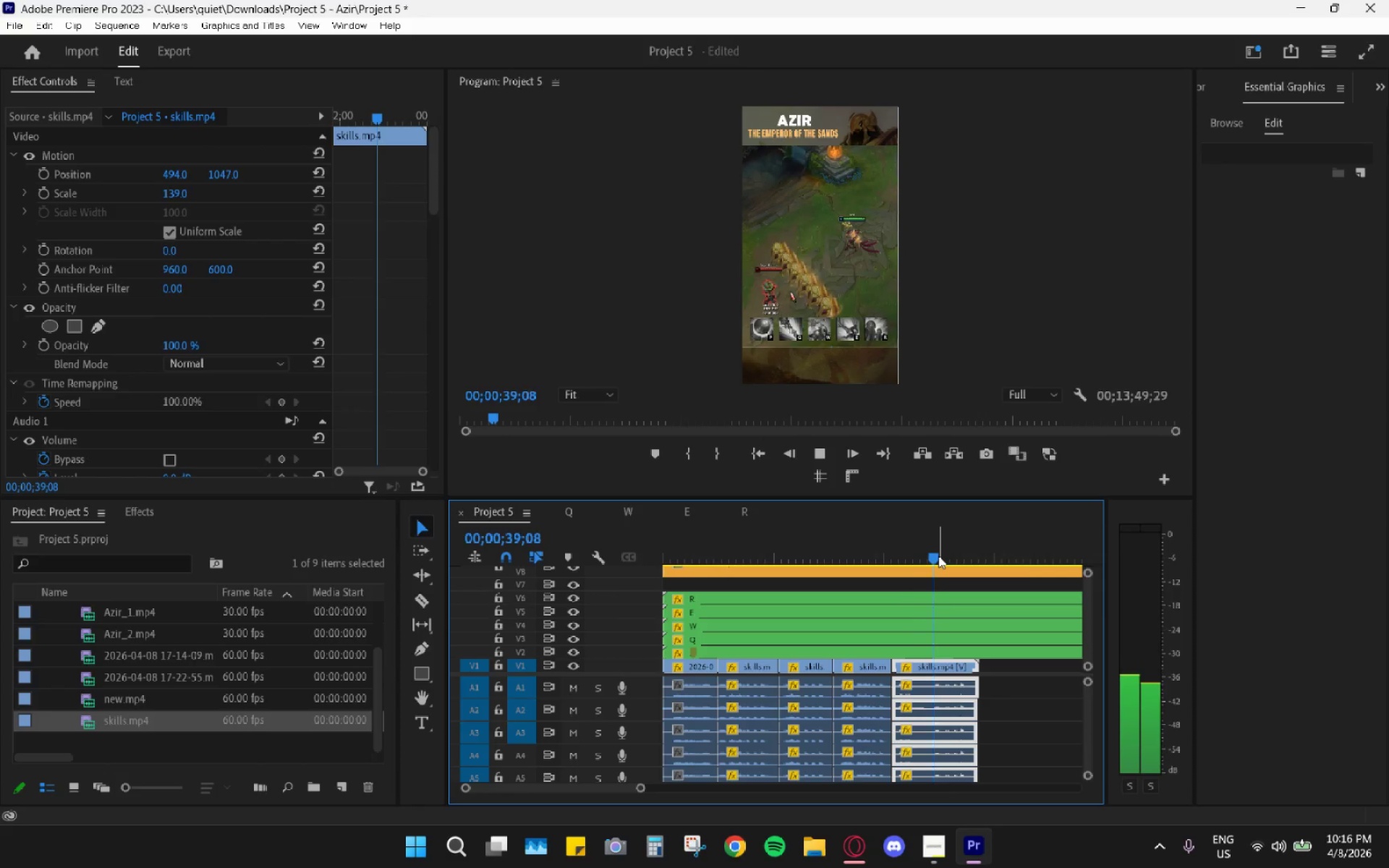 
key(Space)
 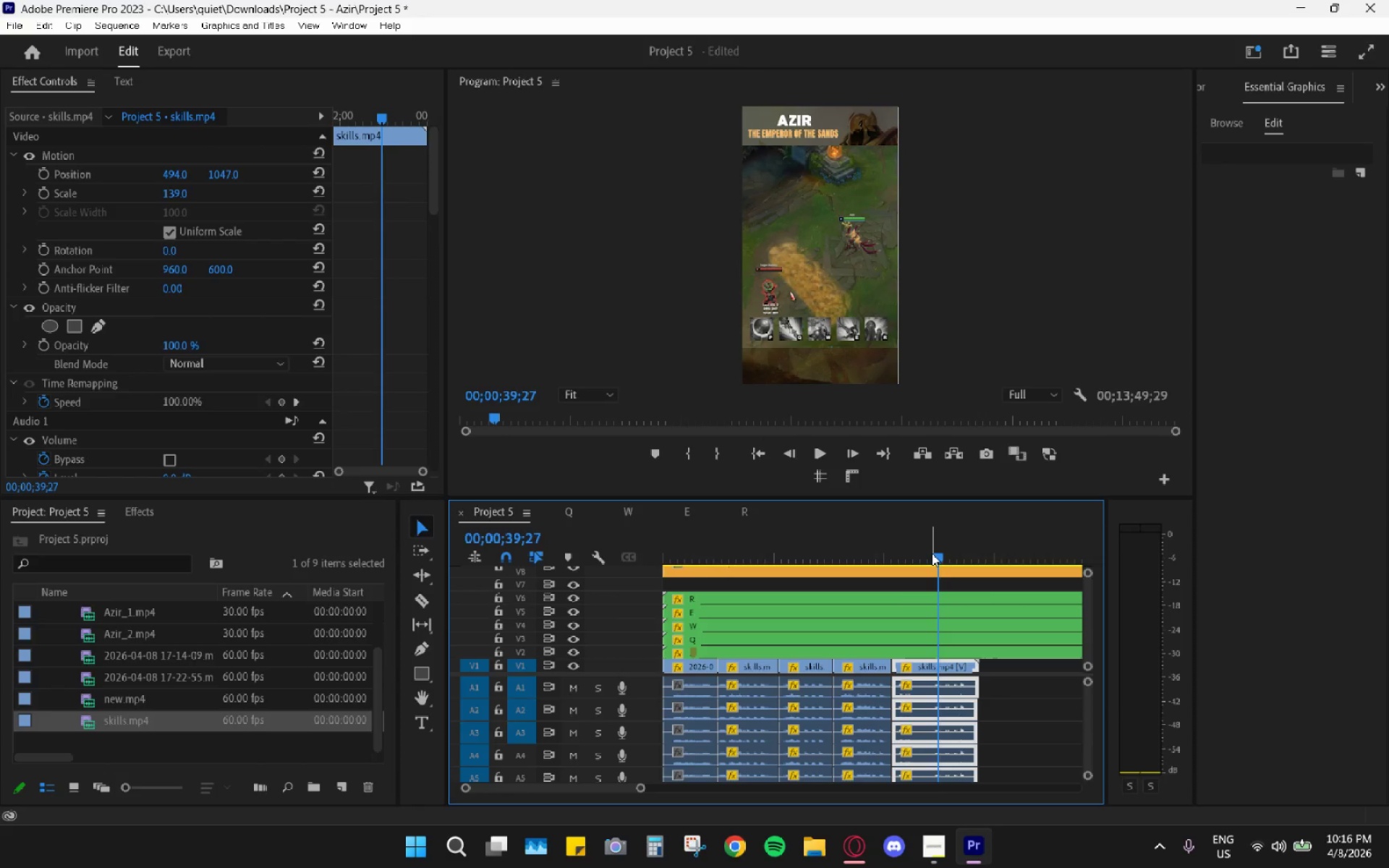 
key(Space)
 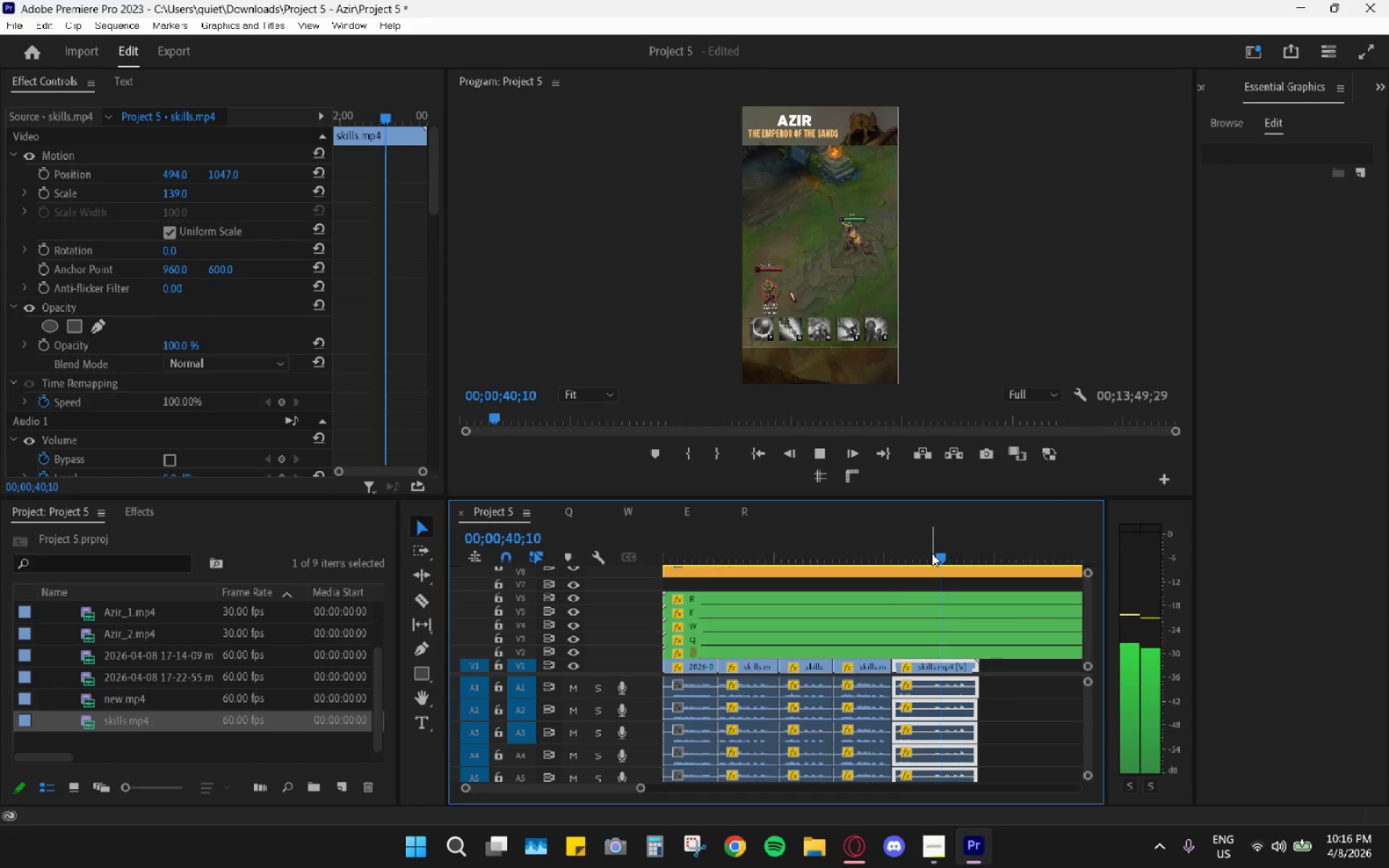 
key(Space)
 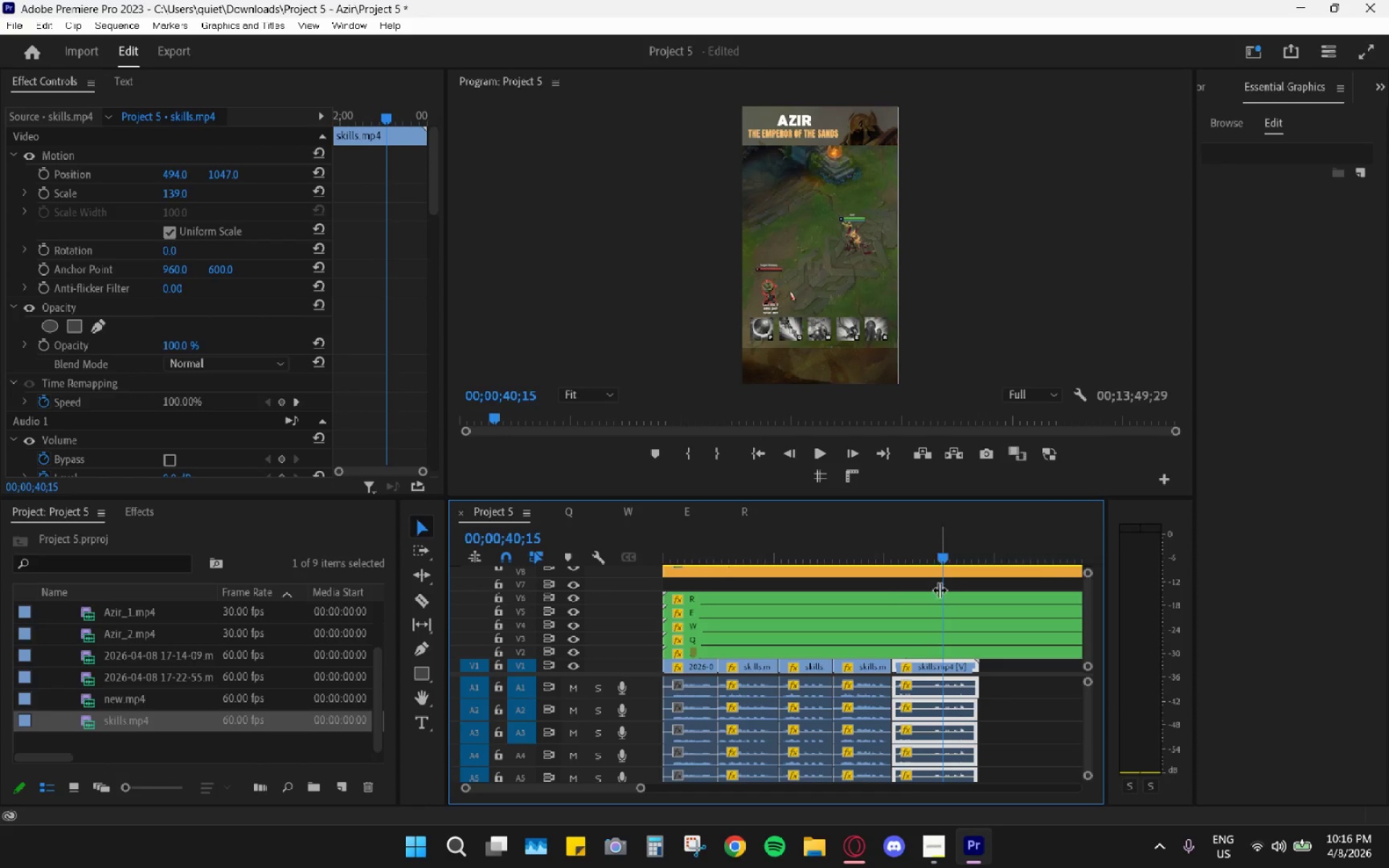 
type(cvh)
 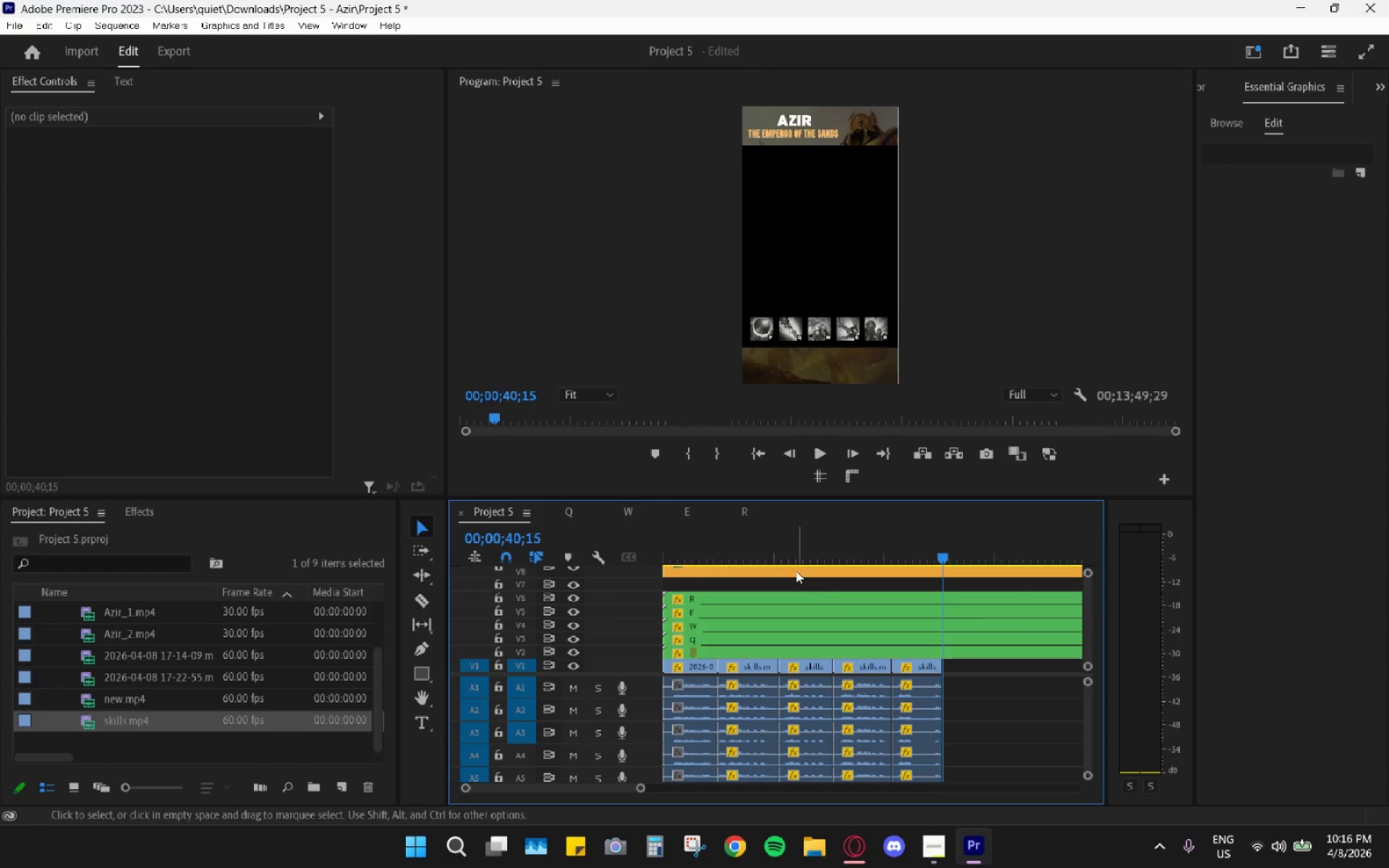 
key(Space)
 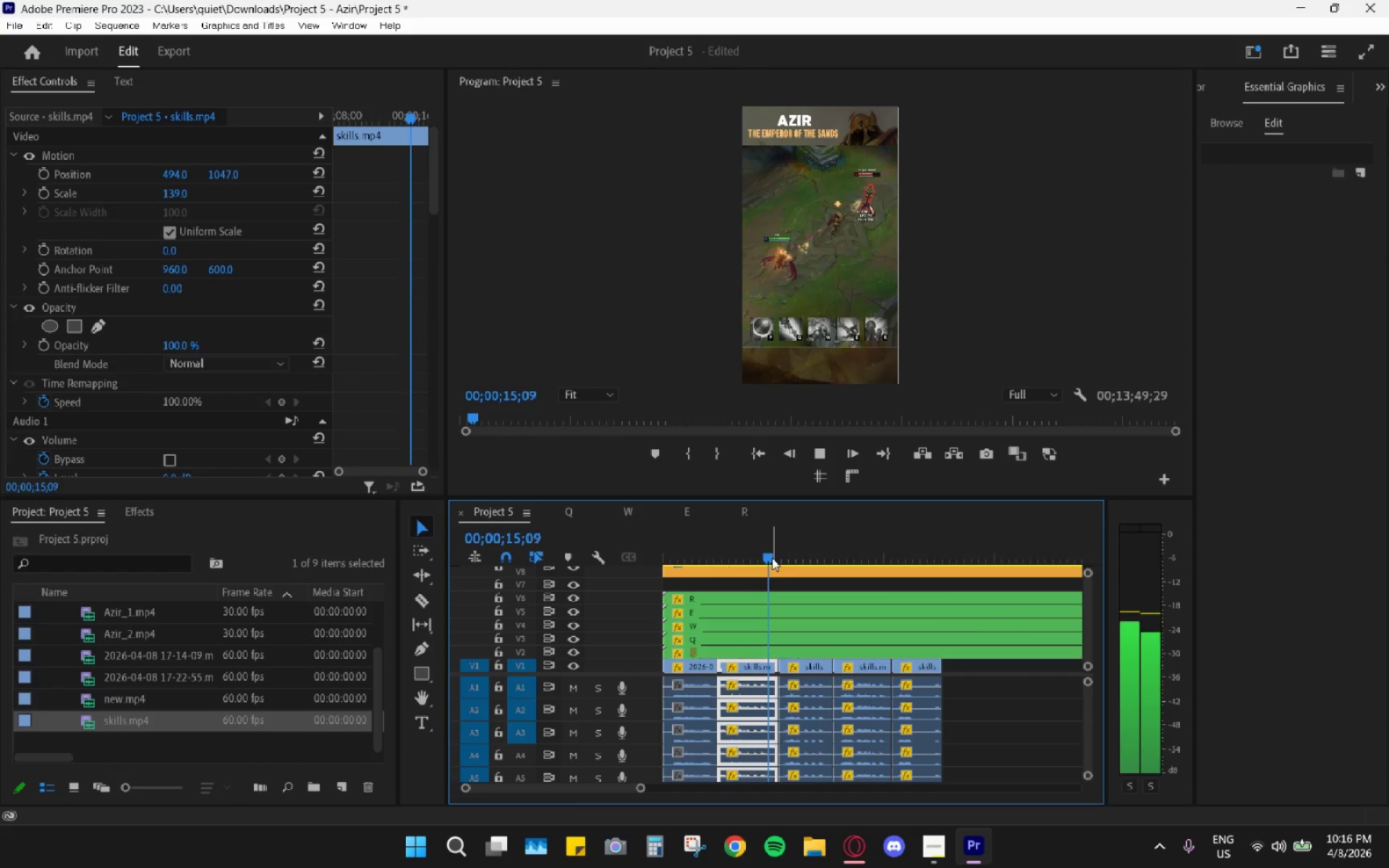 
key(Space)
 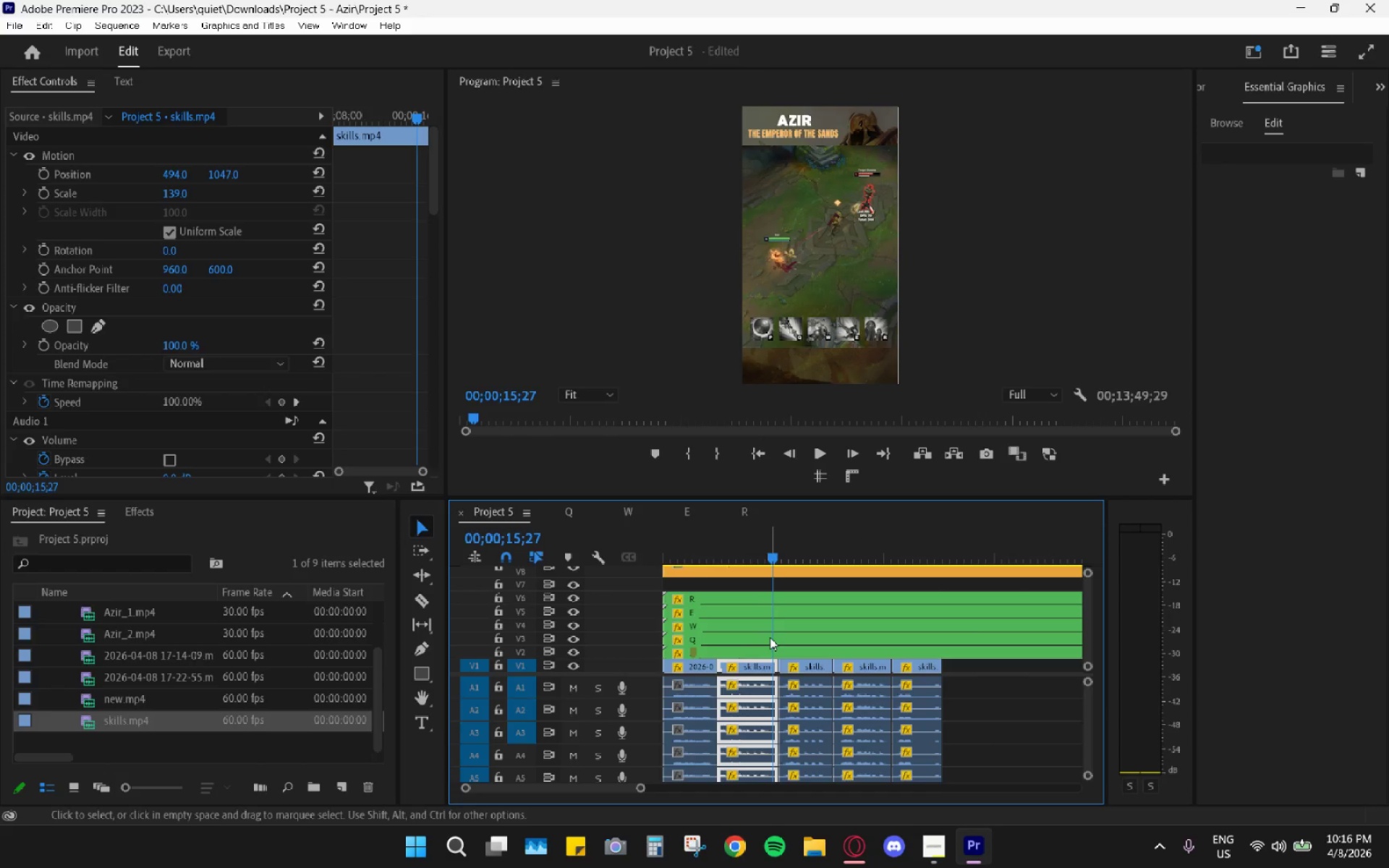 
key(Alt+AltLeft)
 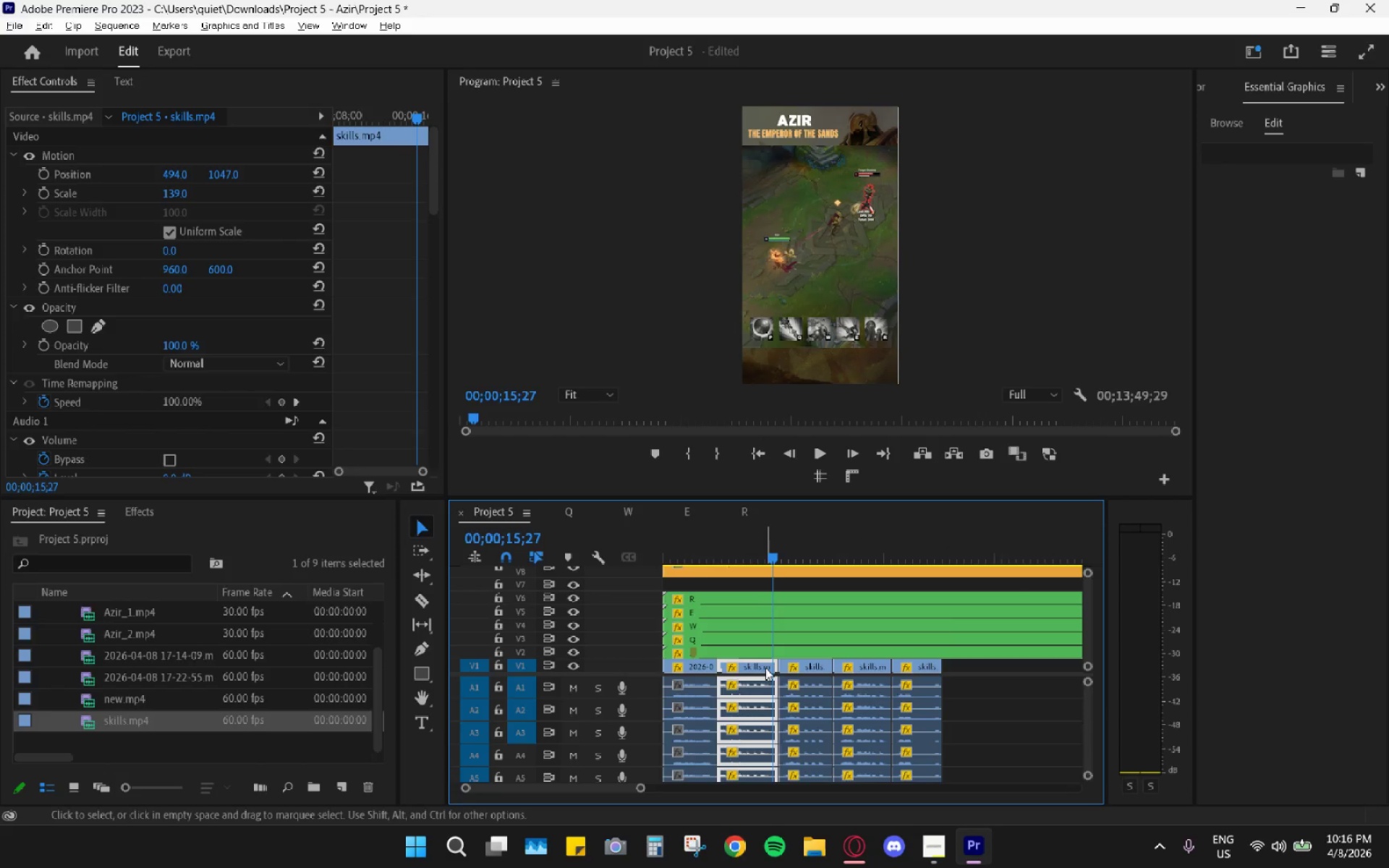 
key(C)
 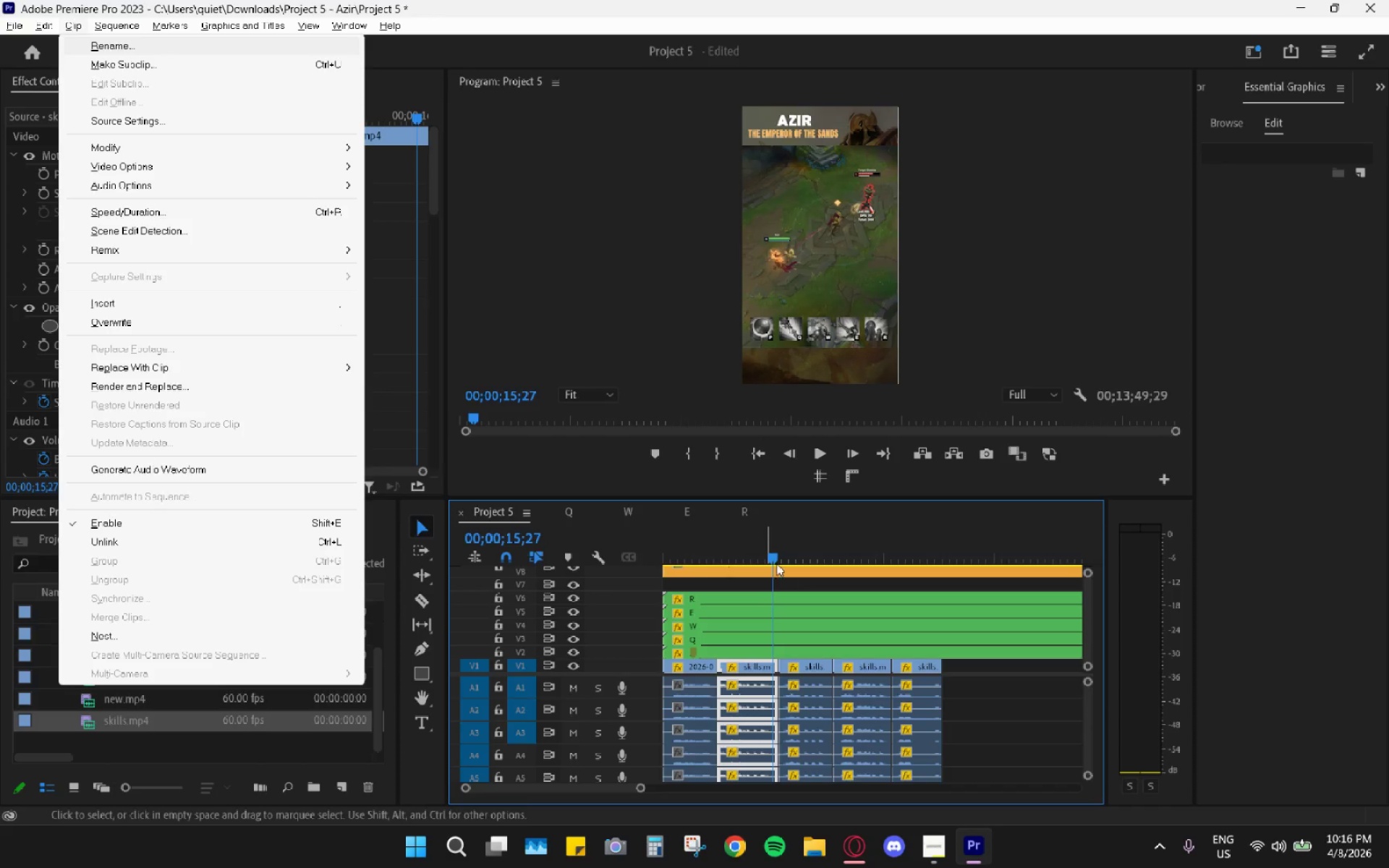 
left_click([773, 553])
 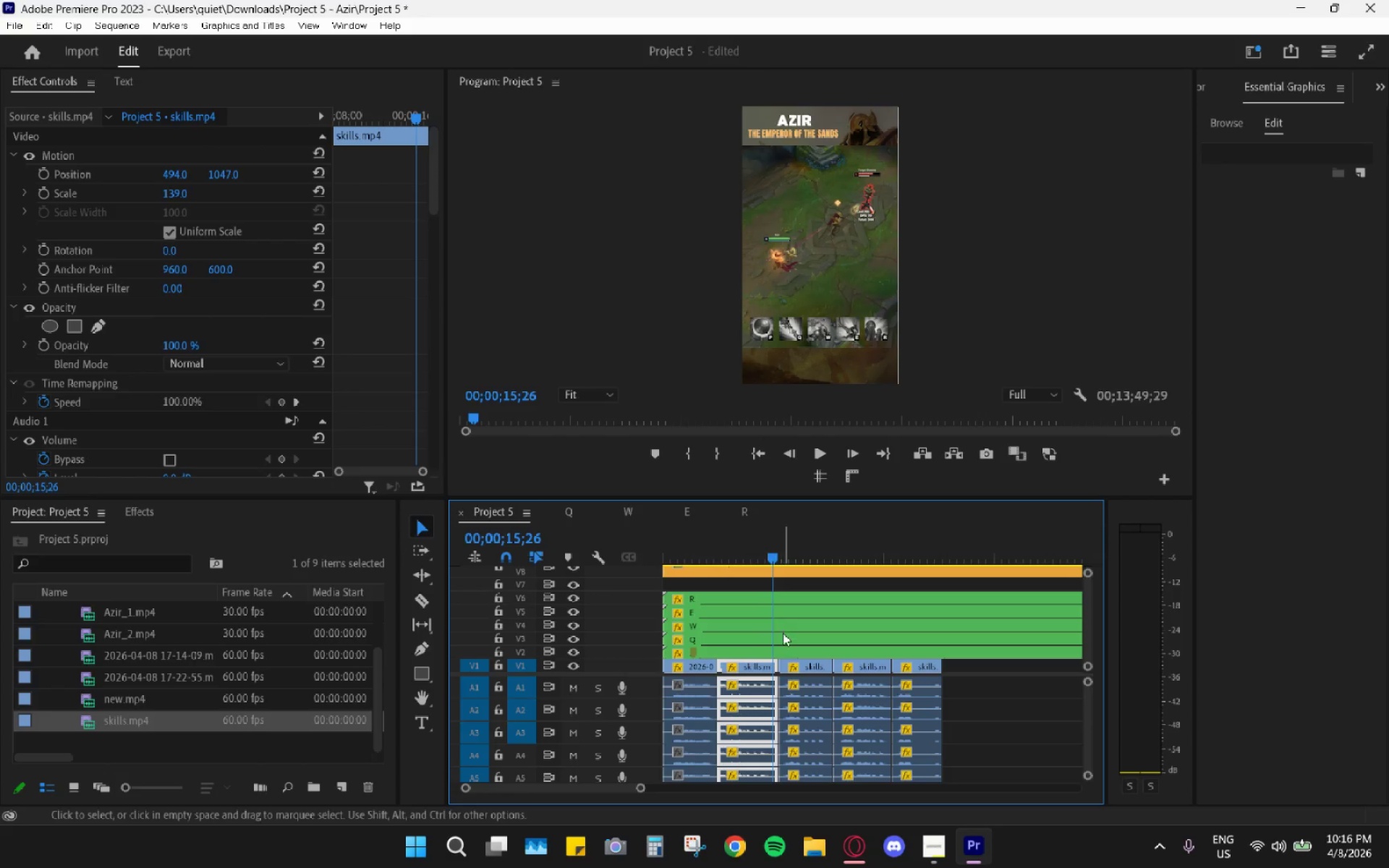 
key(C)
 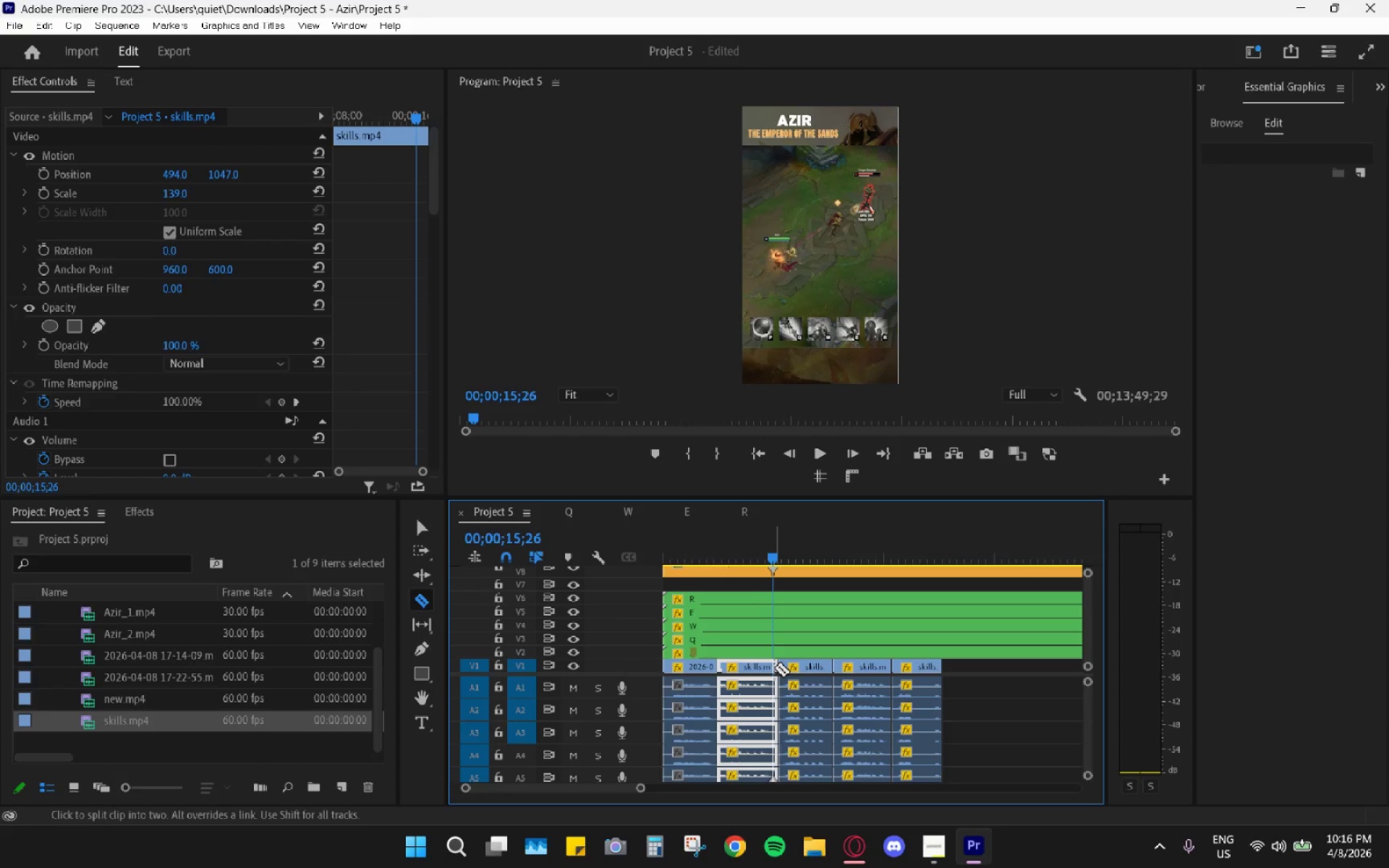 
left_click([774, 668])
 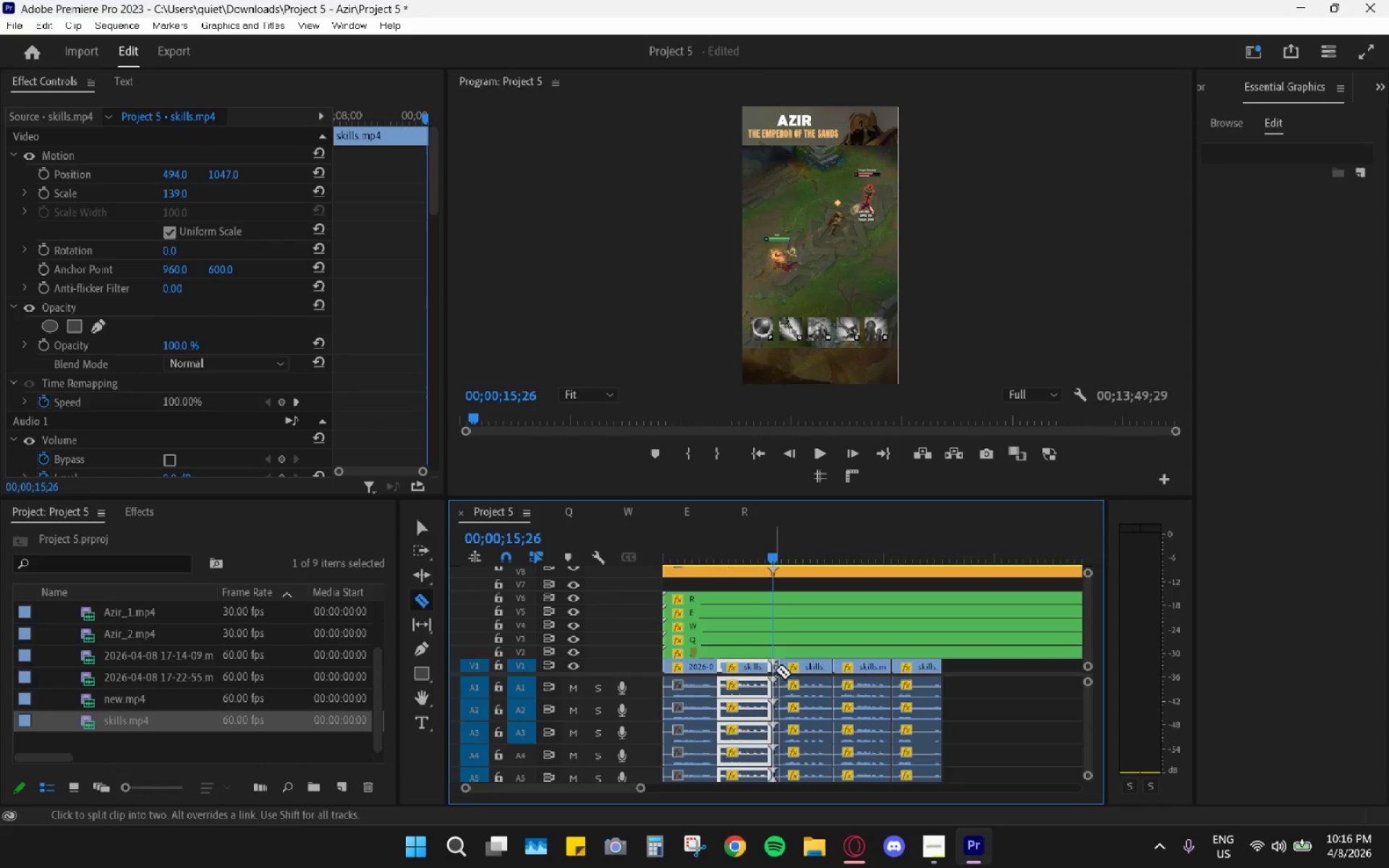 
key(V)
 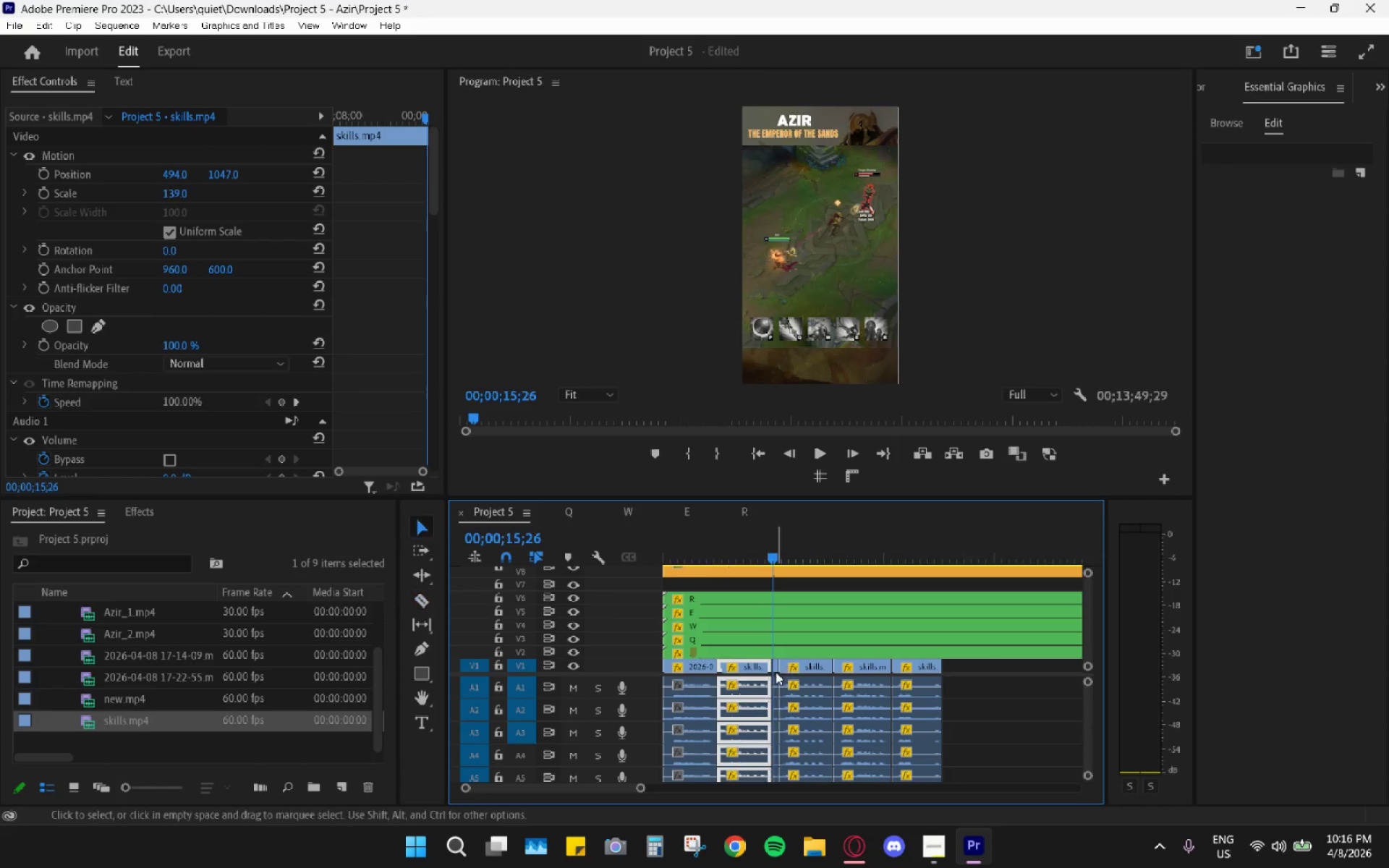 
double_click([776, 672])
 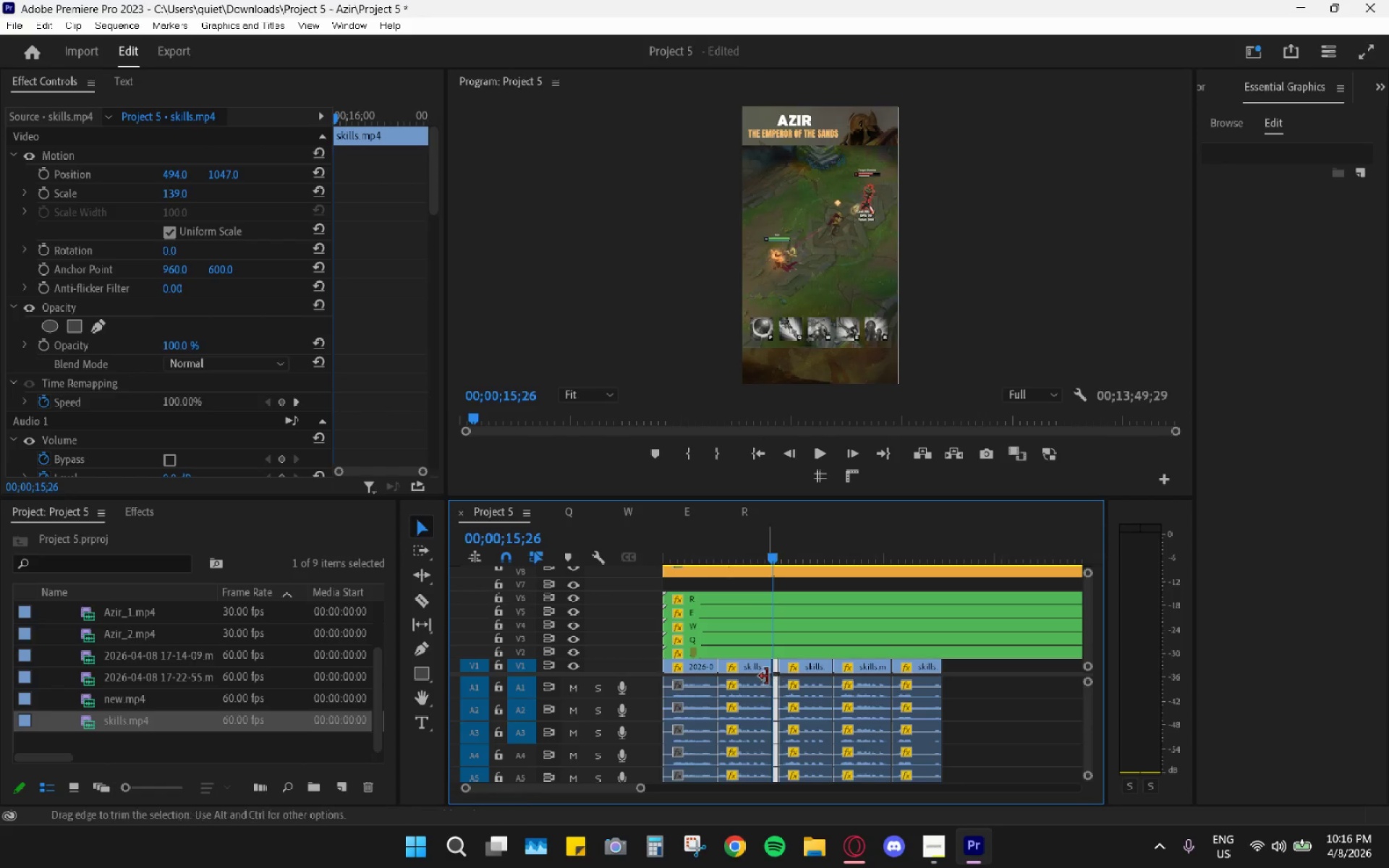 
key(H)
 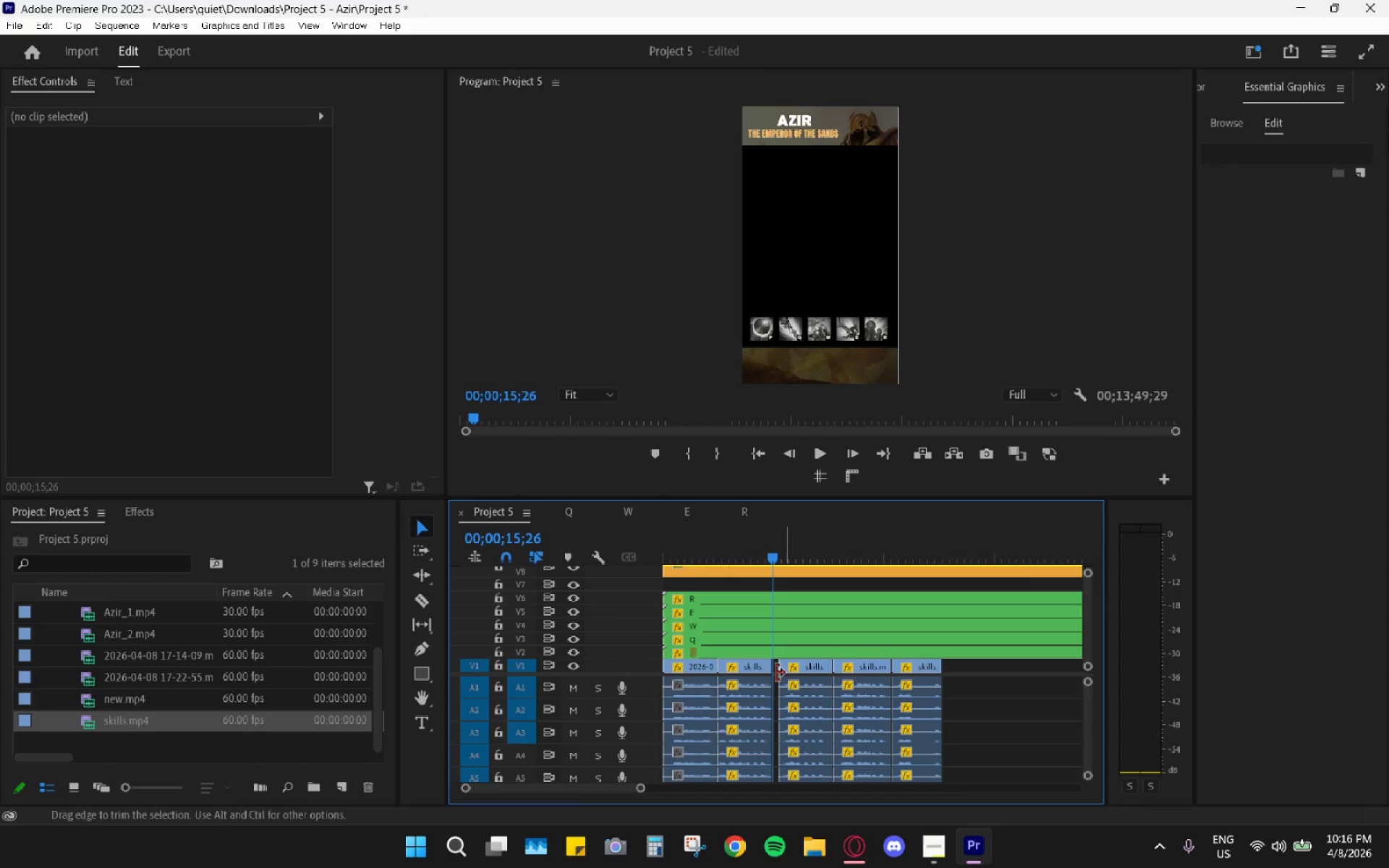 
left_click([776, 673])
 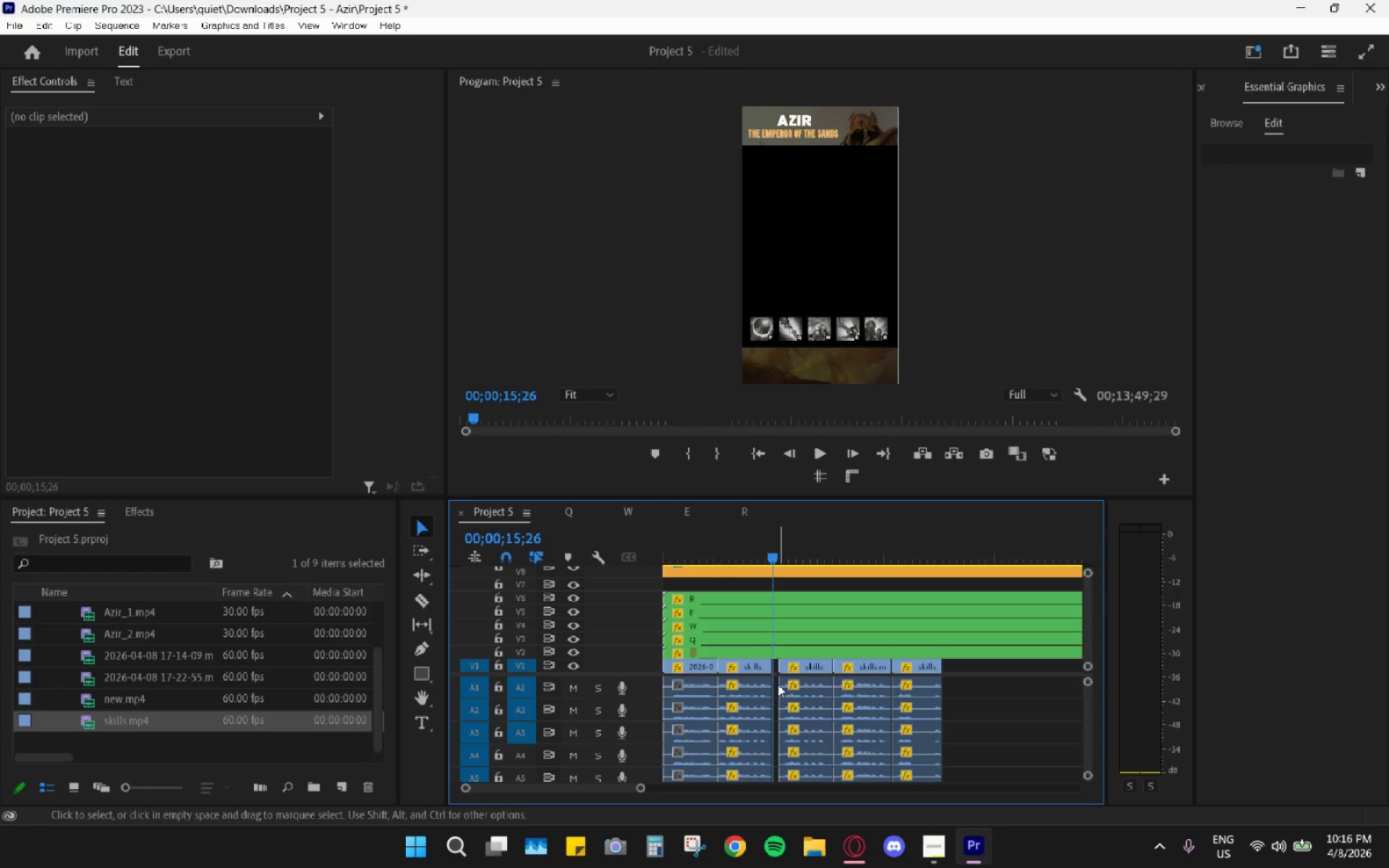 
left_click([776, 684])
 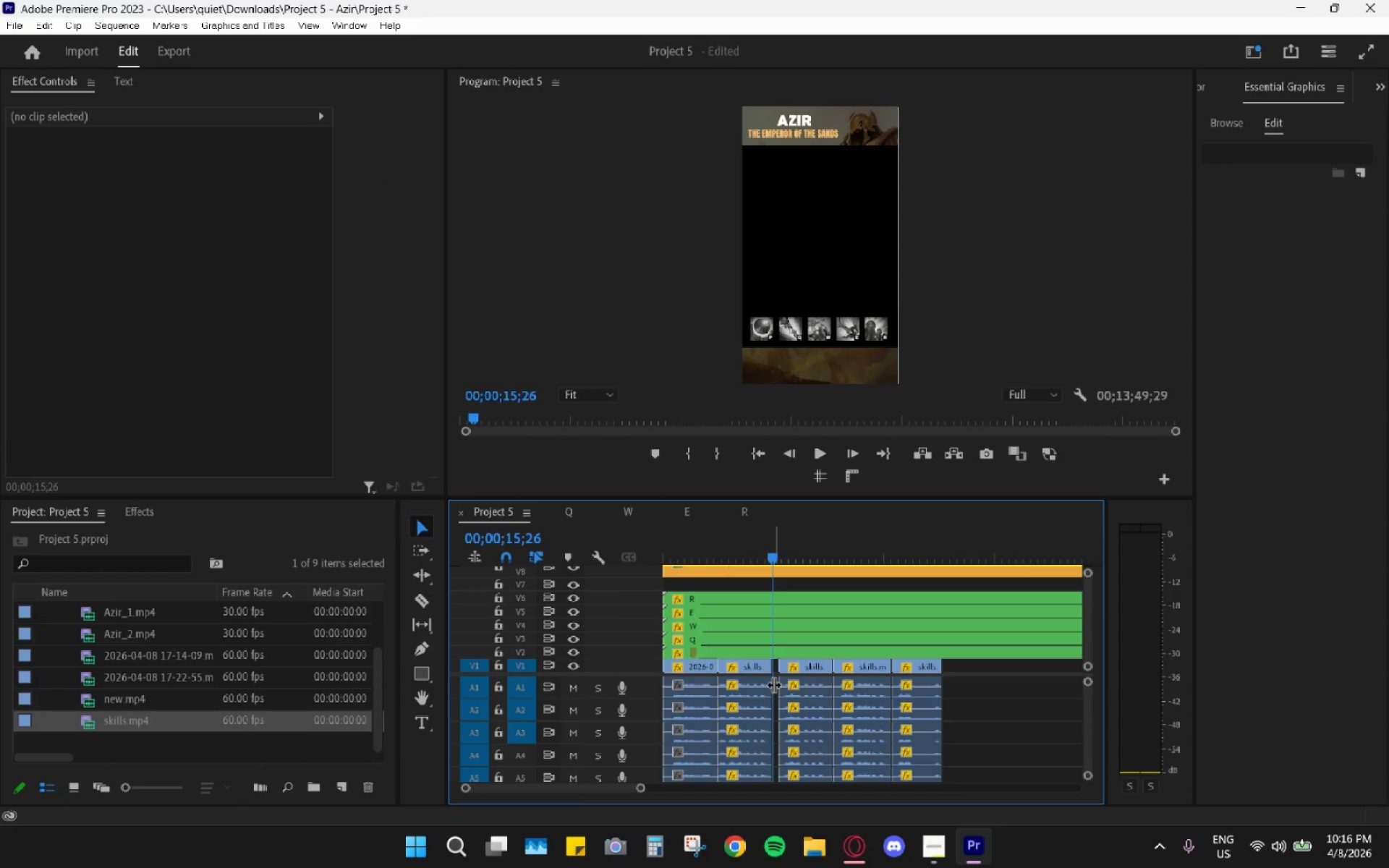 
left_click([773, 684])
 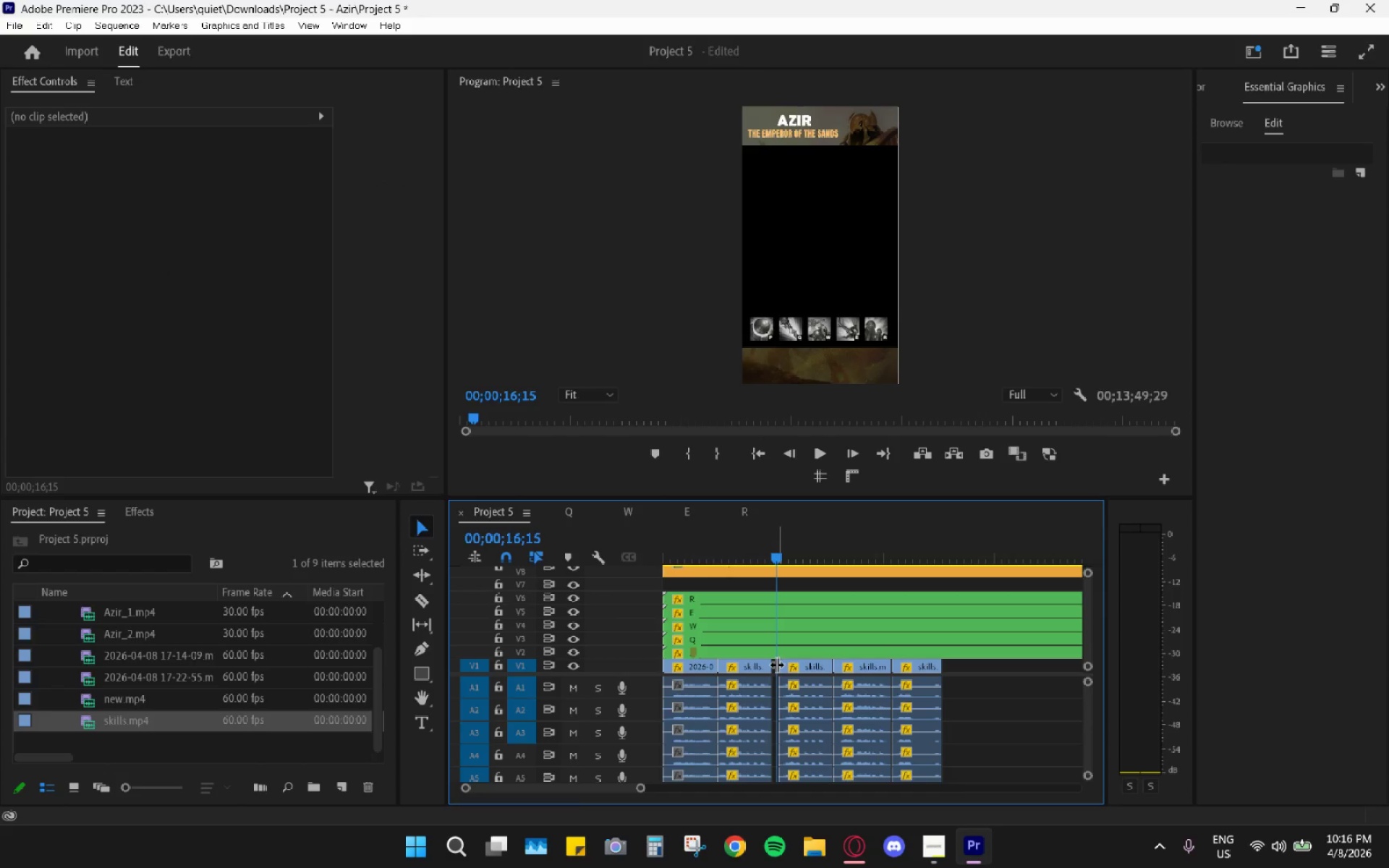 
left_click_drag(start_coordinate=[776, 664], to_coordinate=[794, 673])
 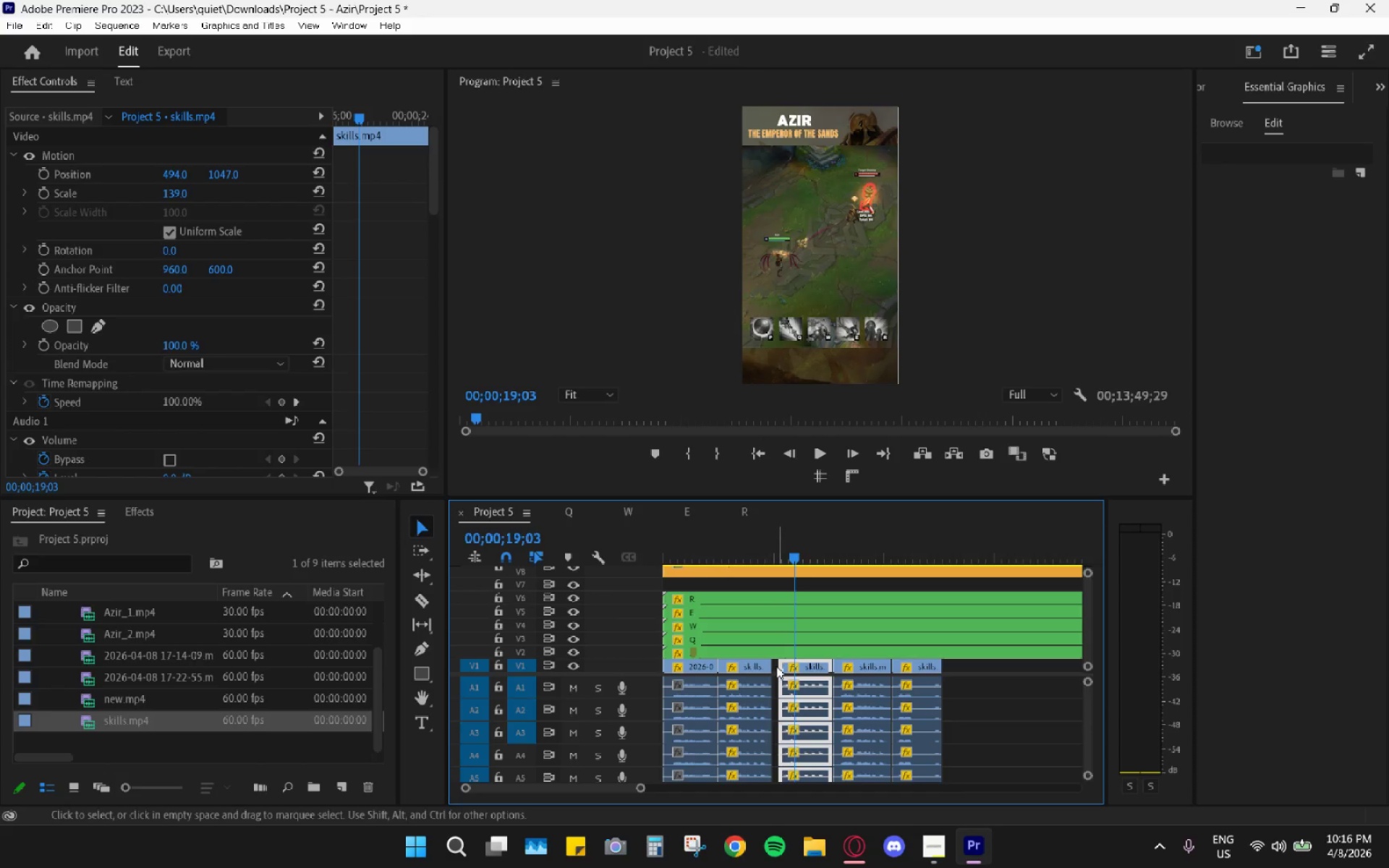 
left_click([776, 665])
 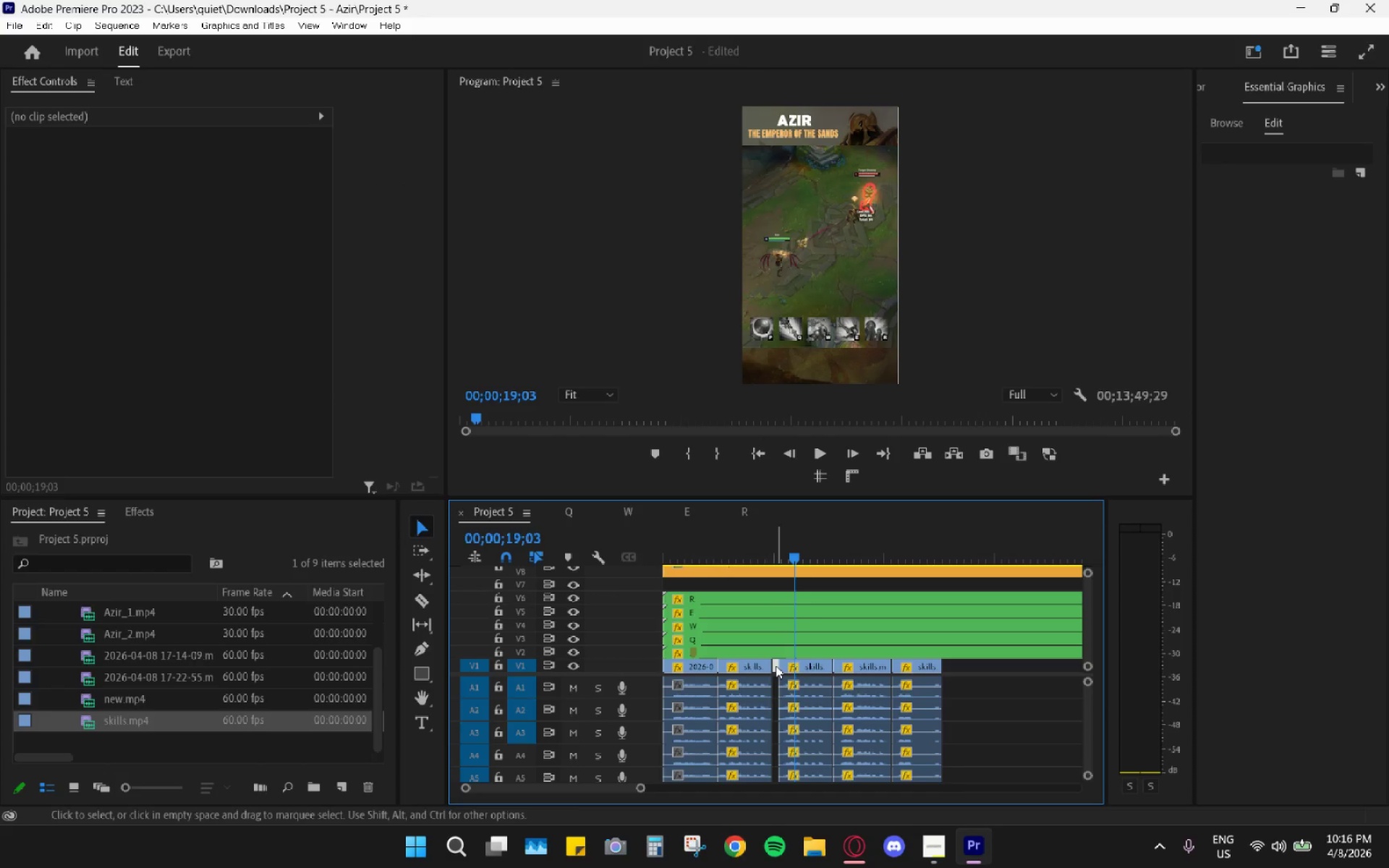 
key(H)
 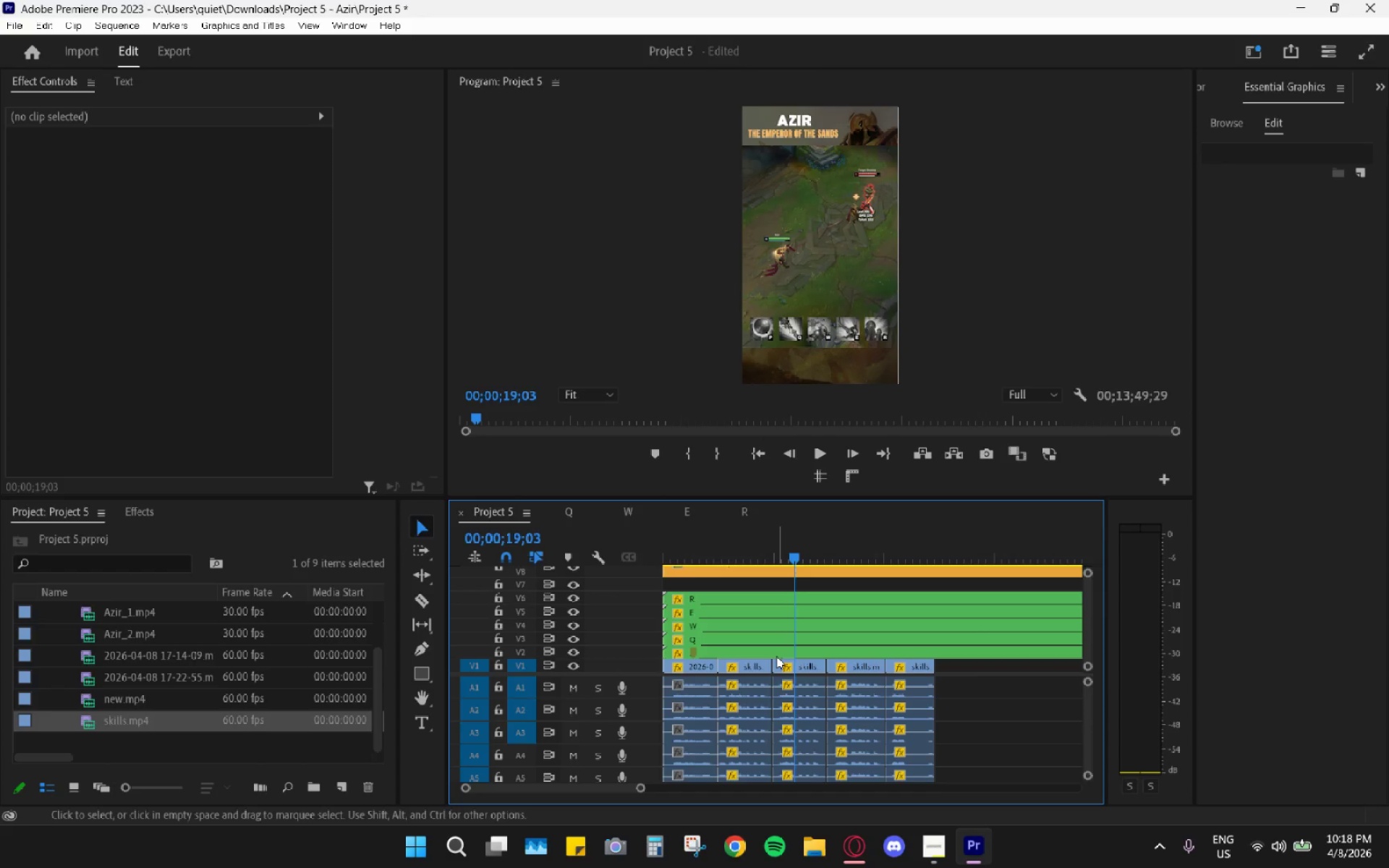 
wait(113.09)
 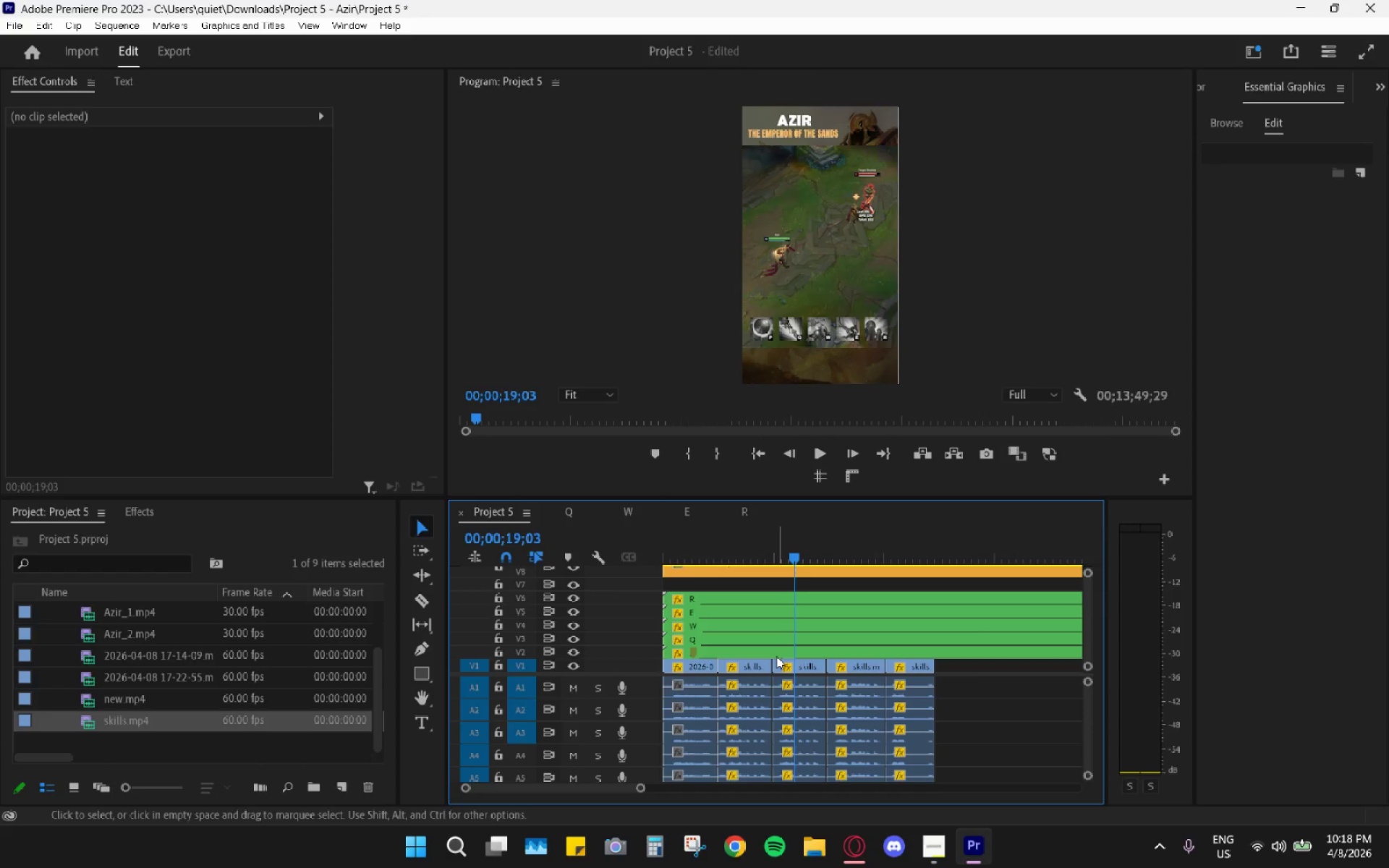 
left_click_drag(start_coordinate=[744, 539], to_coordinate=[684, 545])
 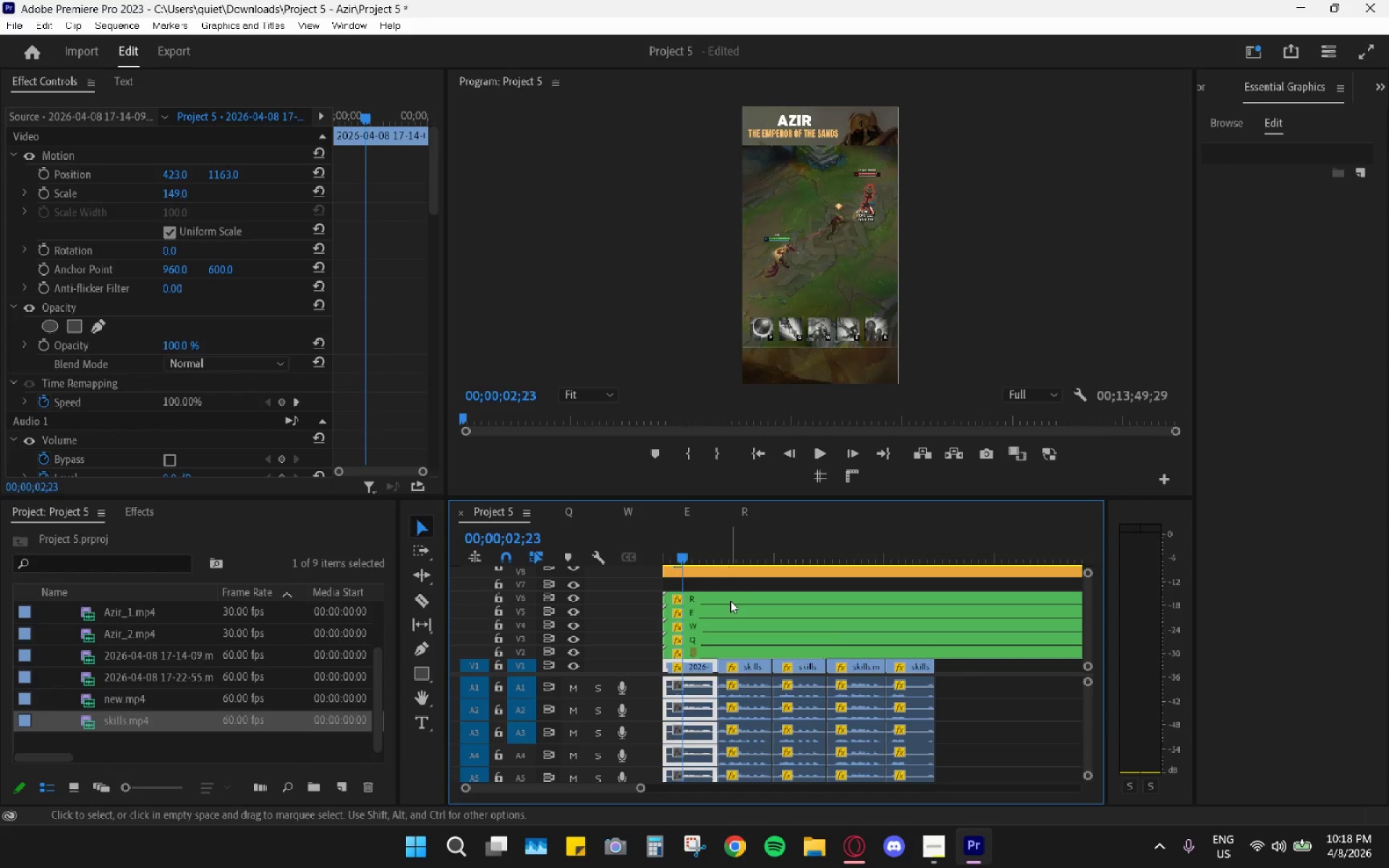 
scroll: coordinate [730, 600], scroll_direction: up, amount: 5.0
 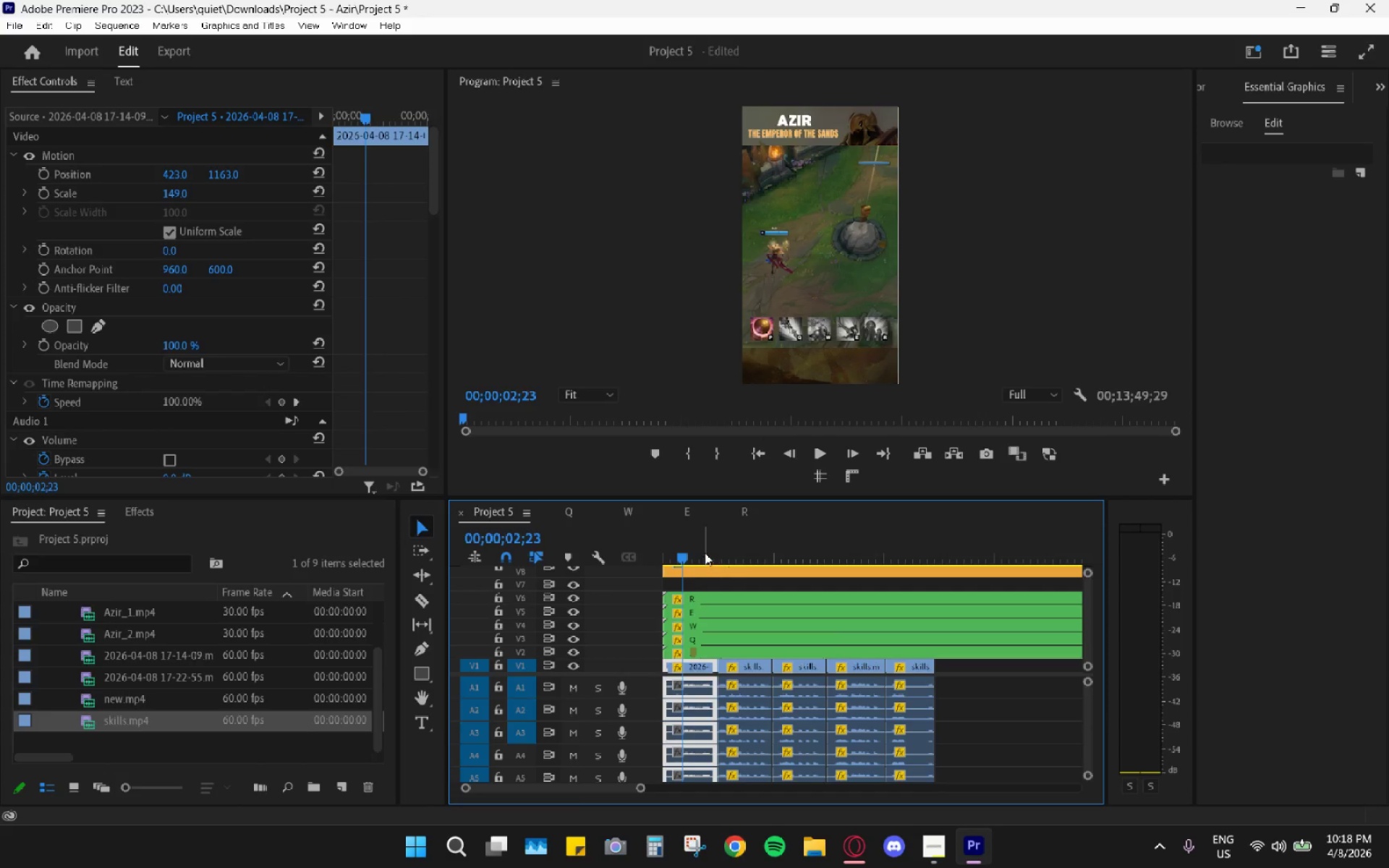 
key(Space)
 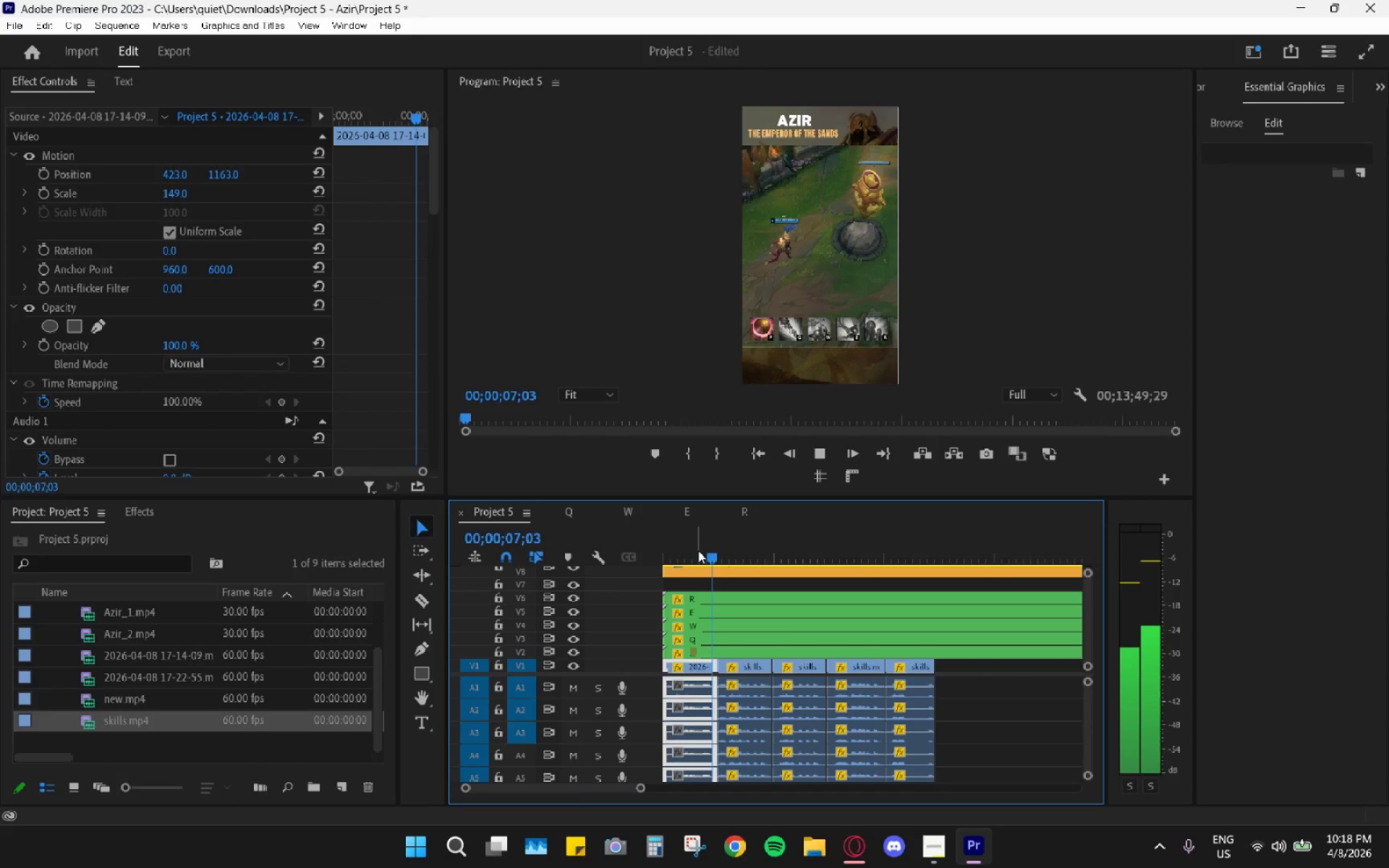 
wait(9.5)
 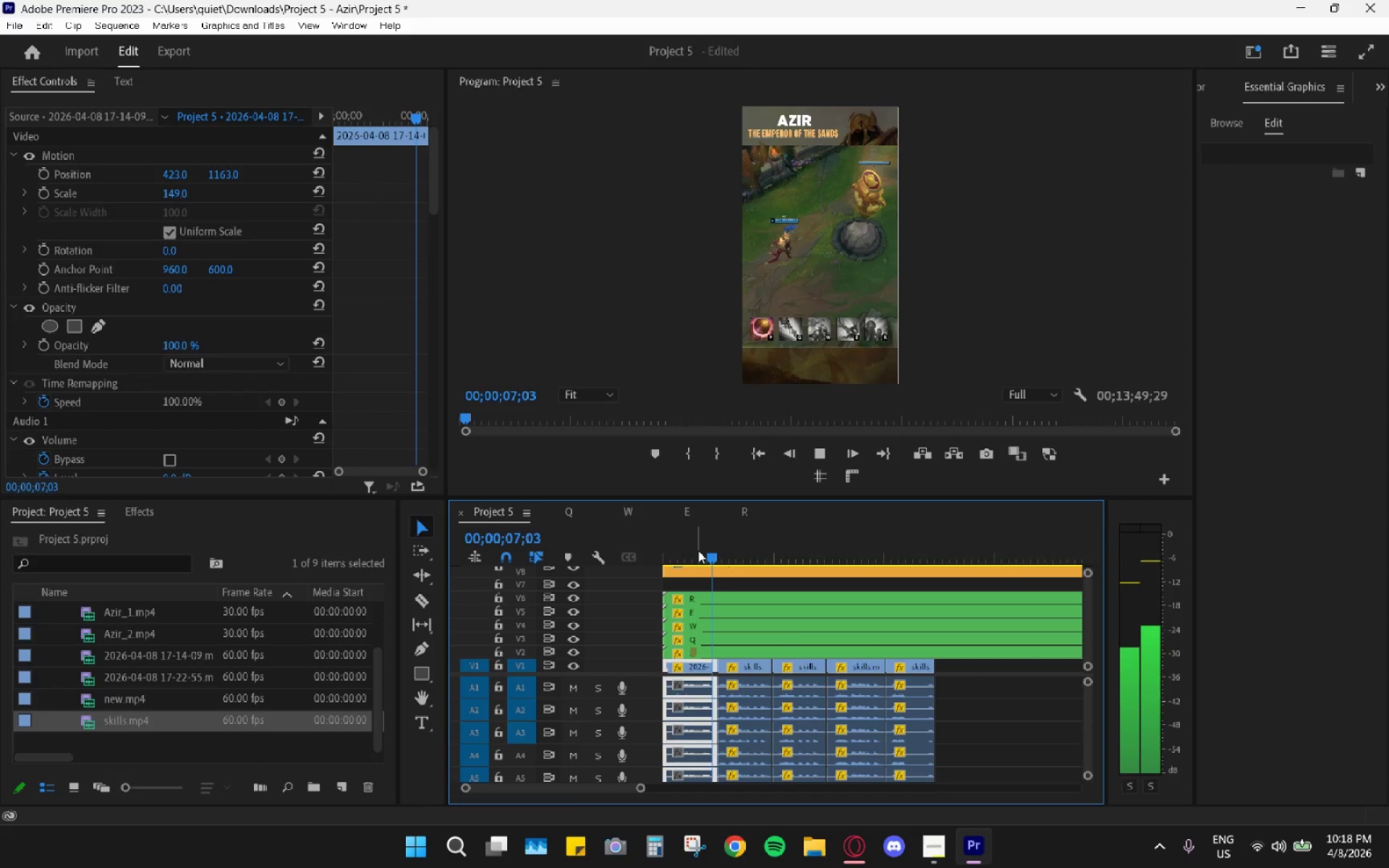 
left_click_drag(start_coordinate=[732, 551], to_coordinate=[723, 551])
 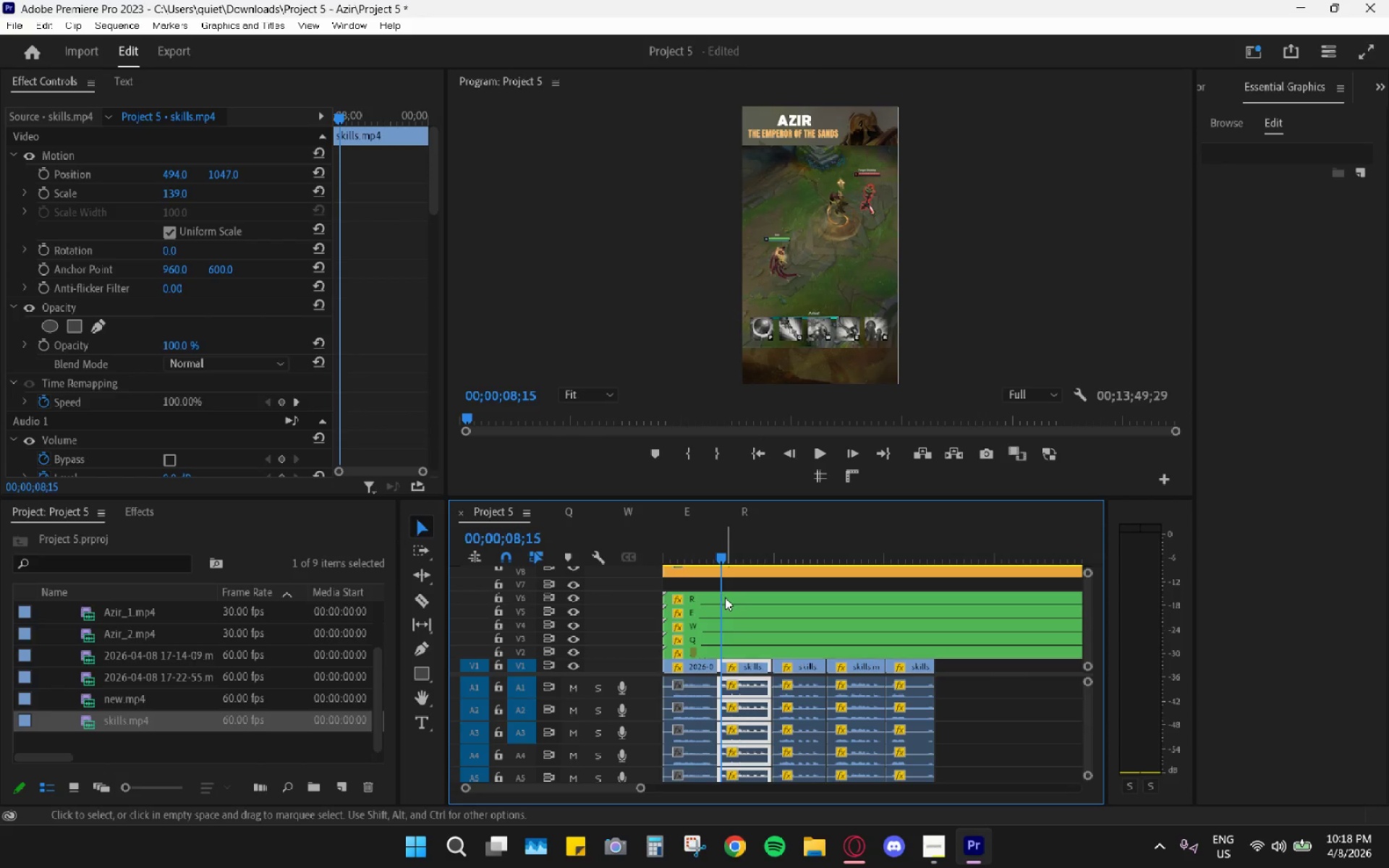 
hold_key(key=AltLeft, duration=0.72)
scroll: coordinate [725, 650], scroll_direction: up, amount: 16.0
 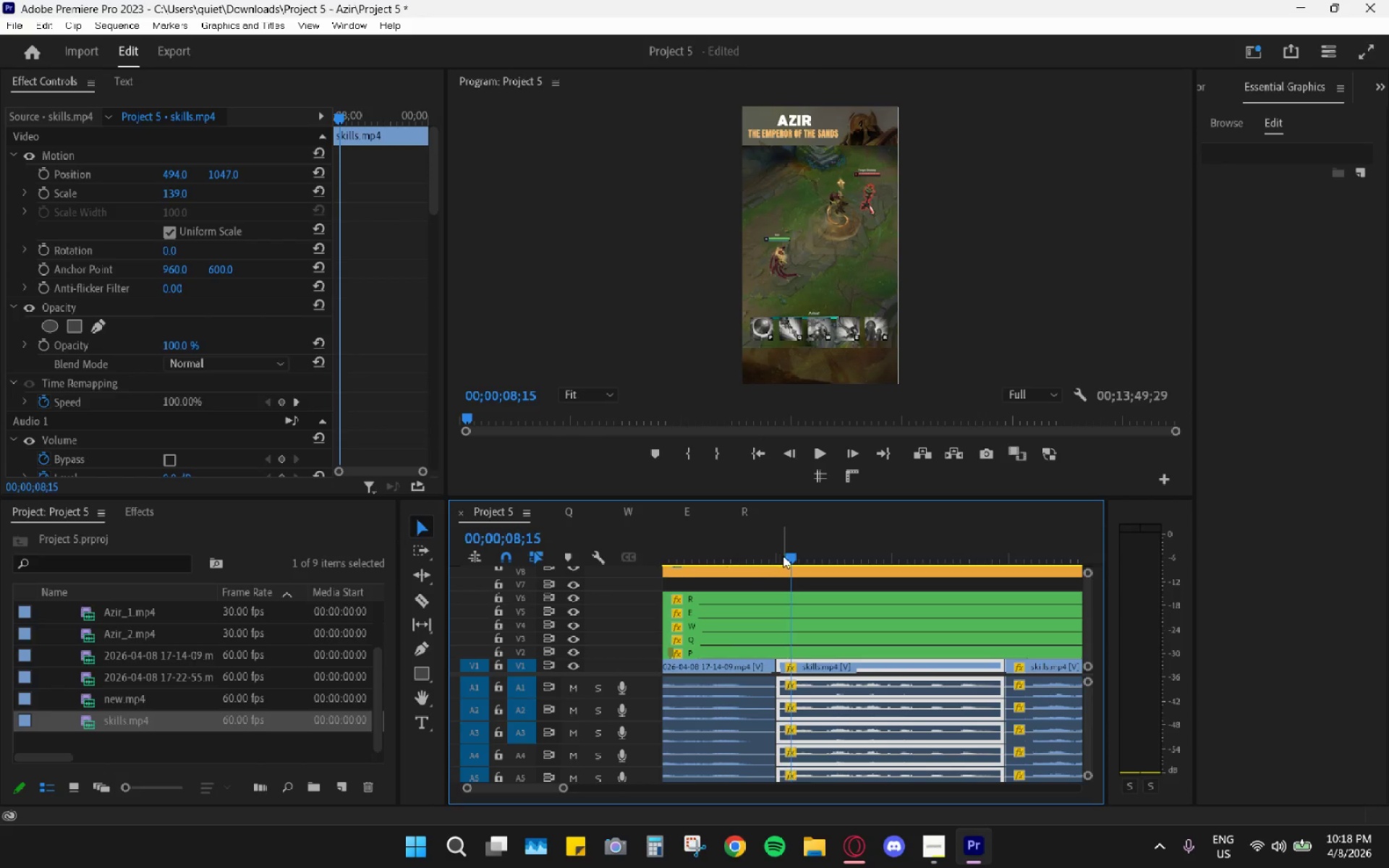 
left_click_drag(start_coordinate=[783, 556], to_coordinate=[778, 554])
 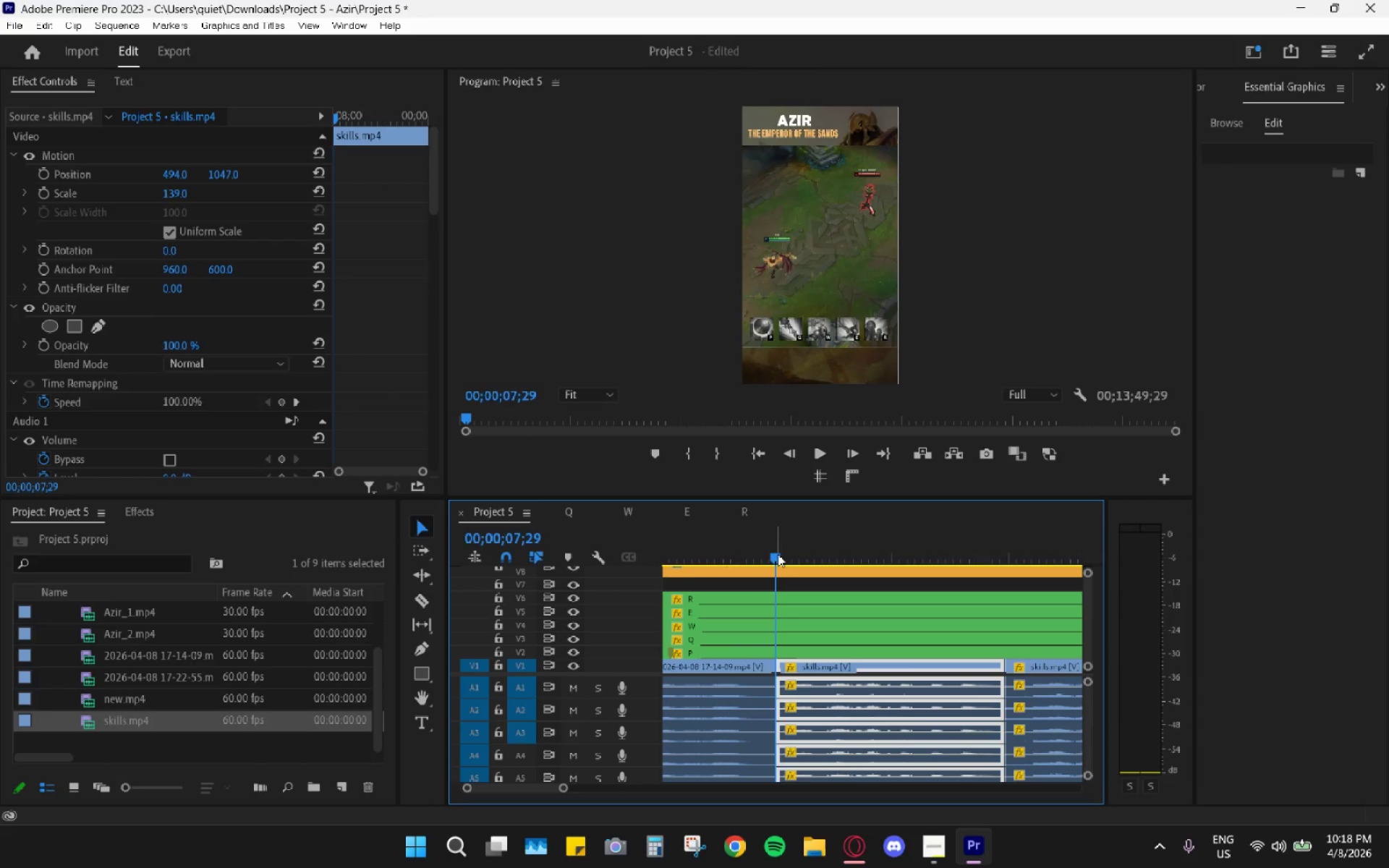 
key(Space)
 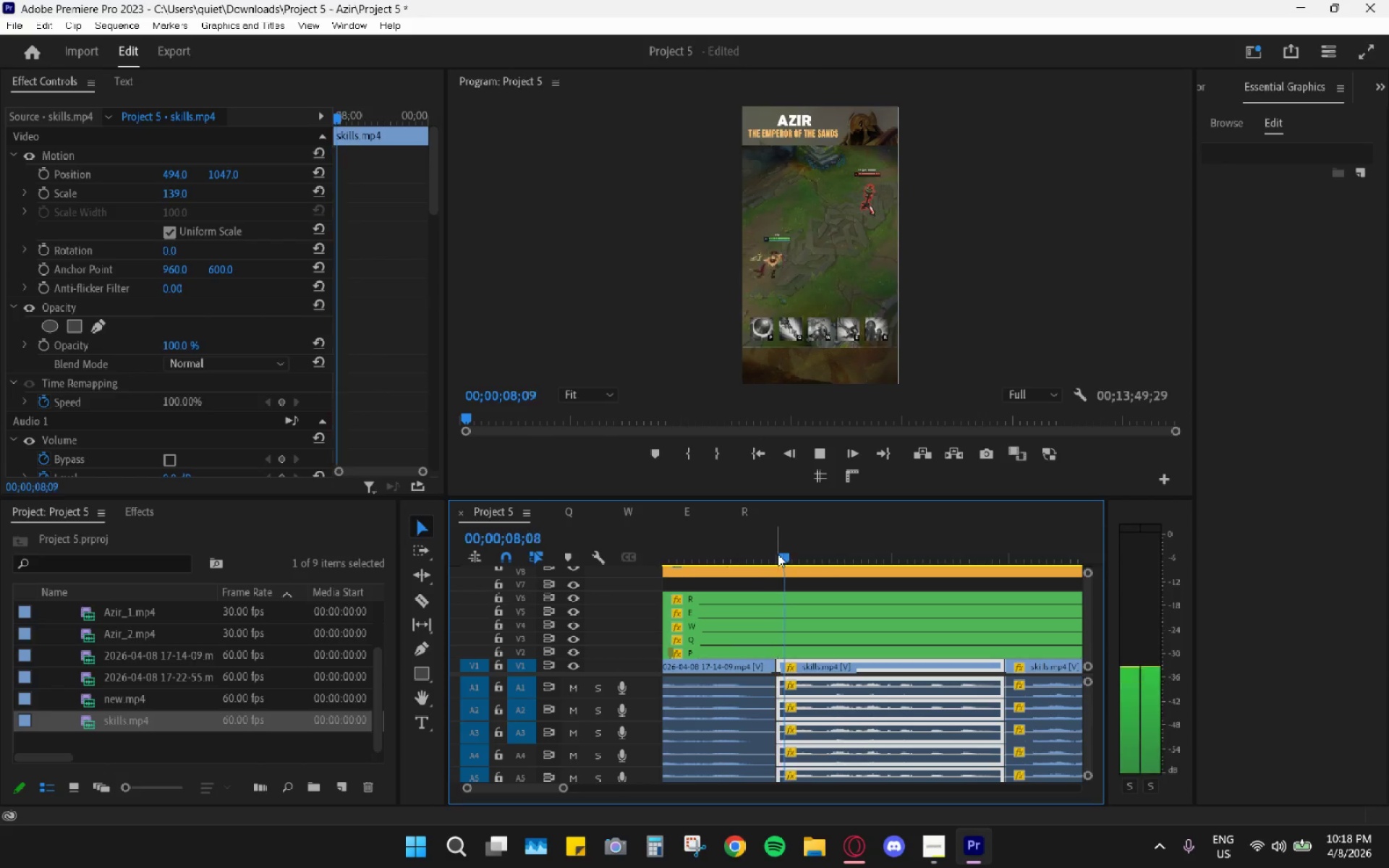 
key(Space)
 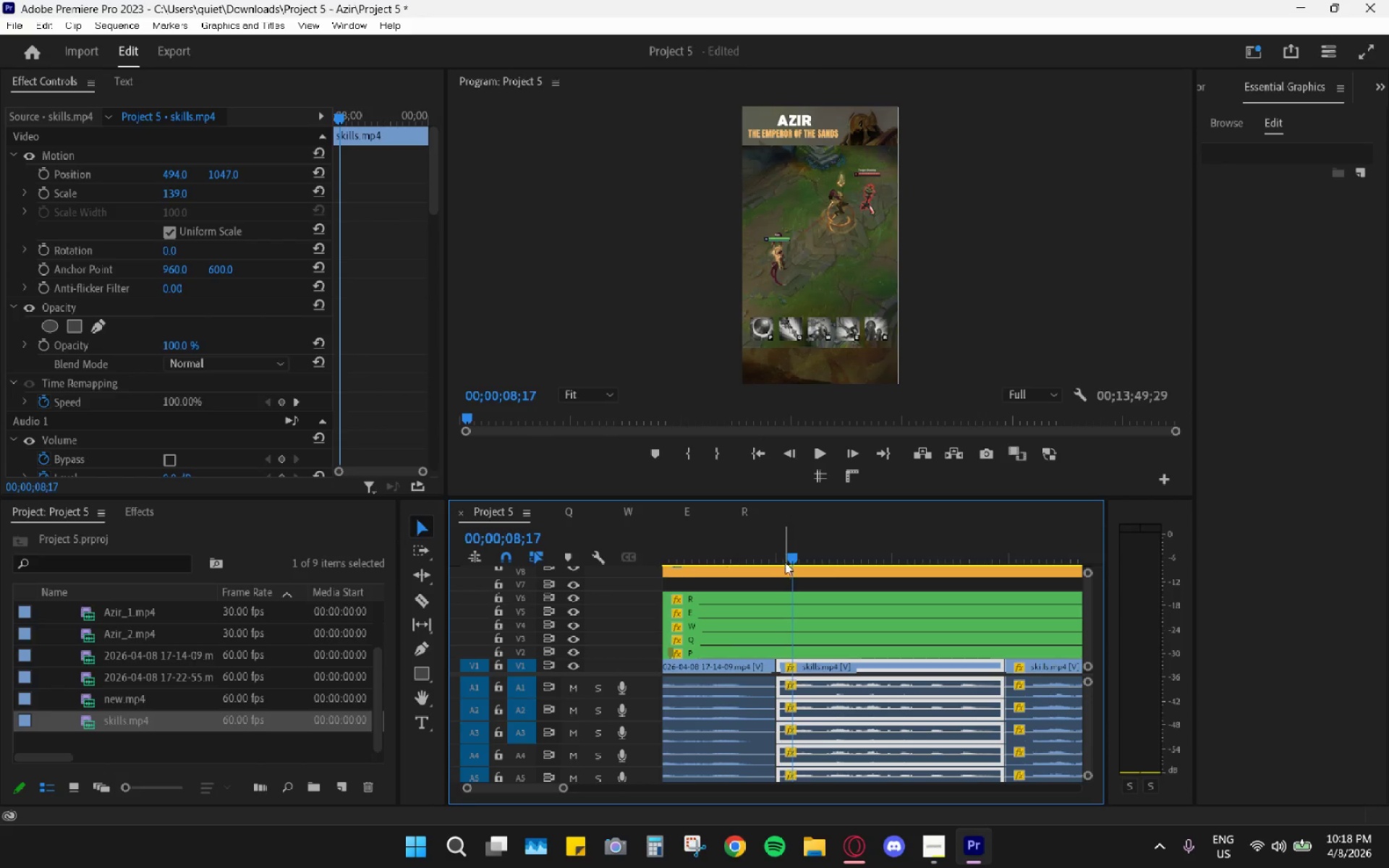 
hold_key(key=AltLeft, duration=0.47)
scroll: coordinate [787, 624], scroll_direction: up, amount: 5.0
 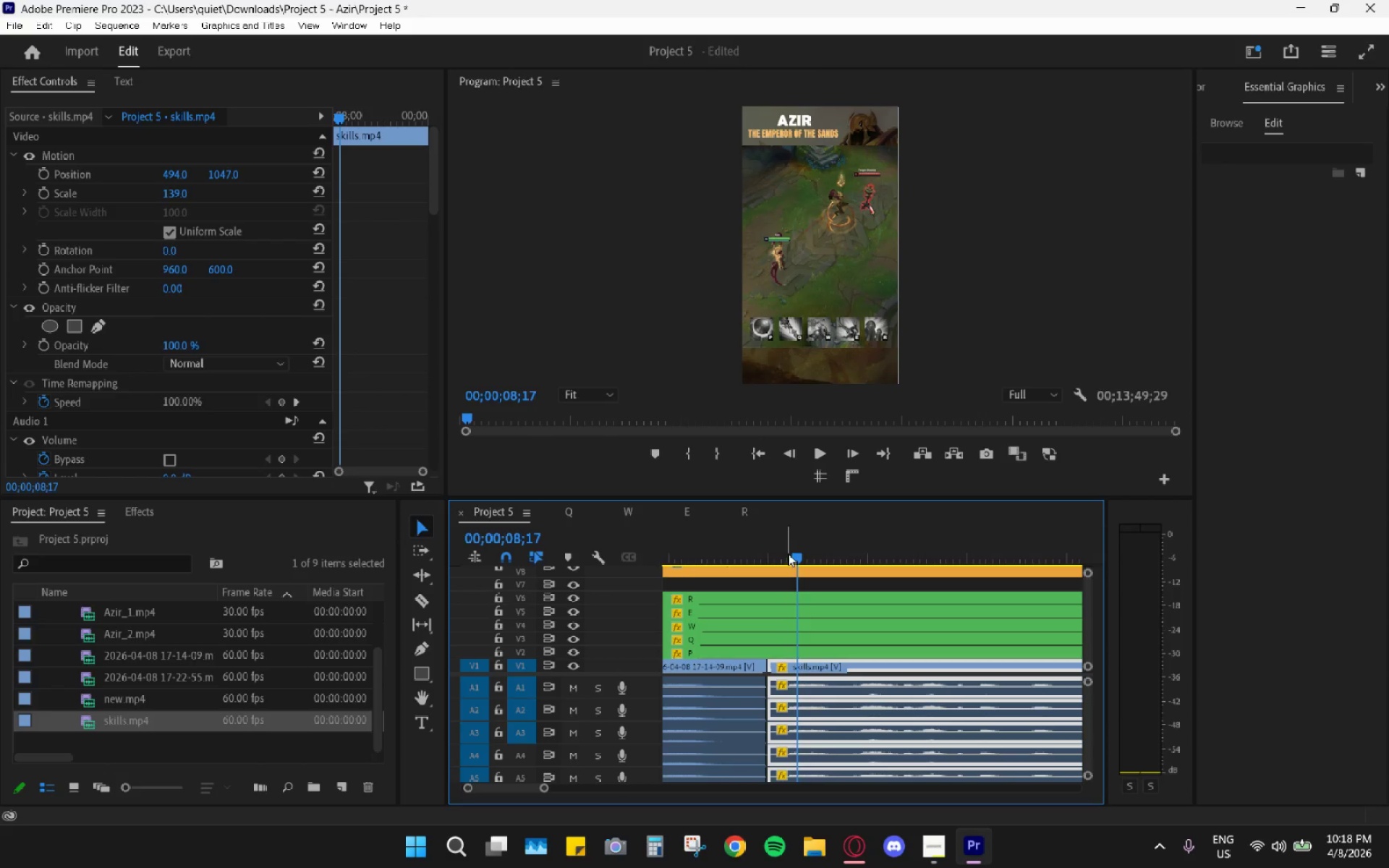 
left_click_drag(start_coordinate=[793, 552], to_coordinate=[763, 558])
 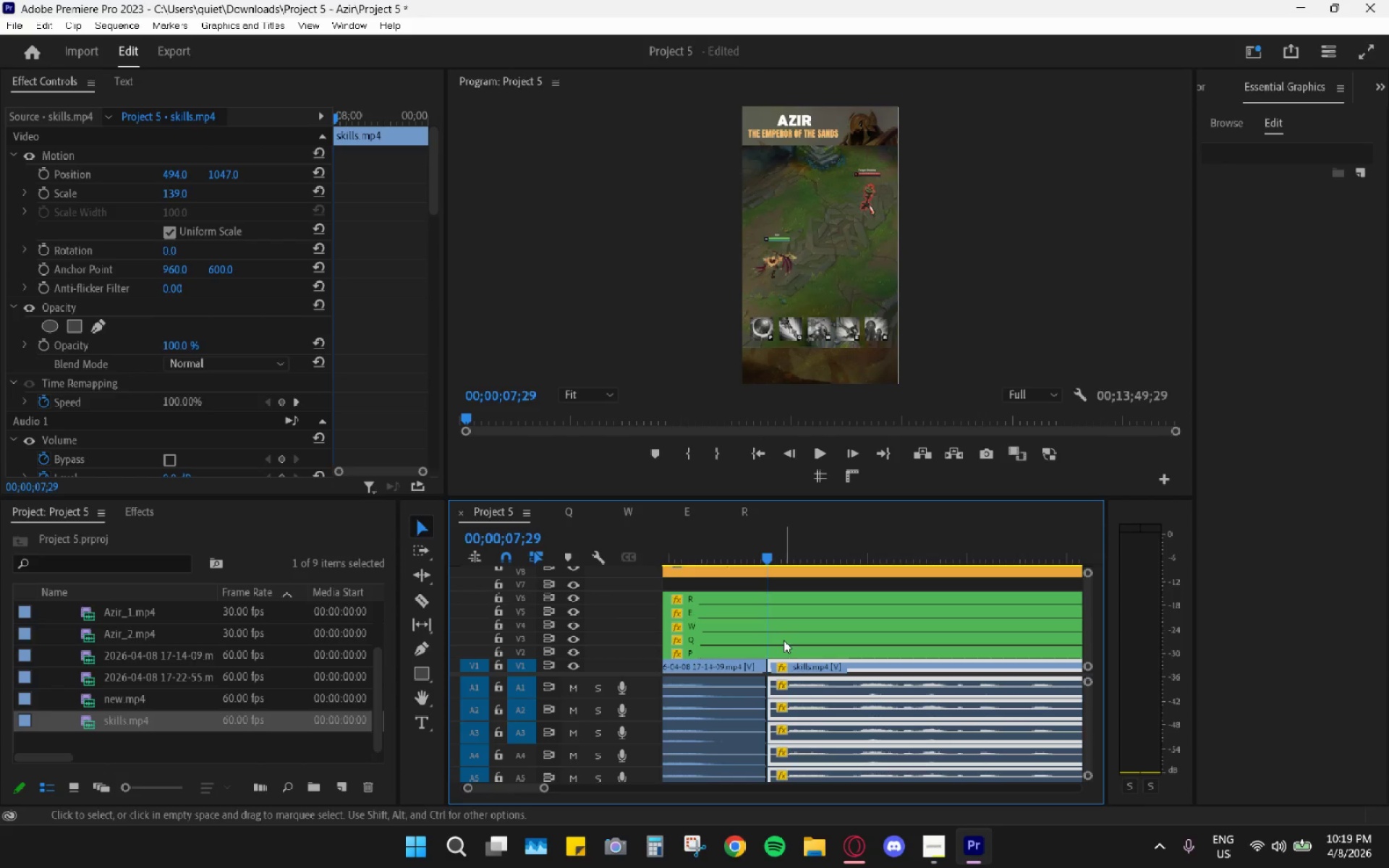 
hold_key(key=AltLeft, duration=0.56)
scroll: coordinate [768, 668], scroll_direction: up, amount: 3.0
 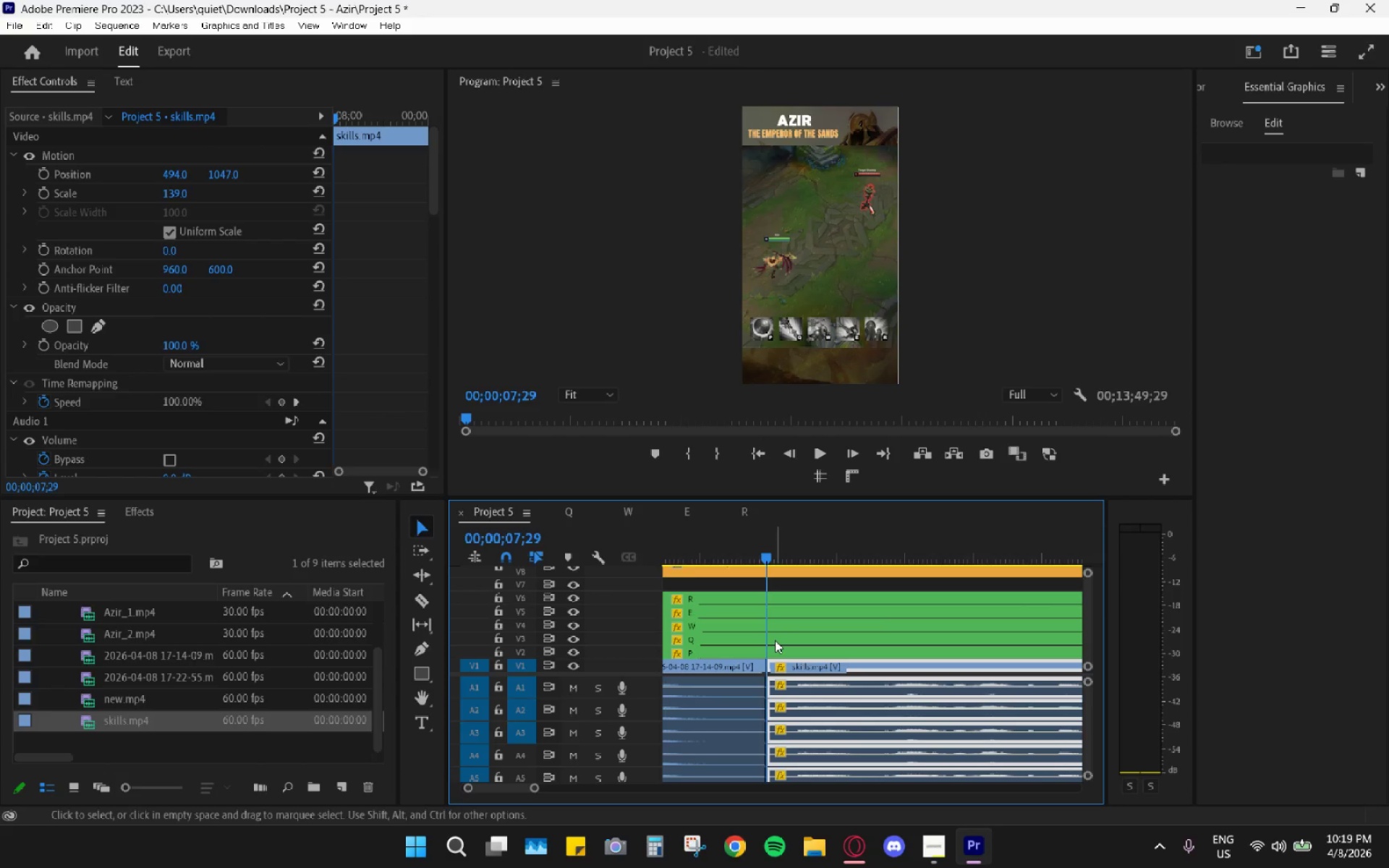 
double_click([775, 640])
 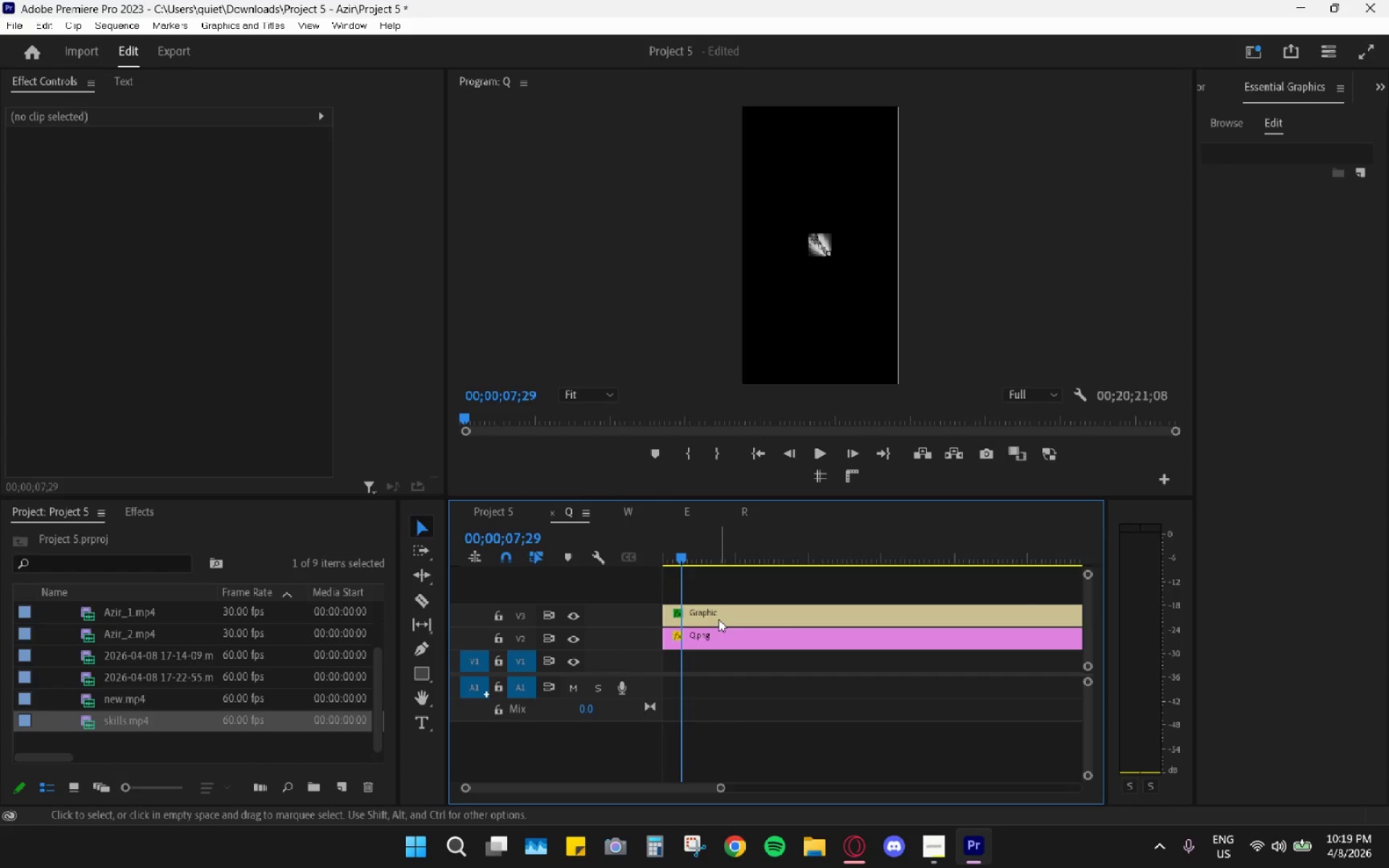 
key(C)
 